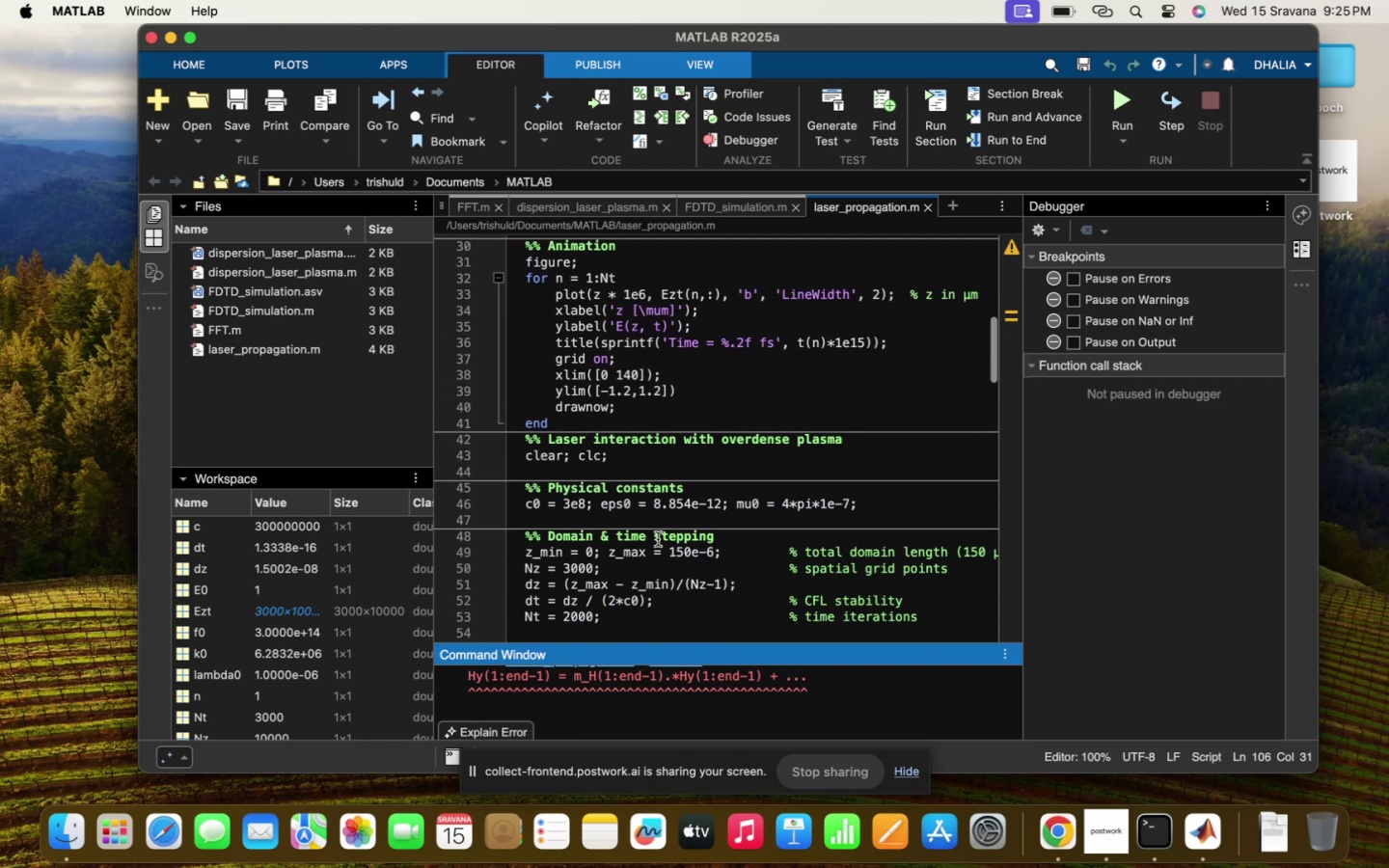 
left_click([658, 539])
 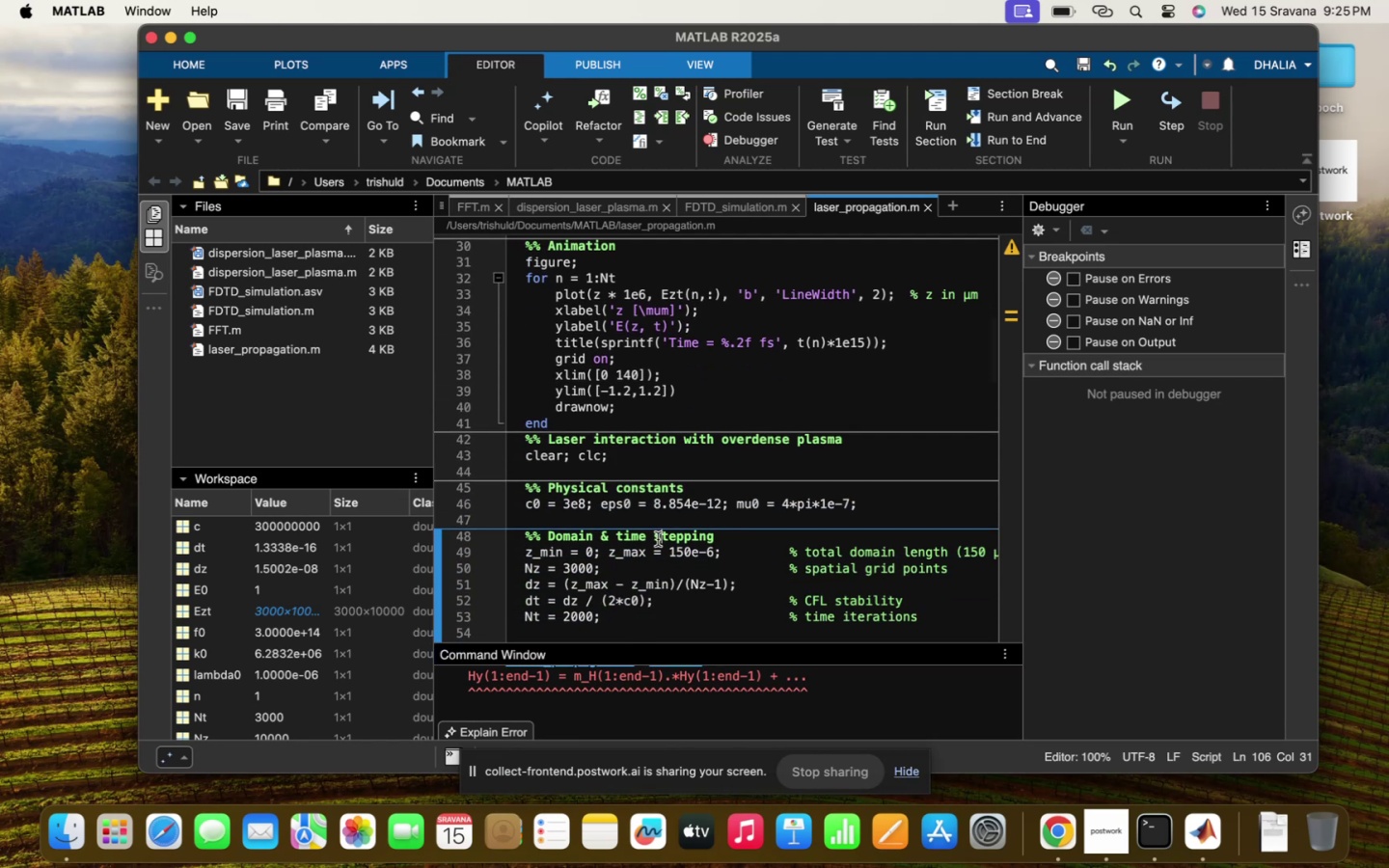 
scroll: coordinate [658, 539], scroll_direction: down, amount: 72.0
 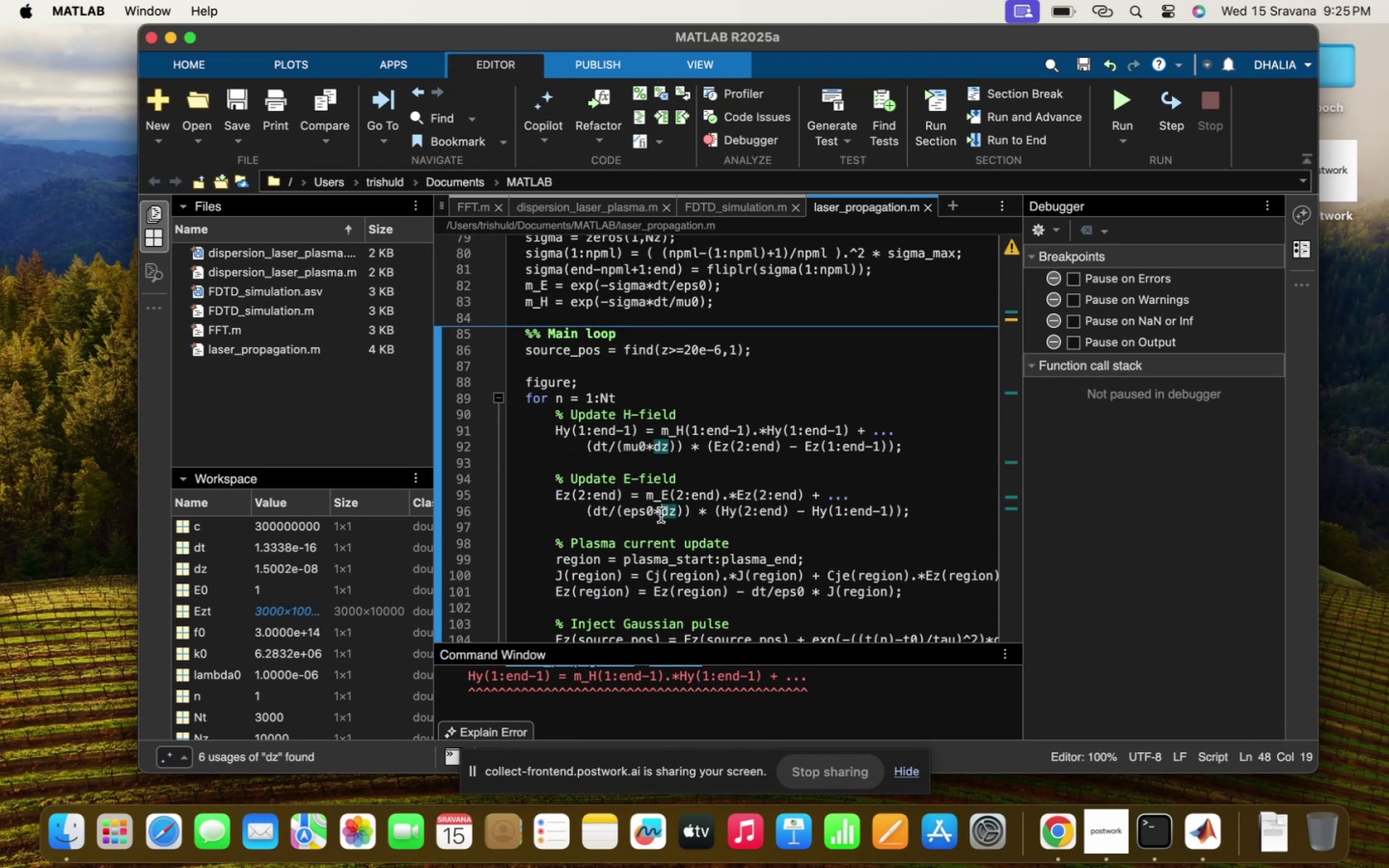 
scroll: coordinate [677, 492], scroll_direction: up, amount: 118.0
 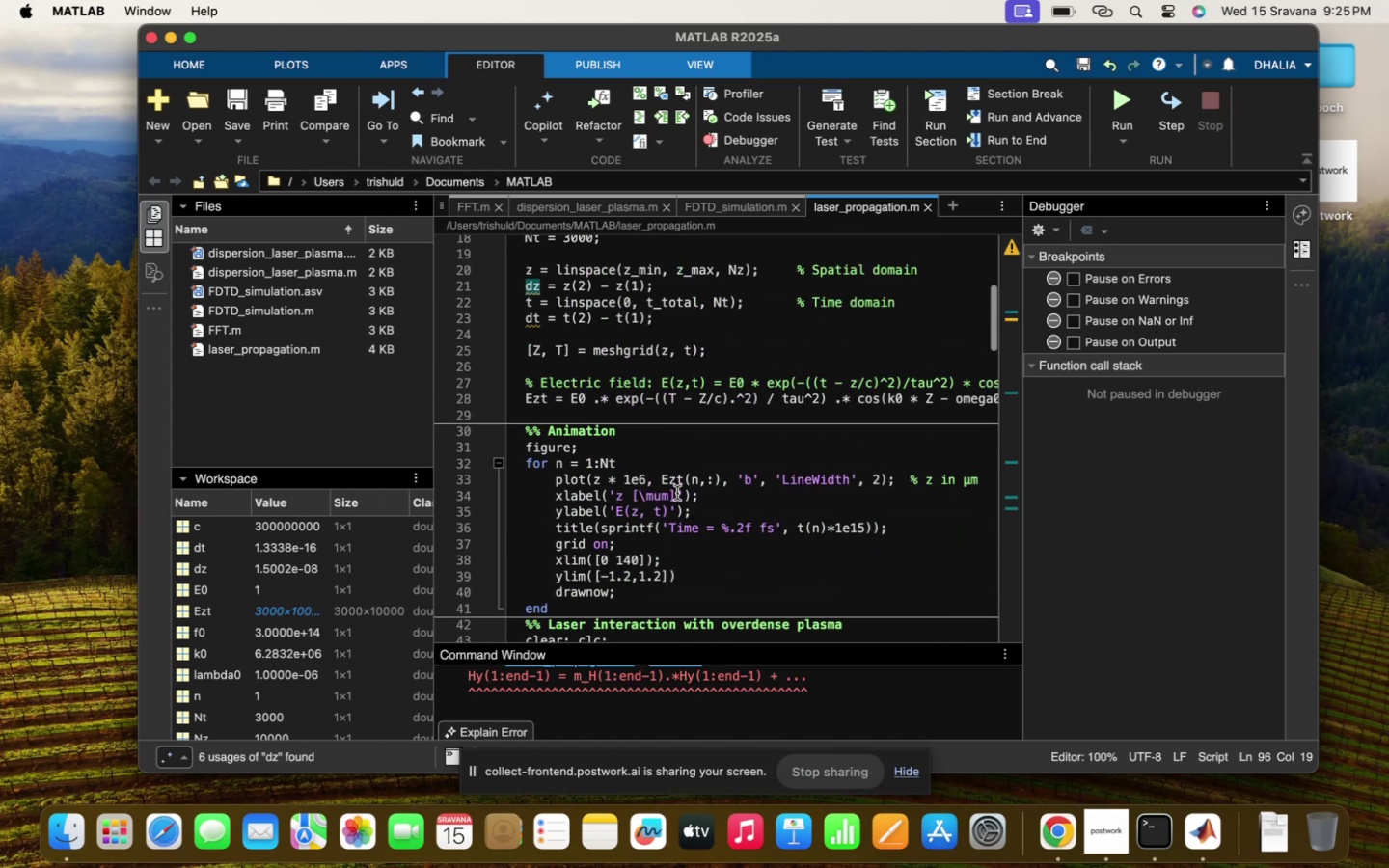 
scroll: coordinate [677, 493], scroll_direction: down, amount: 11.0
 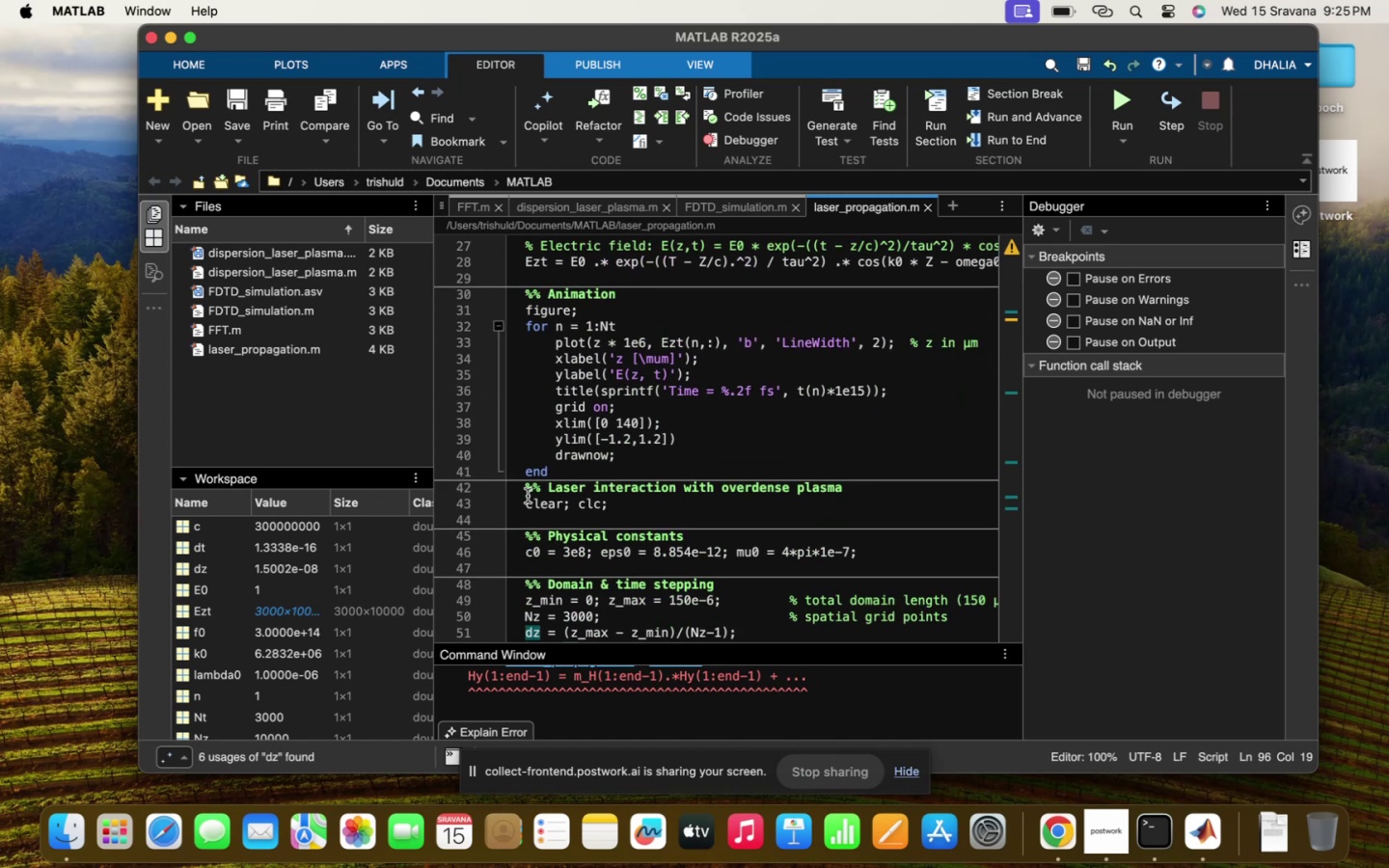 
left_click_drag(start_coordinate=[523, 490], to_coordinate=[582, 743])
 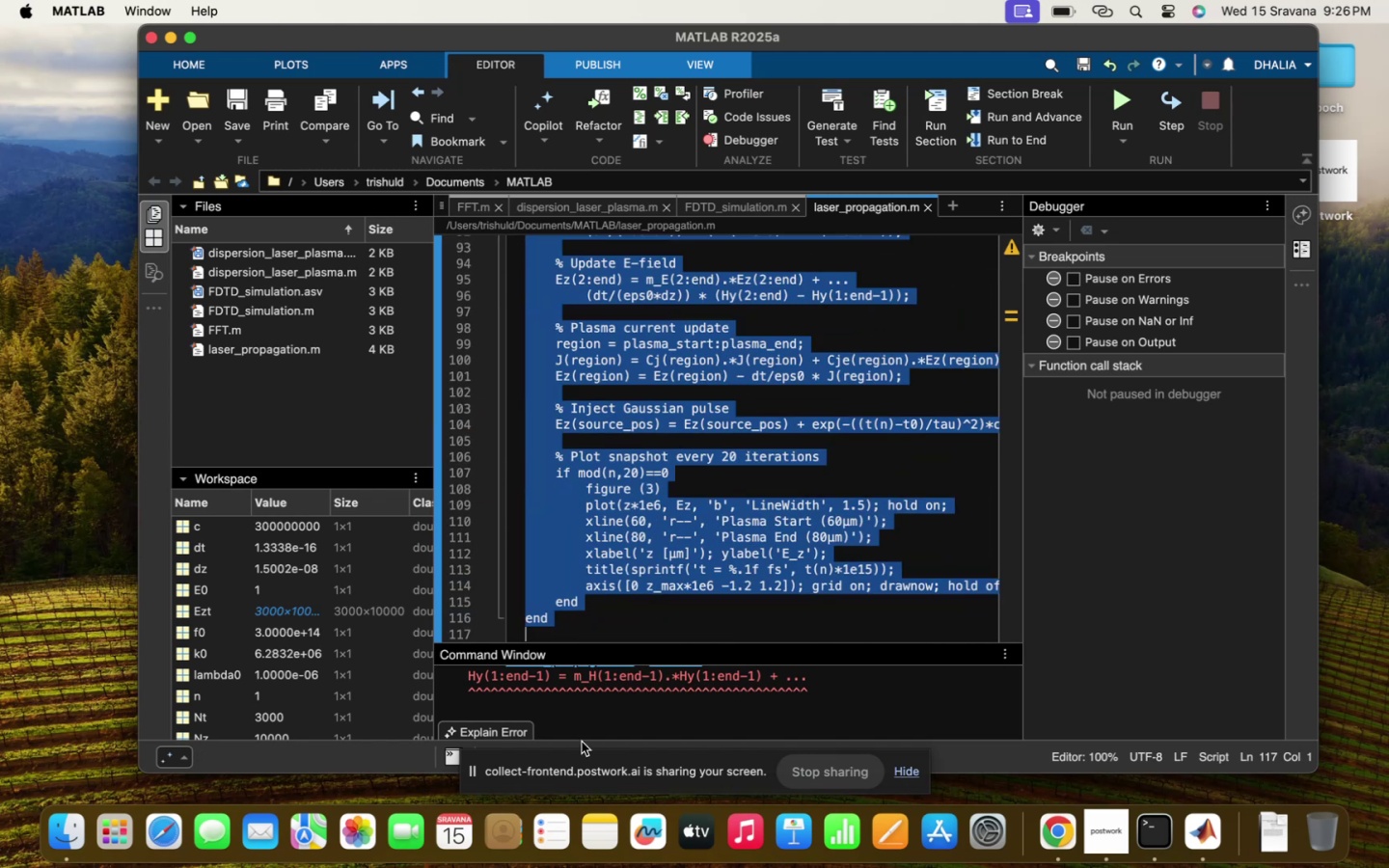 
key(Meta+CommandLeft)
 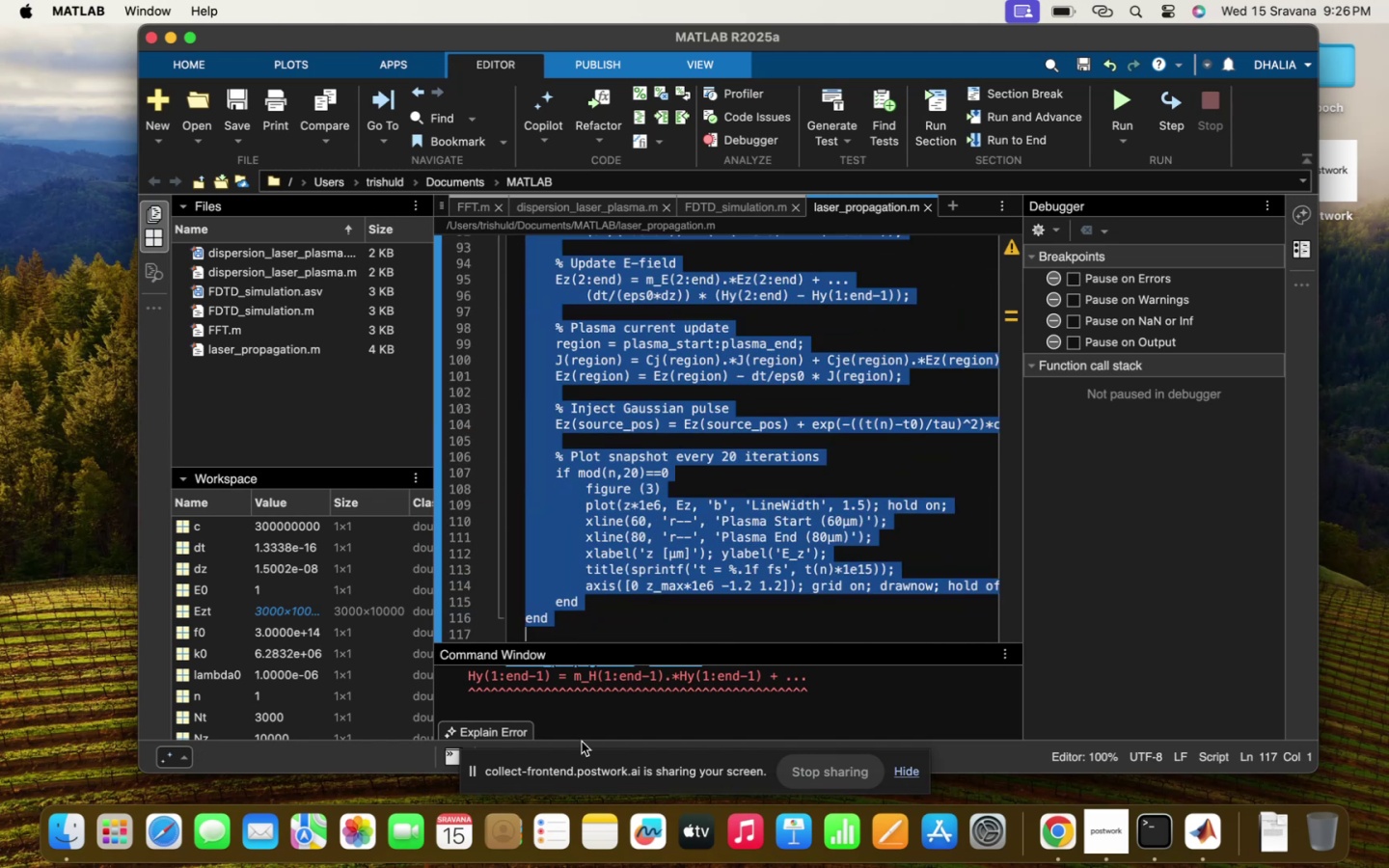 
key(Meta+C)
 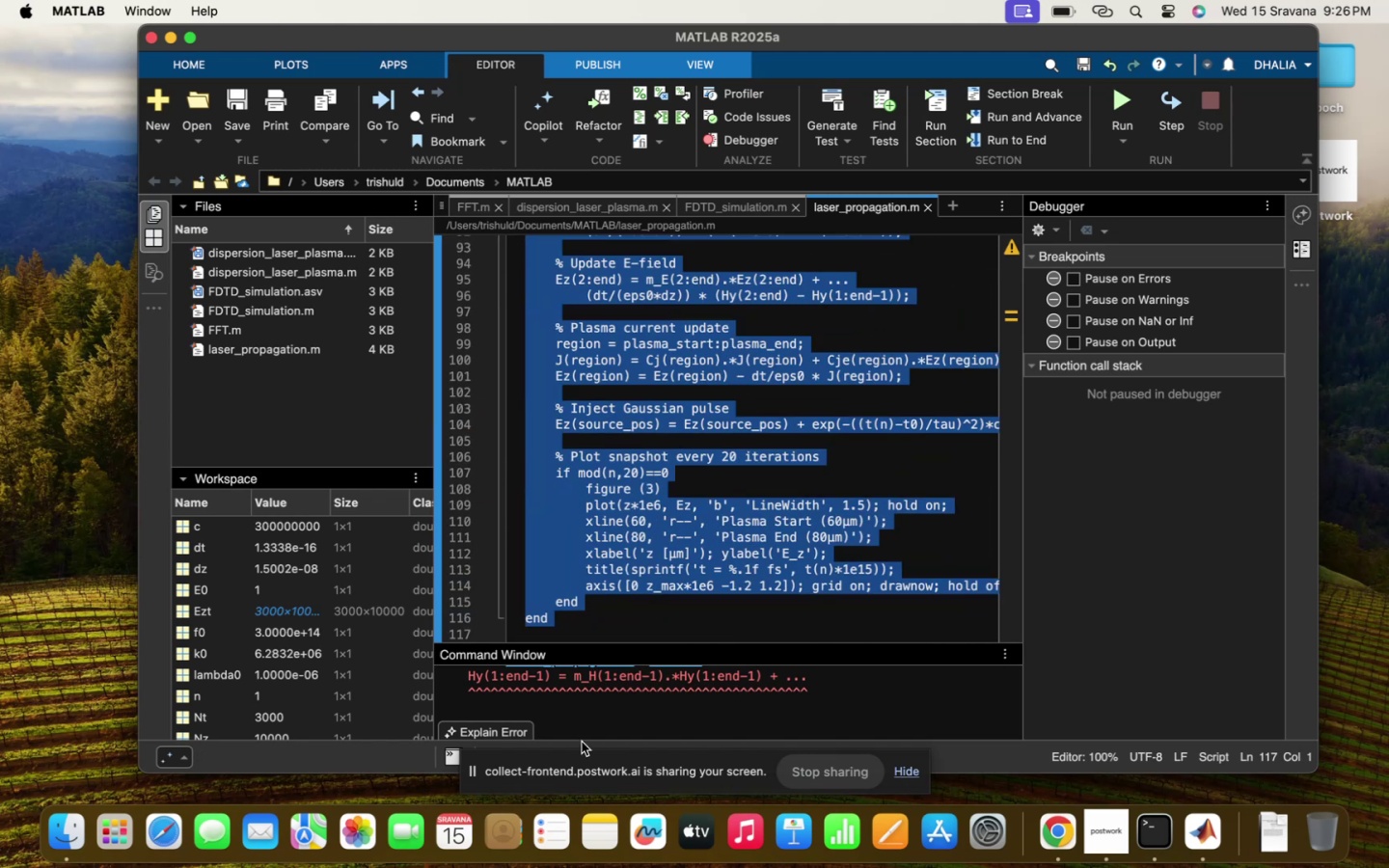 
key(Backspace)
 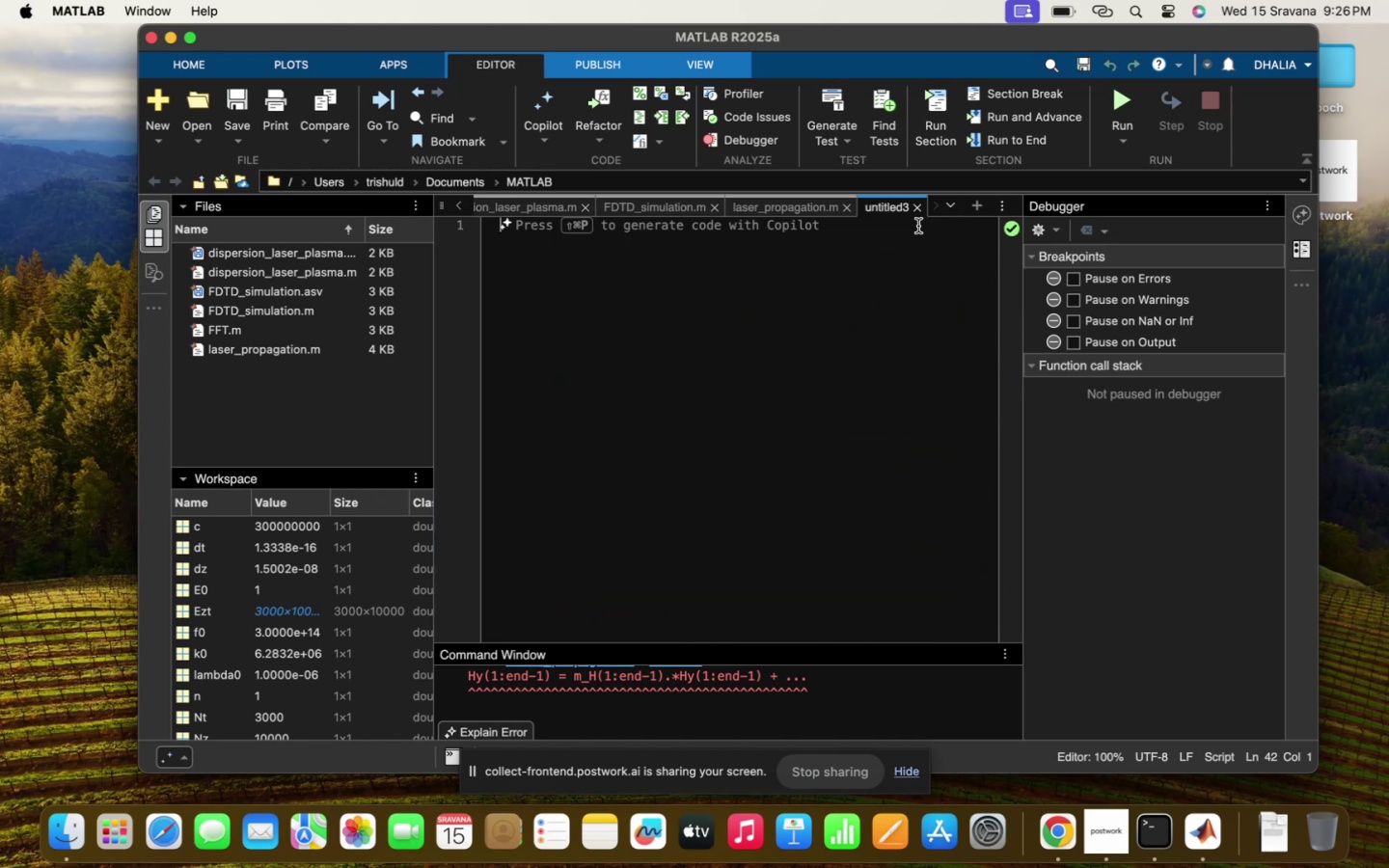 
left_click([706, 313])
 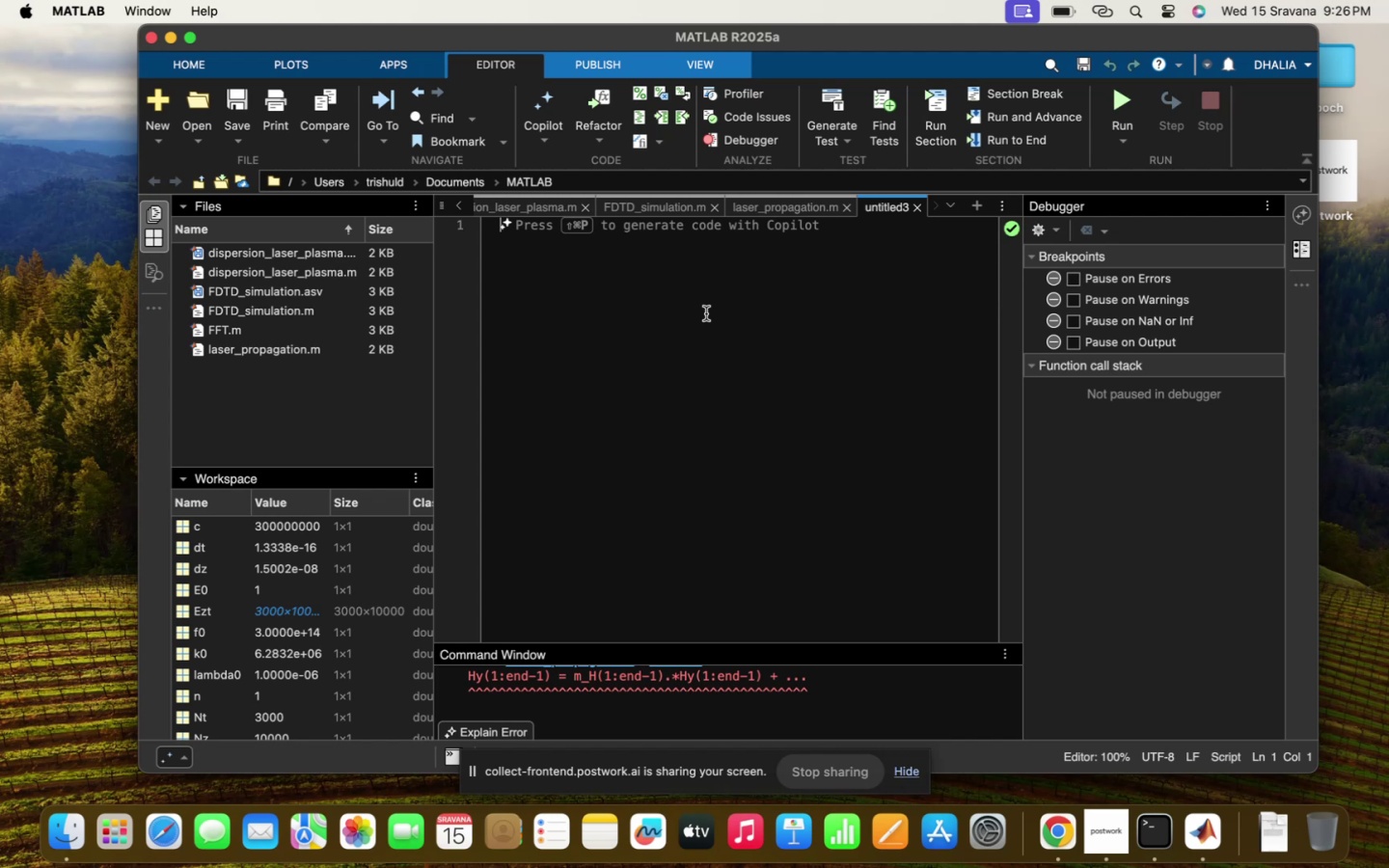 
key(Meta+V)
 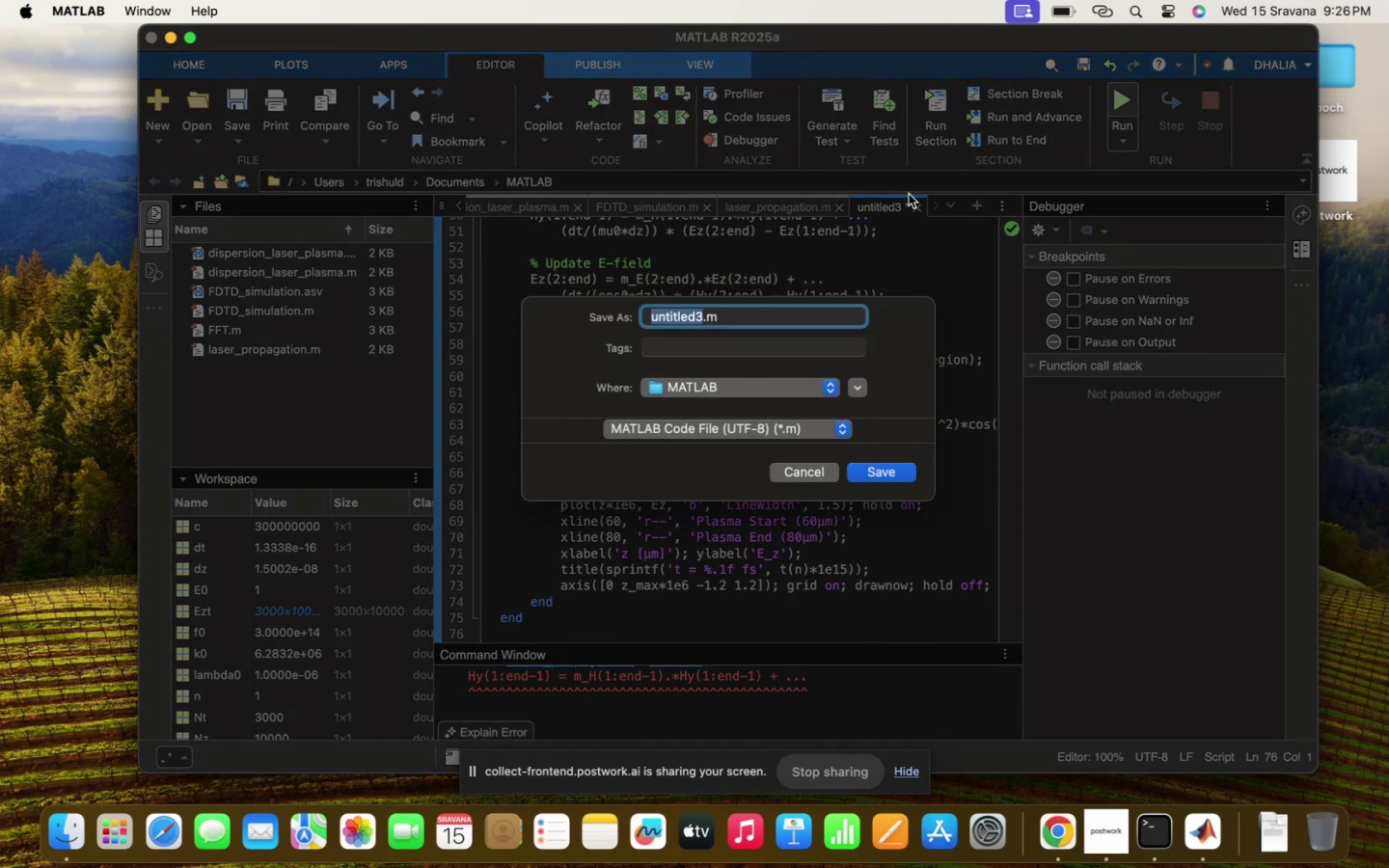 
type(laser_plasma)
 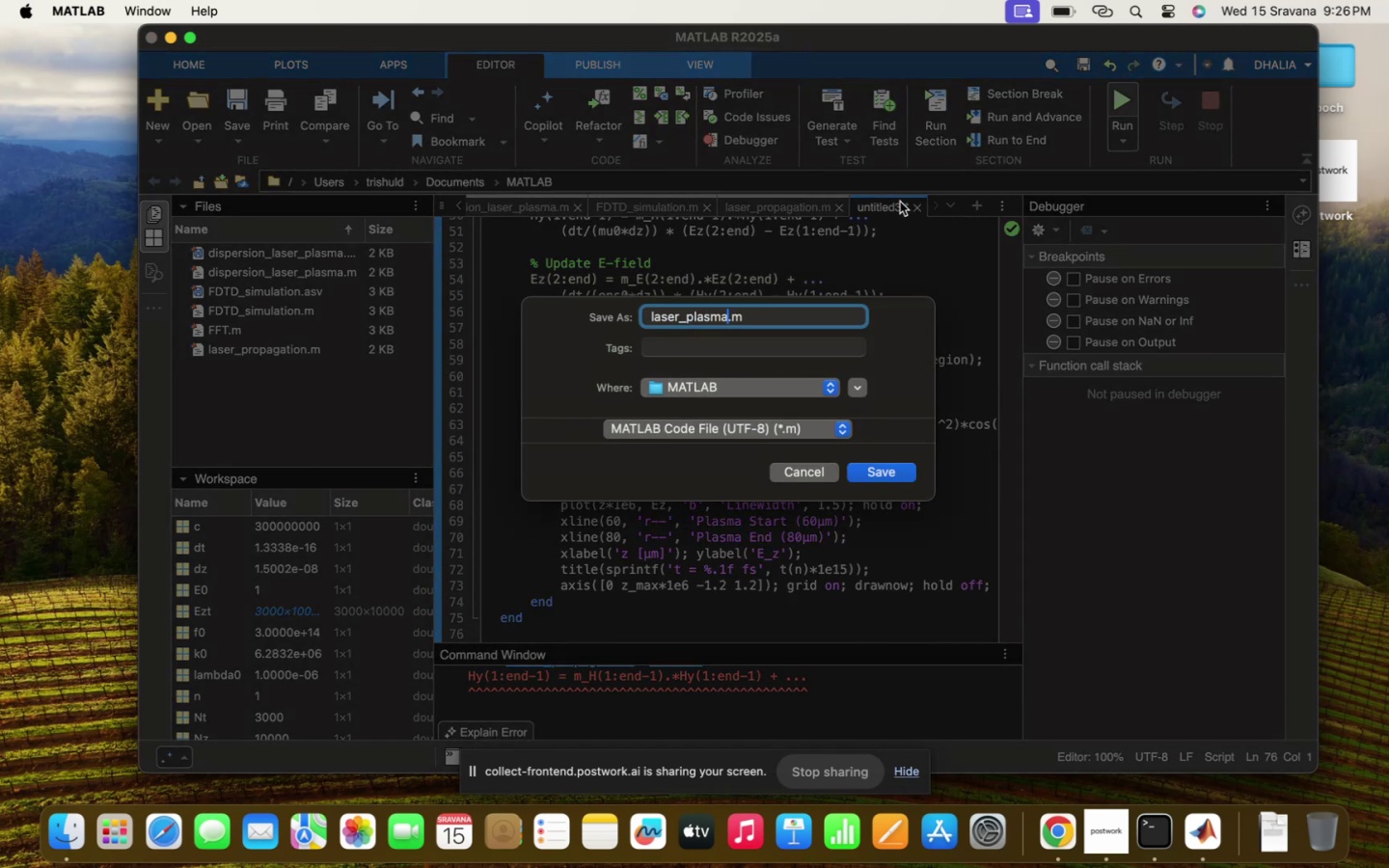 
hold_key(key=Enter, duration=0.32)
 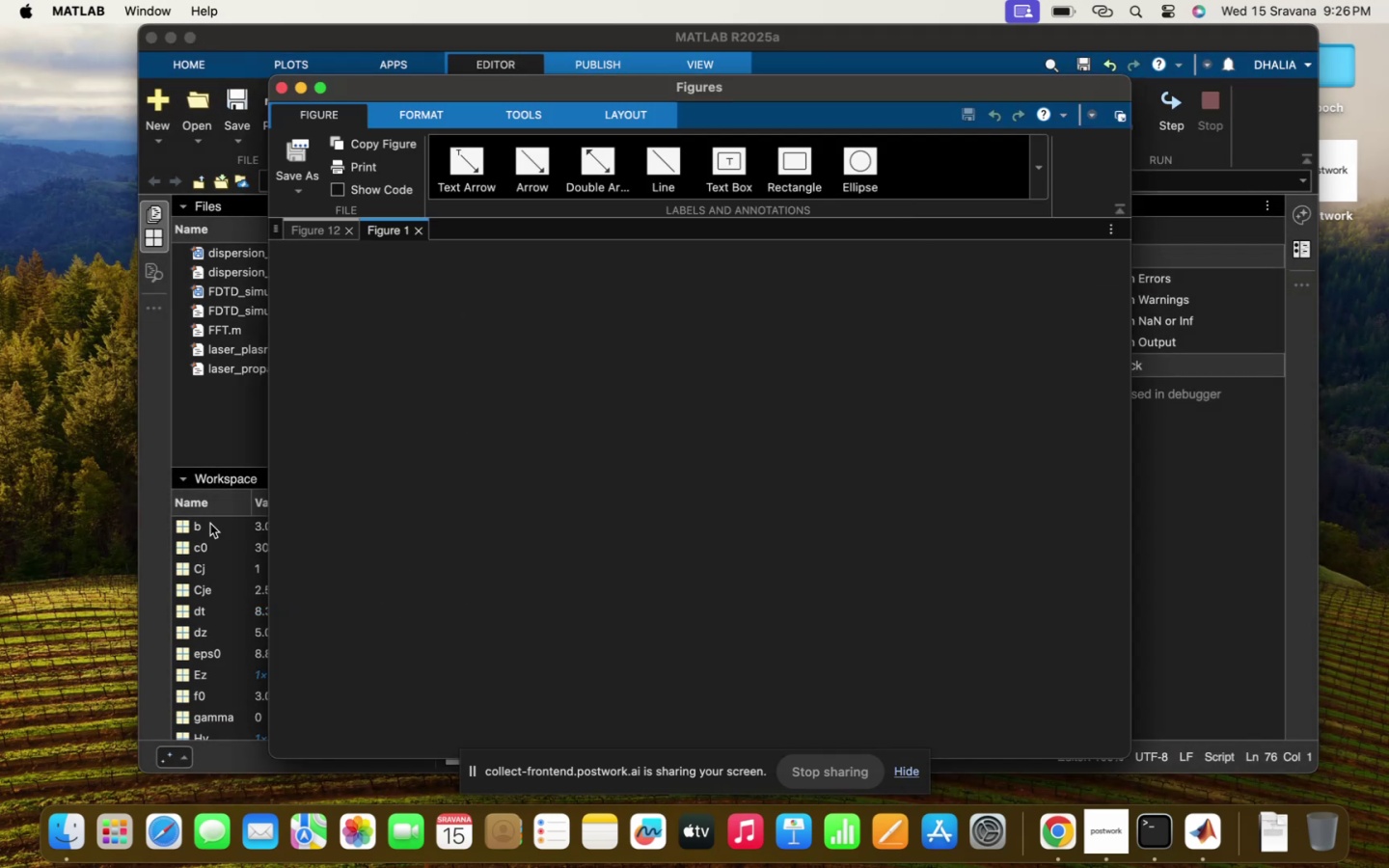 
left_click([157, 518])
 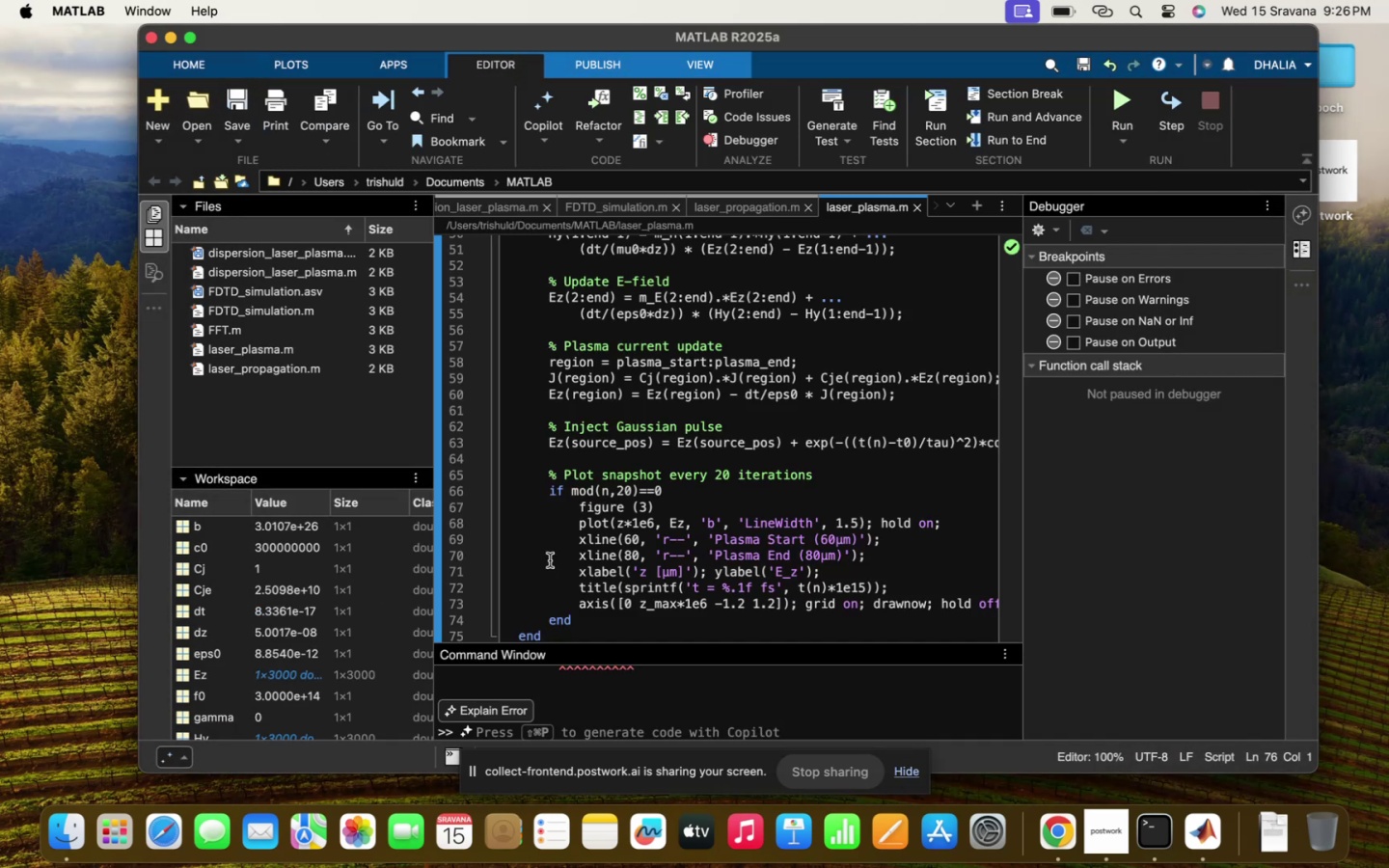 
scroll: coordinate [550, 560], scroll_direction: down, amount: 8.0
 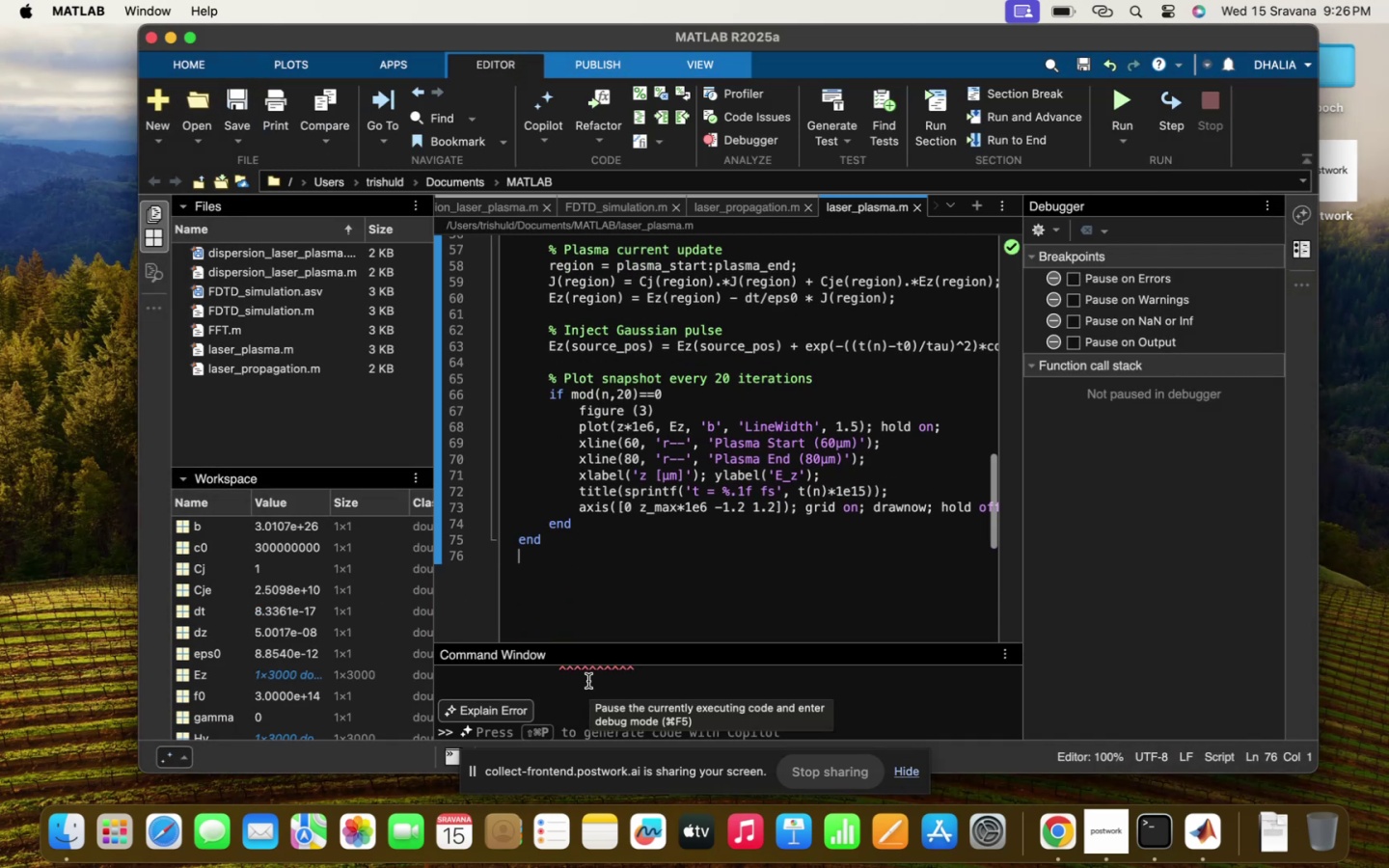 
scroll: coordinate [588, 681], scroll_direction: up, amount: 2.0
 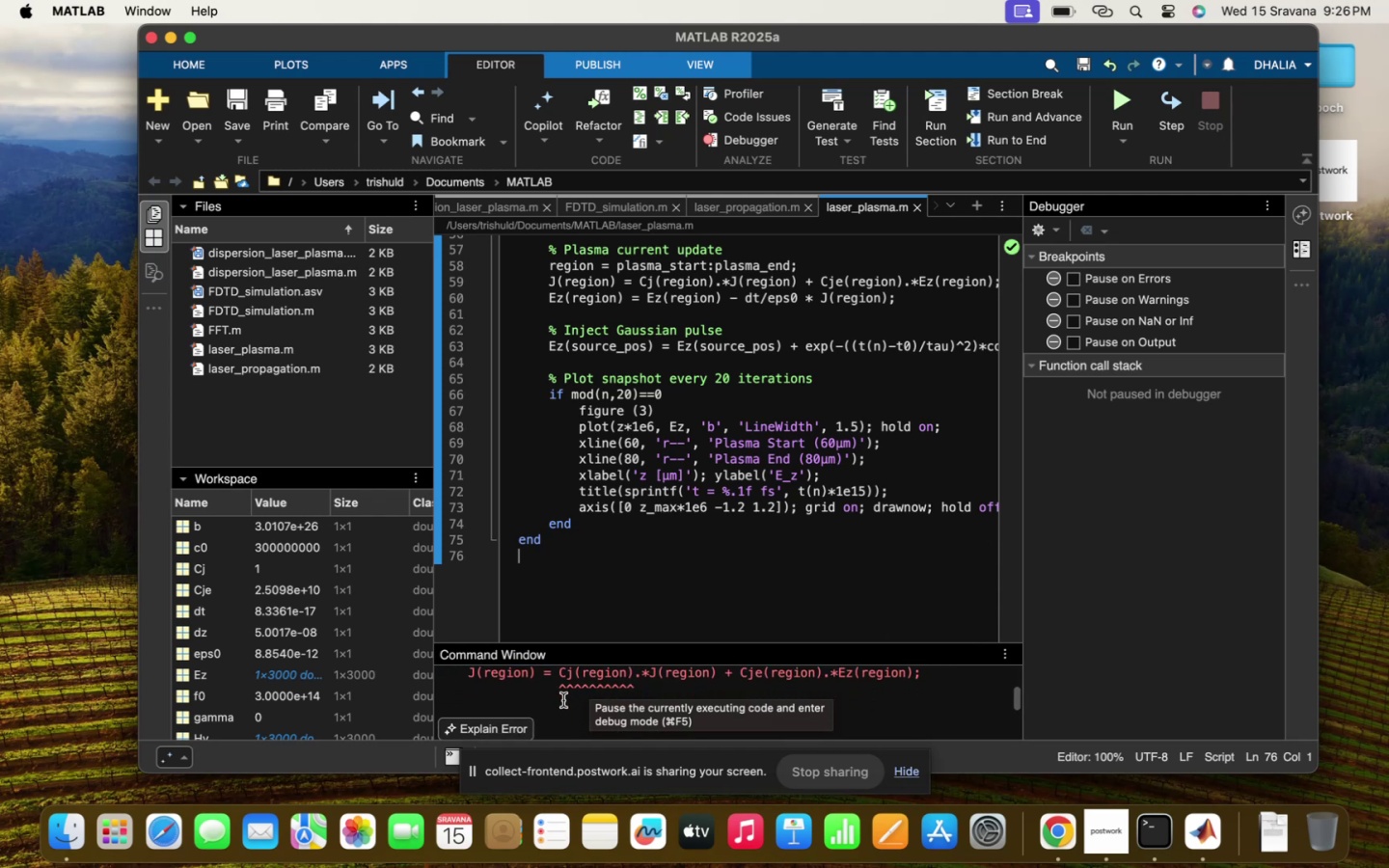 
left_click([563, 700])
 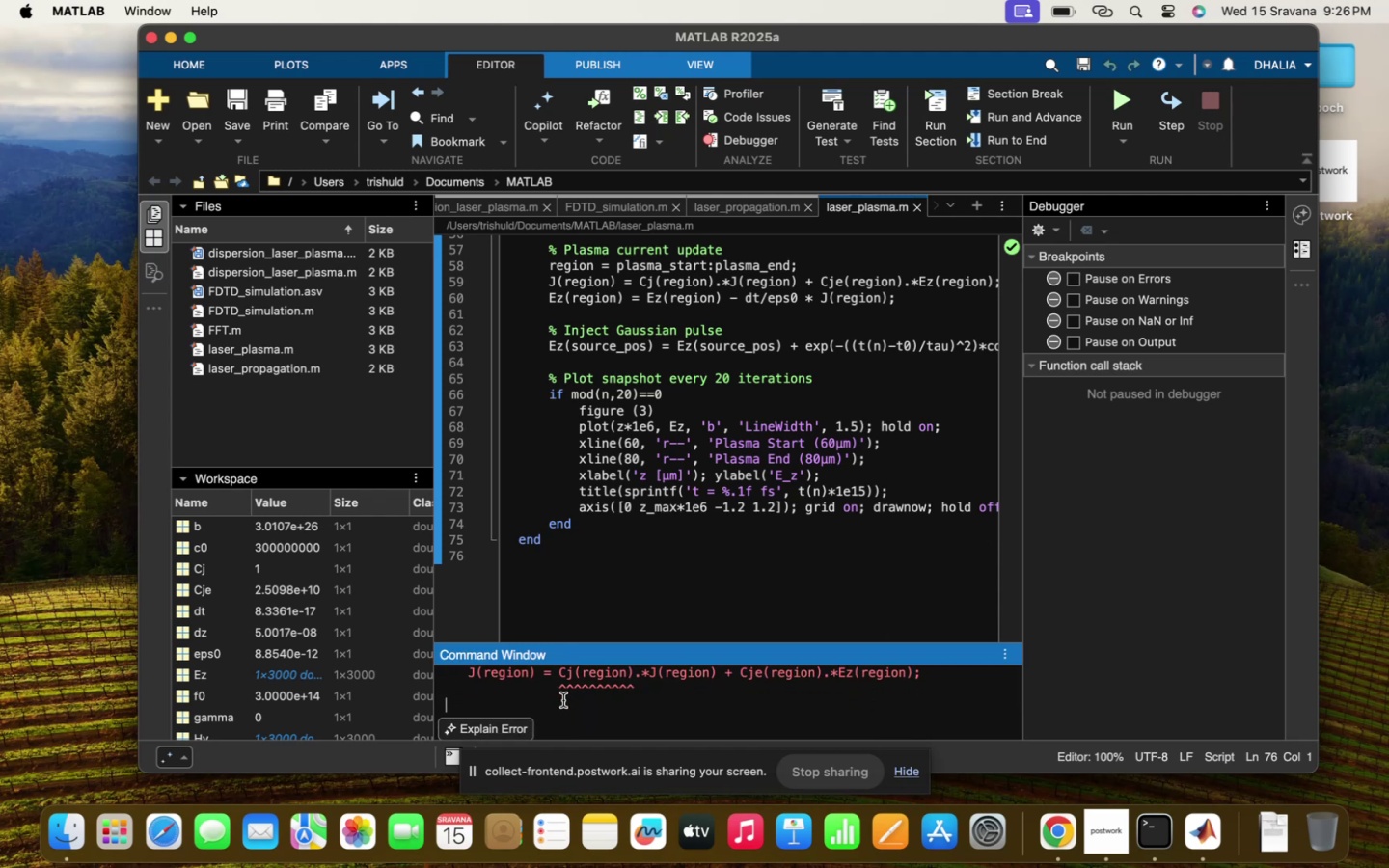 
scroll: coordinate [686, 441], scroll_direction: up, amount: 57.0
 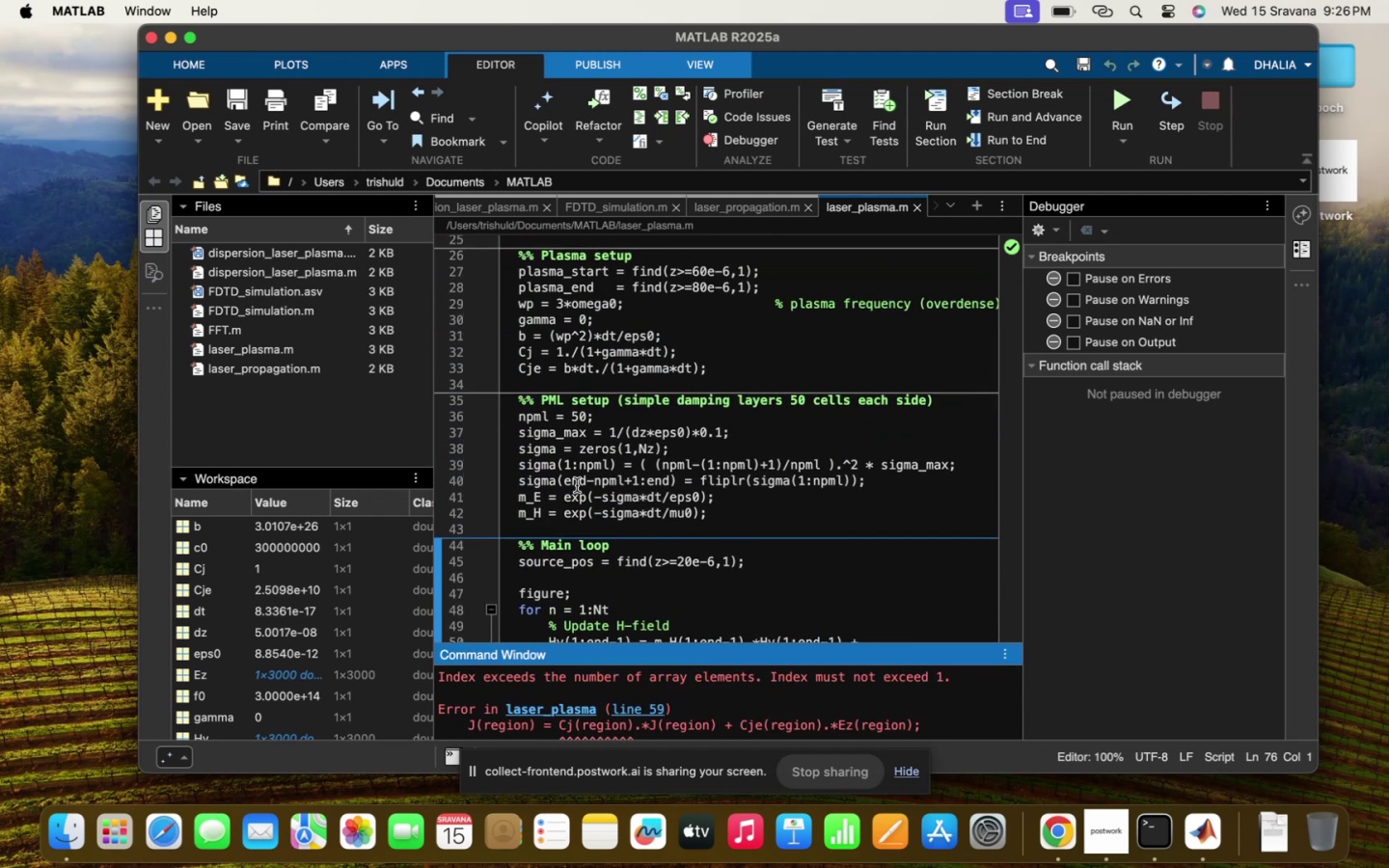 
left_click([577, 485])
 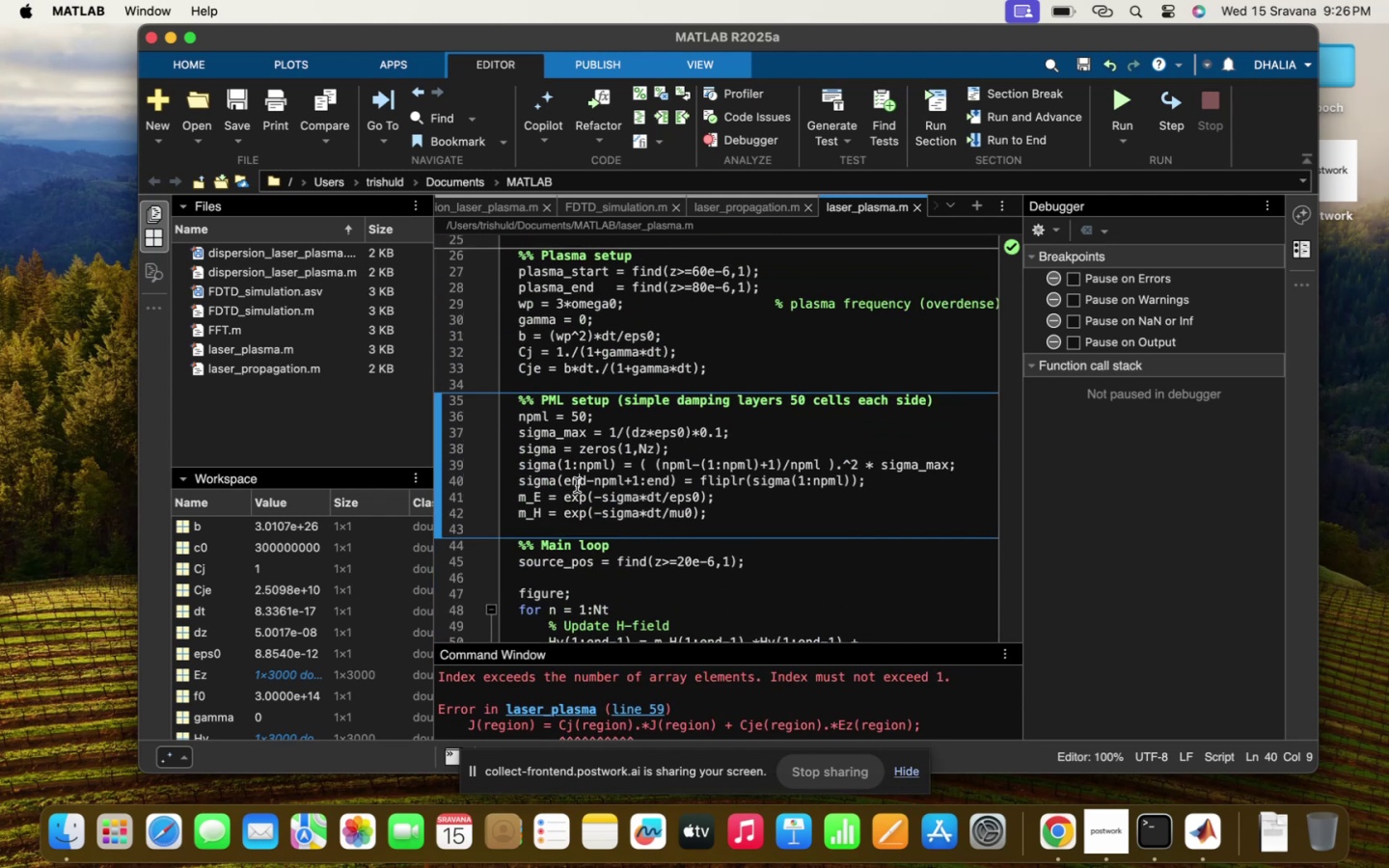 
scroll: coordinate [577, 485], scroll_direction: up, amount: 7.0
 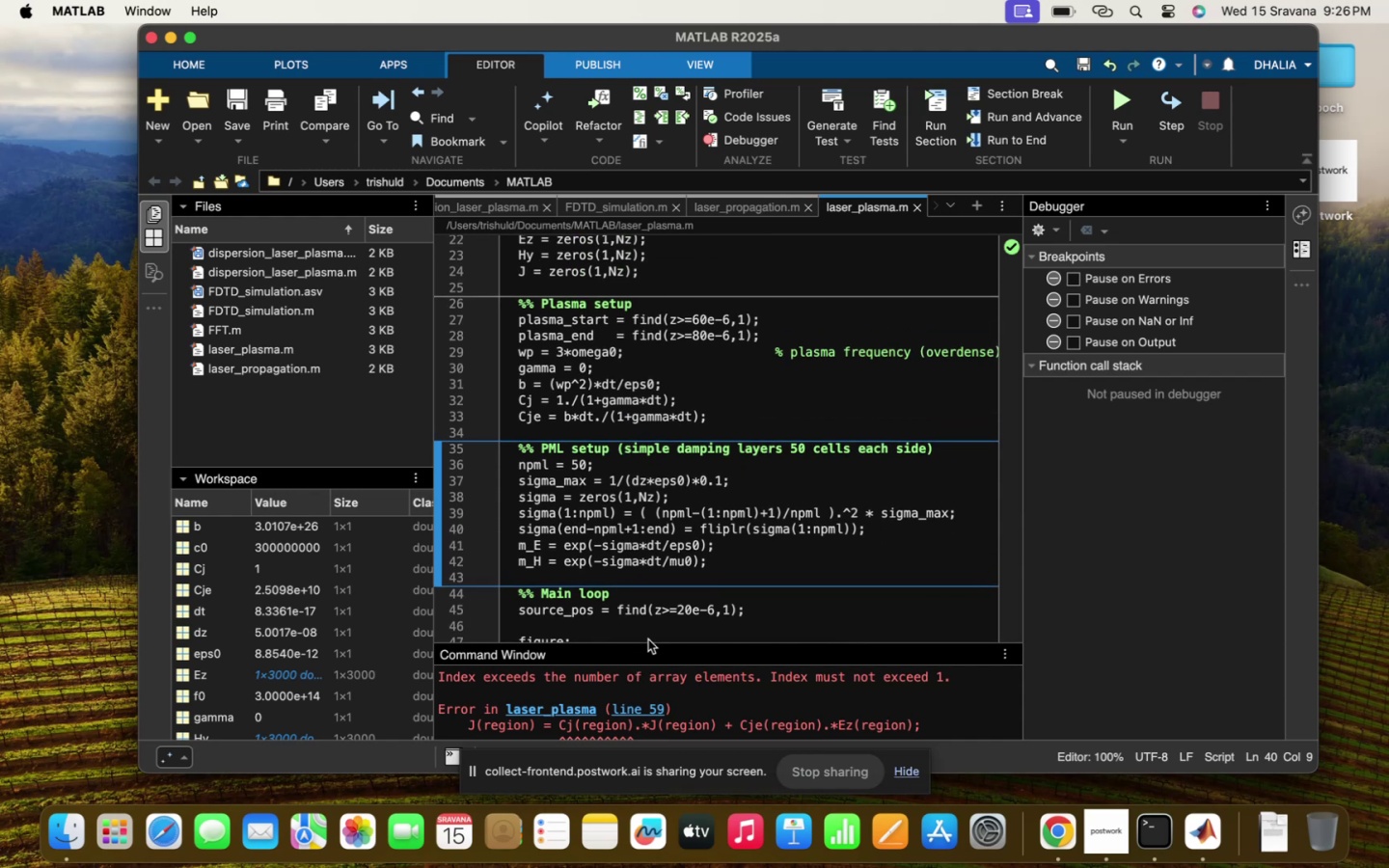 
wait(8.0)
 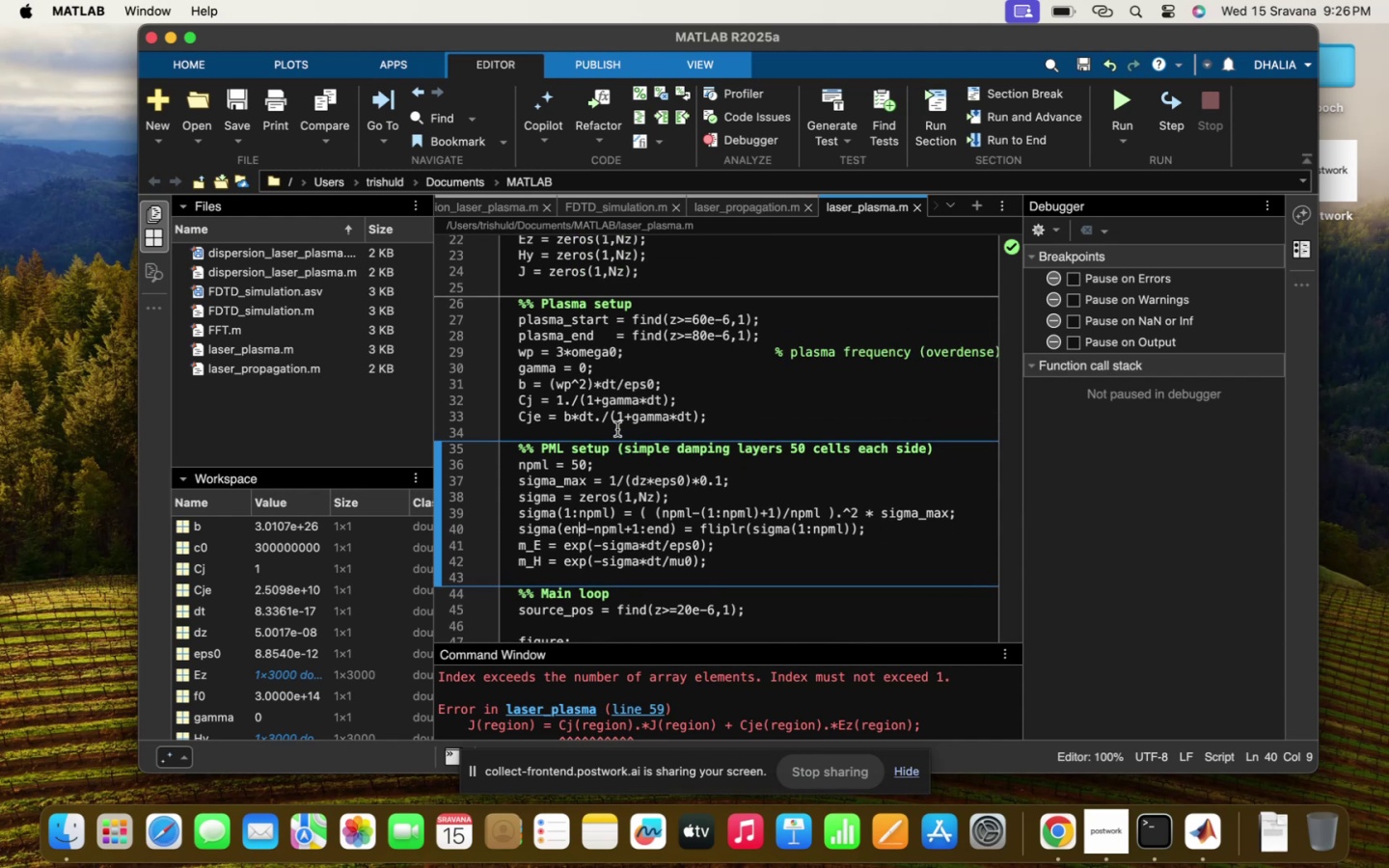 
scroll: coordinate [675, 660], scroll_direction: down, amount: 12.0
 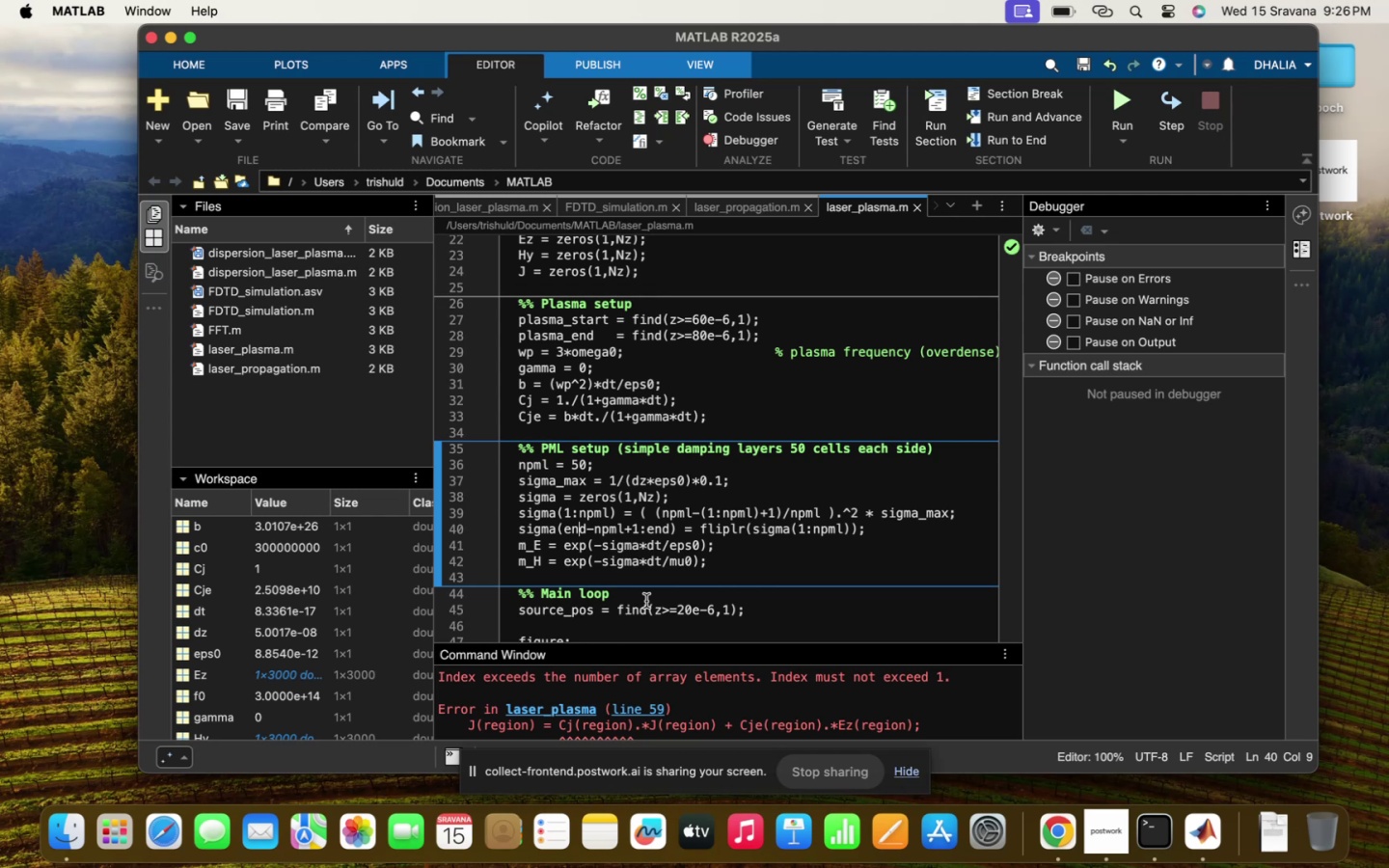 
wait(11.7)
 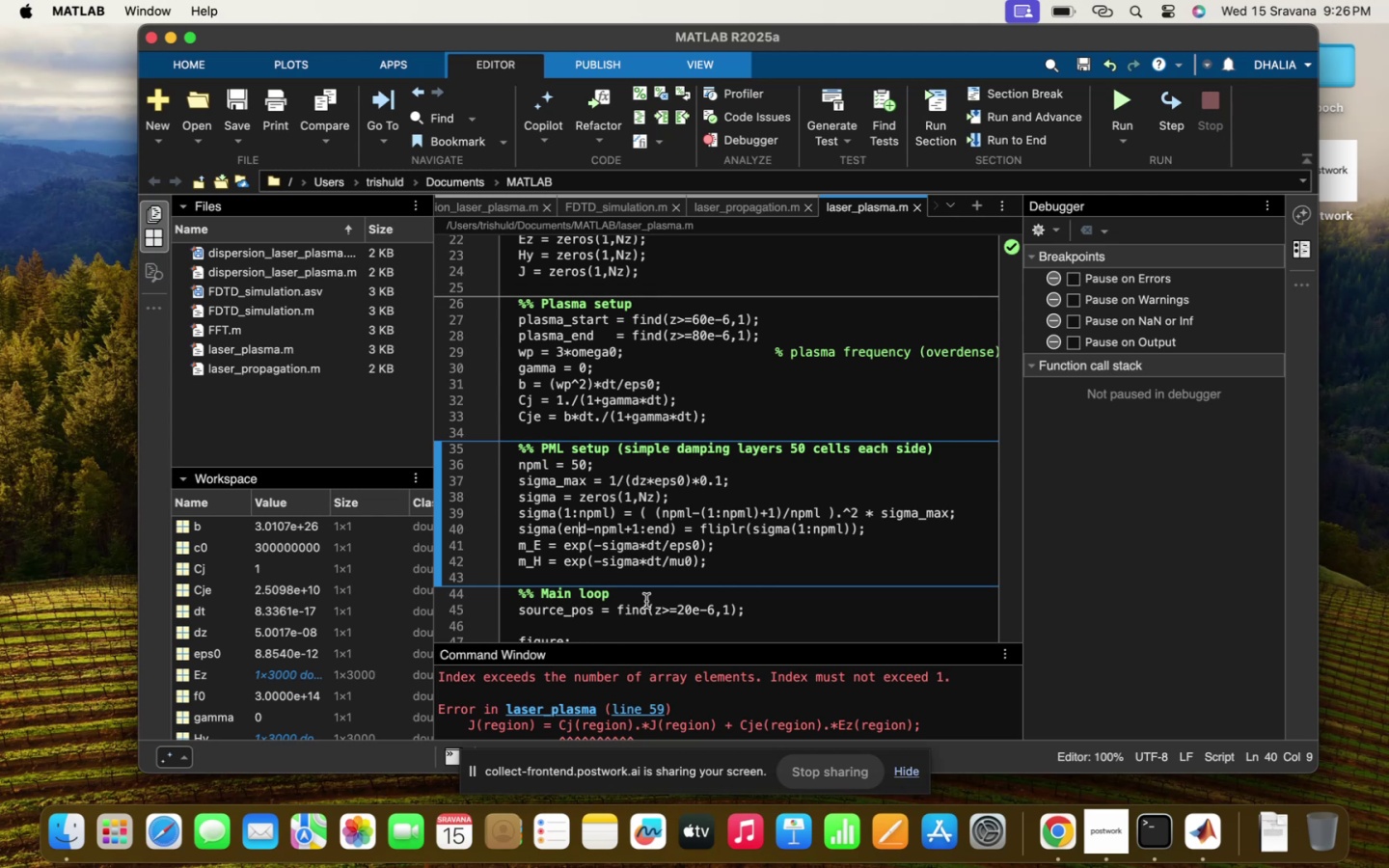 
left_click([733, 413])
 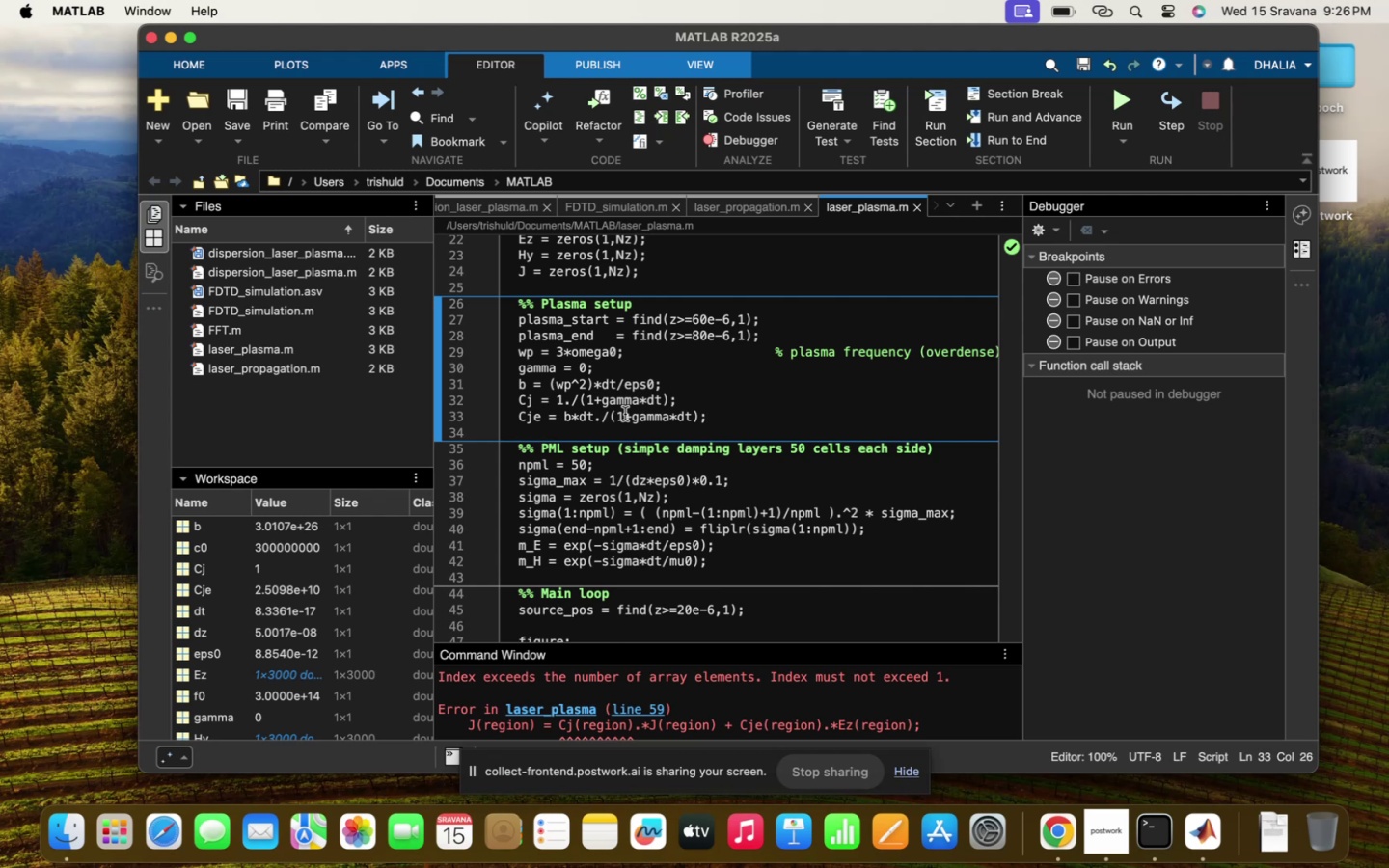 
wait(6.18)
 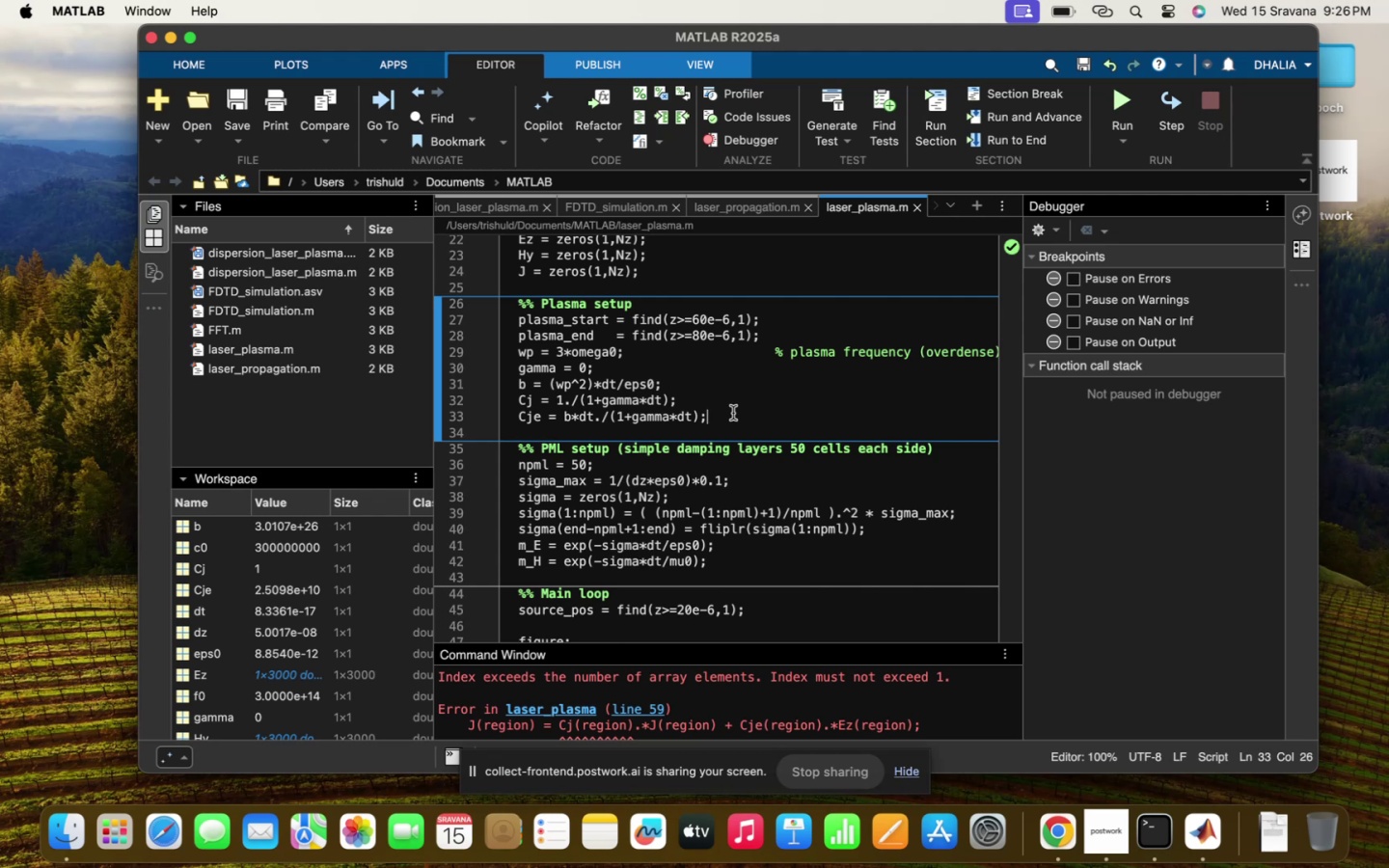 
left_click([677, 432])
 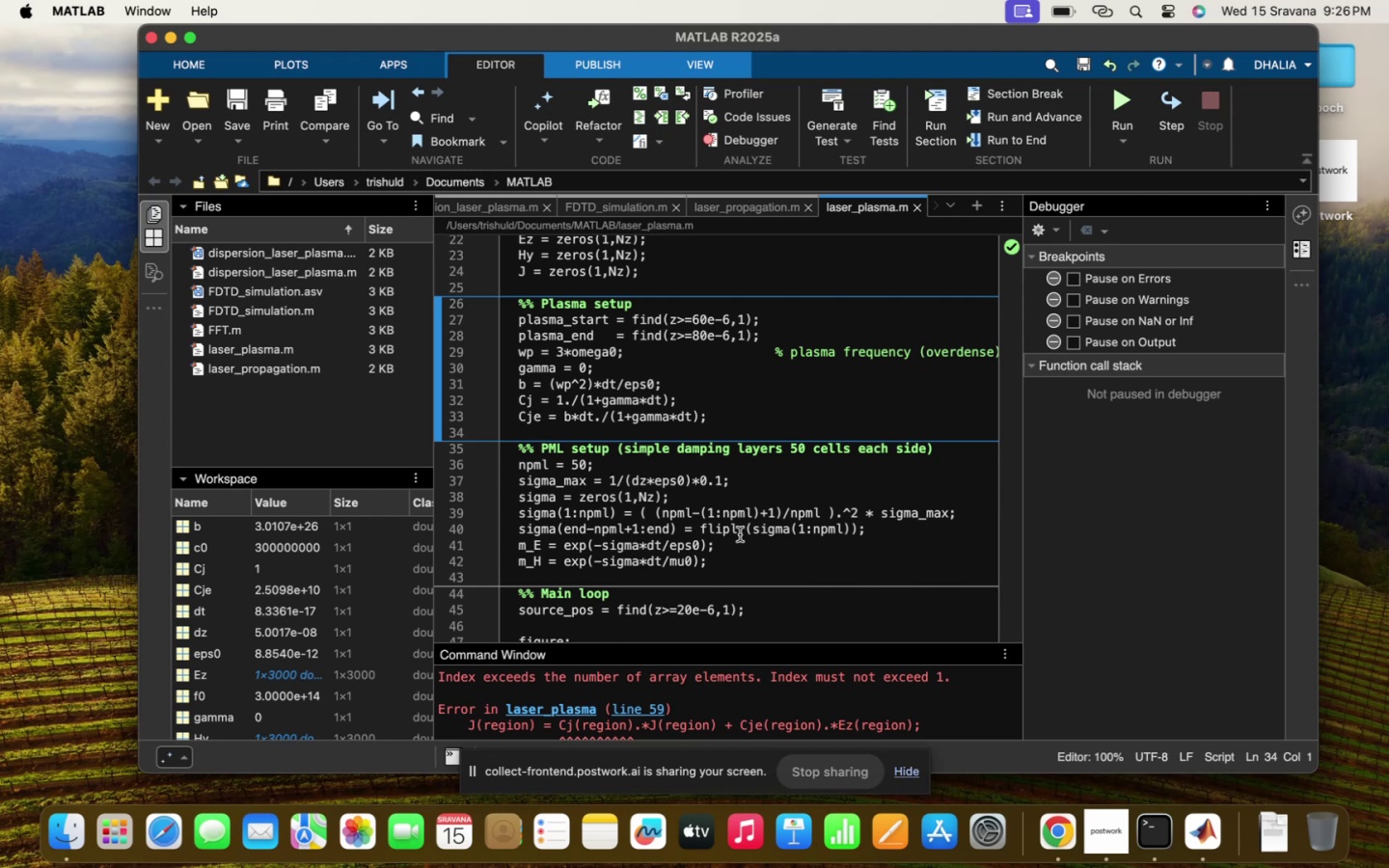 
scroll: coordinate [744, 571], scroll_direction: down, amount: 43.0
 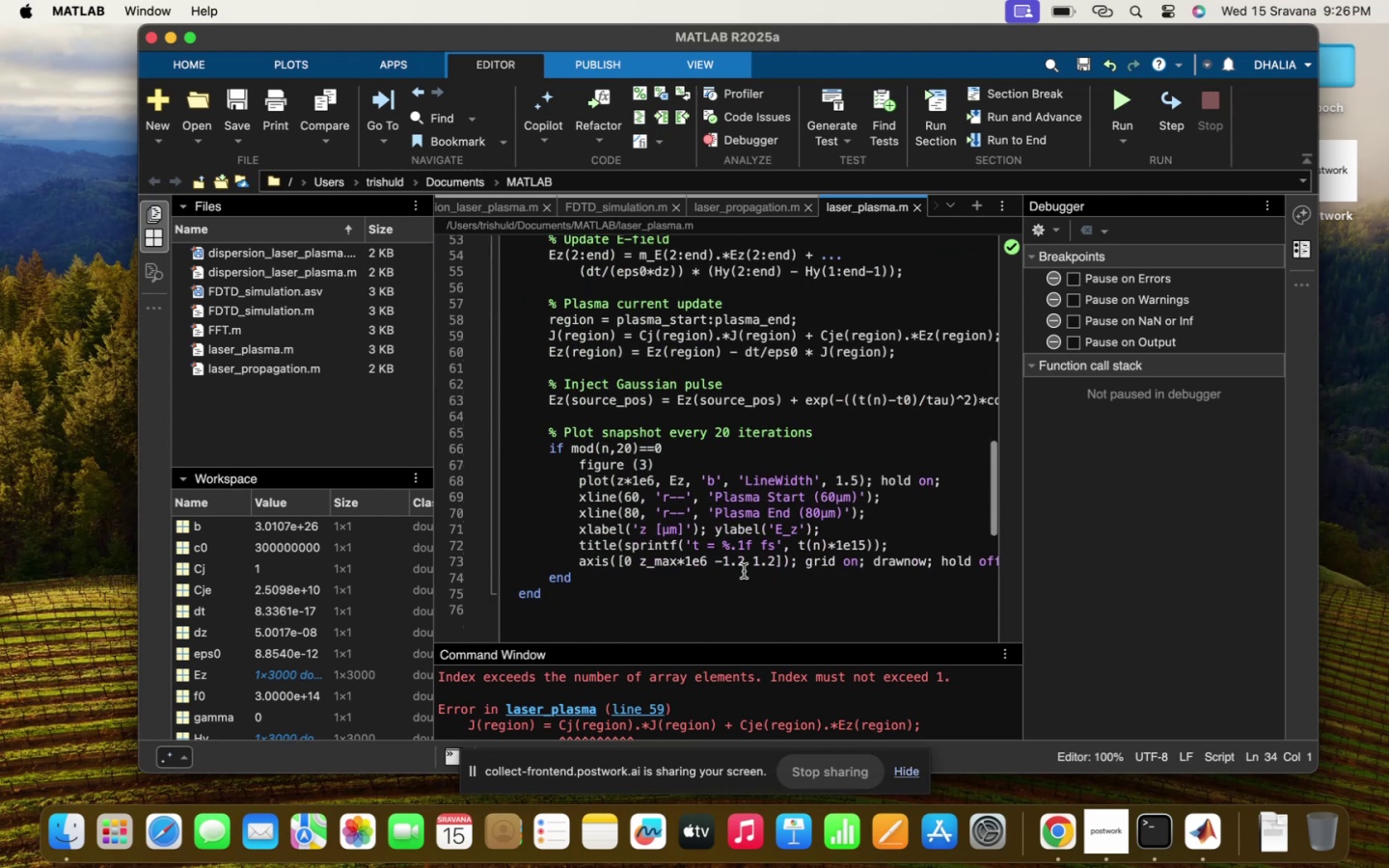 
scroll: coordinate [744, 571], scroll_direction: up, amount: 7.0
 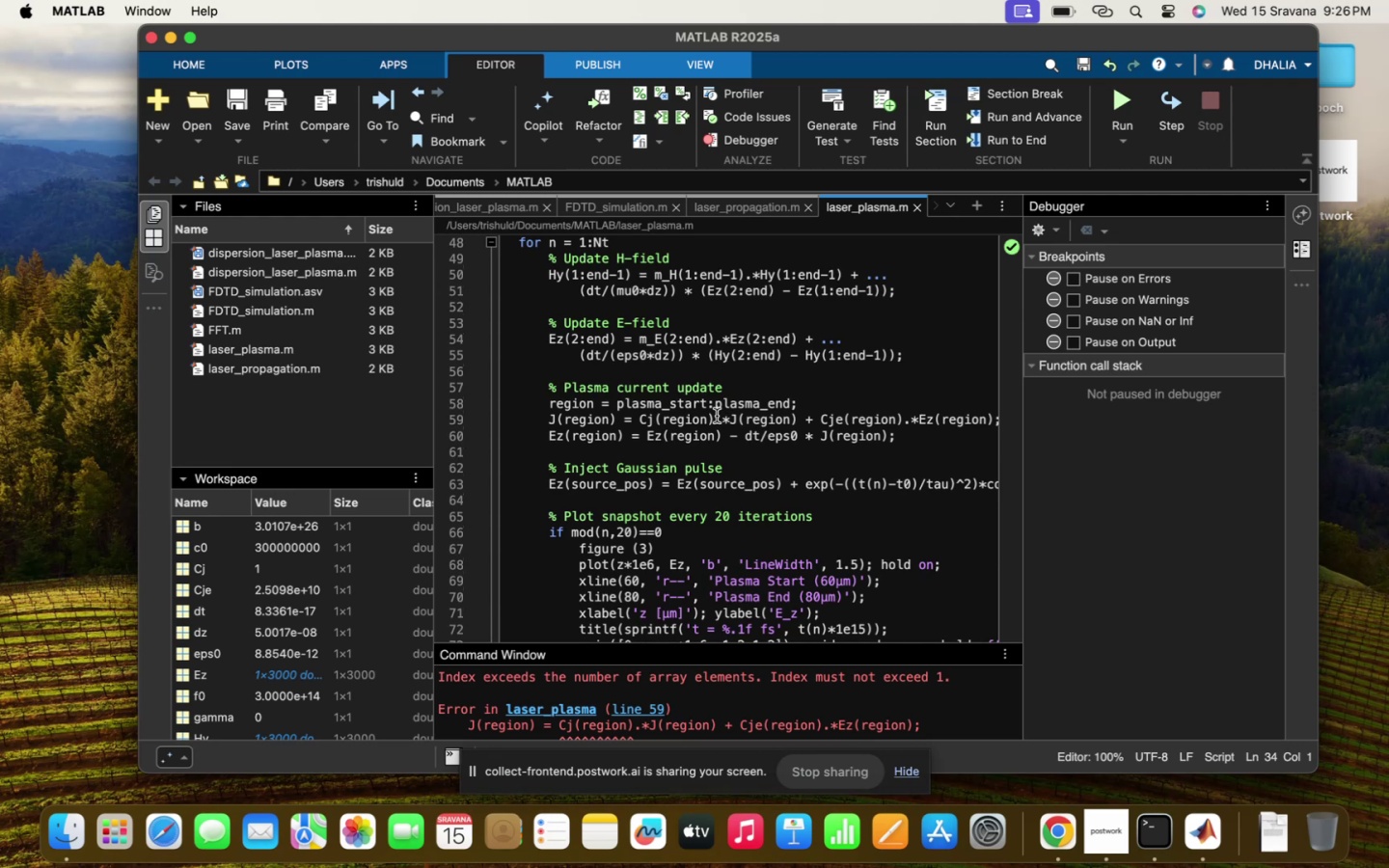 
left_click_drag(start_coordinate=[717, 418], to_coordinate=[653, 418])
 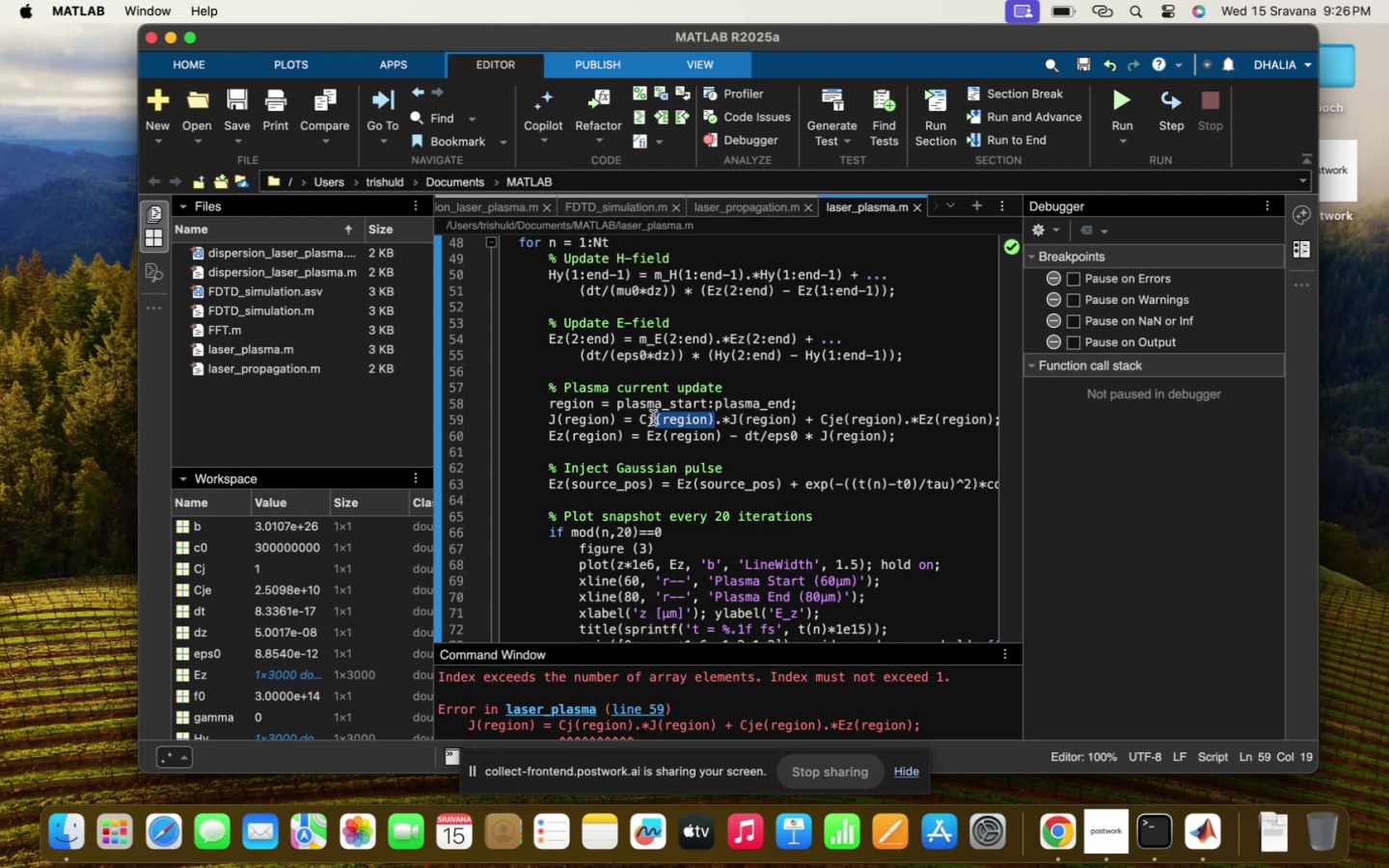 
key(Backspace)
 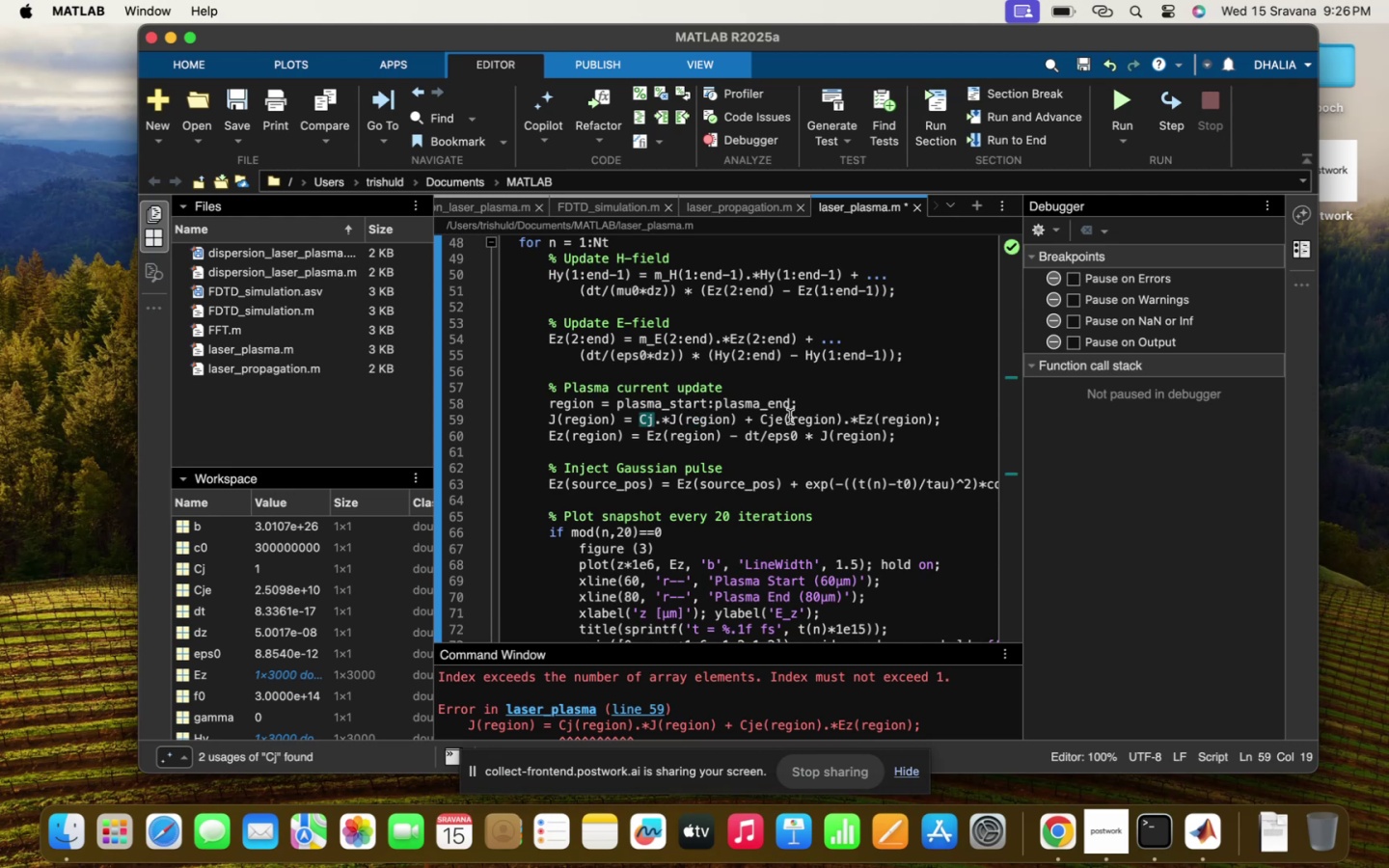 
left_click_drag(start_coordinate=[783, 417], to_coordinate=[845, 414])
 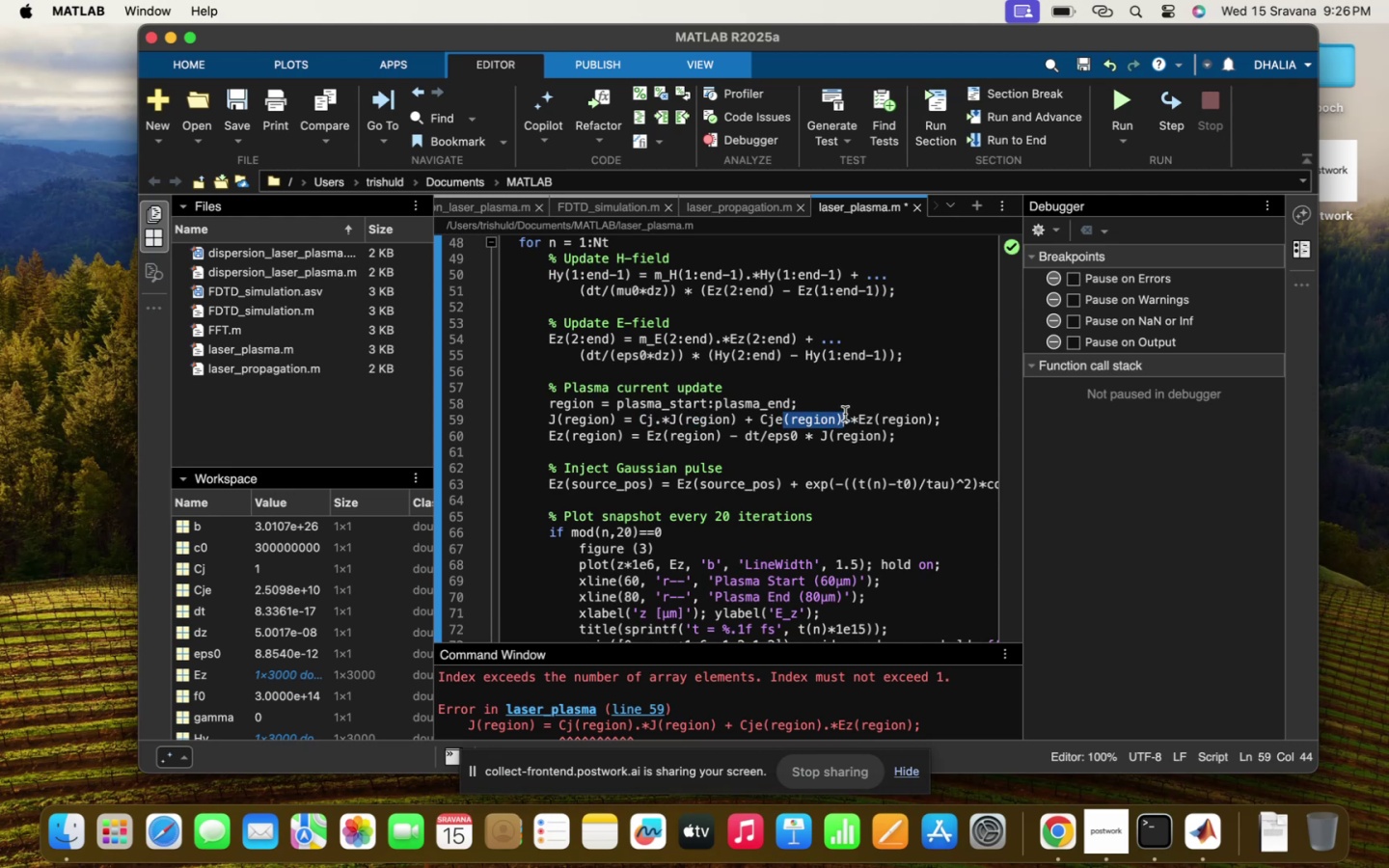 
key(Backspace)
 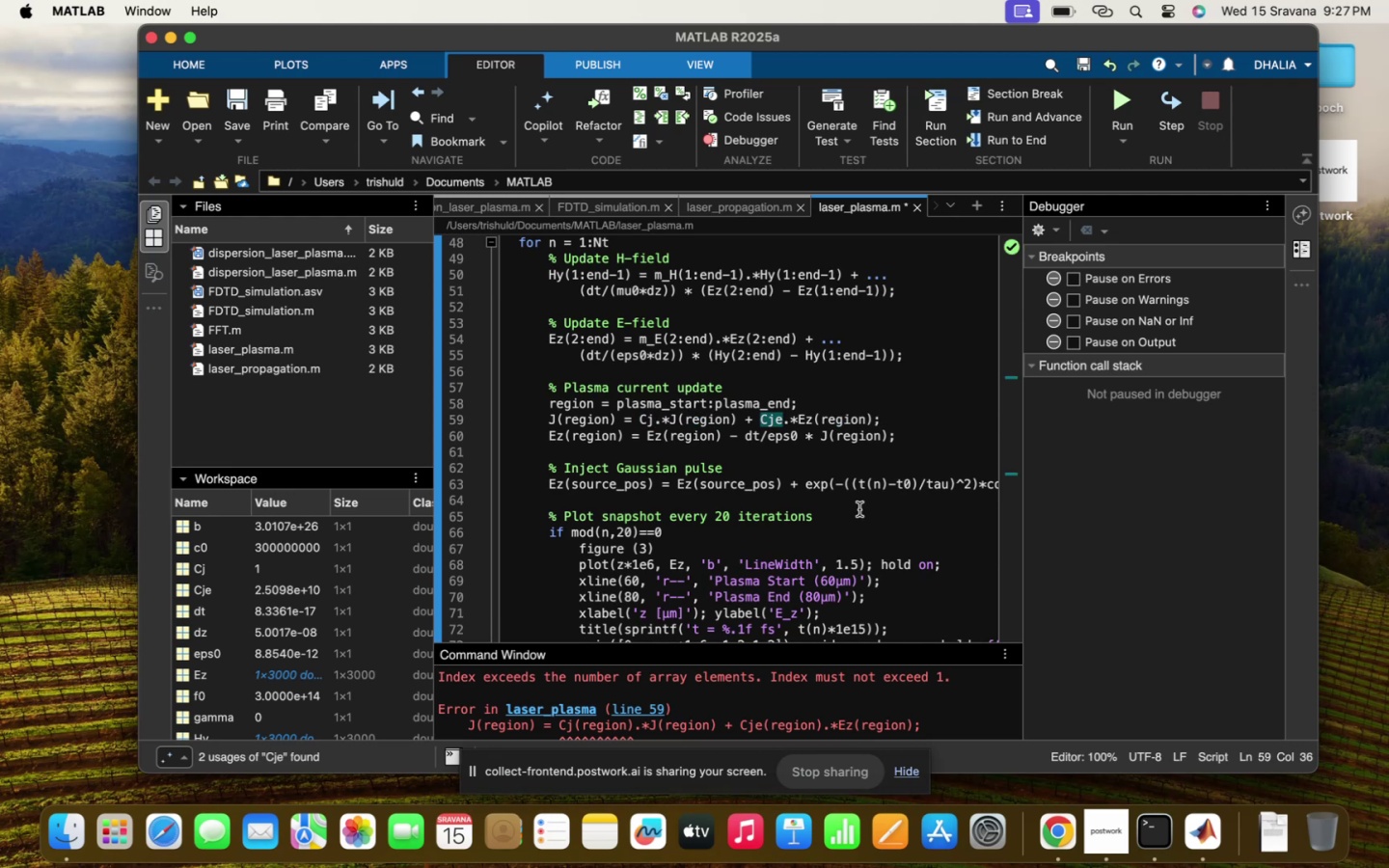 
left_click([854, 525])
 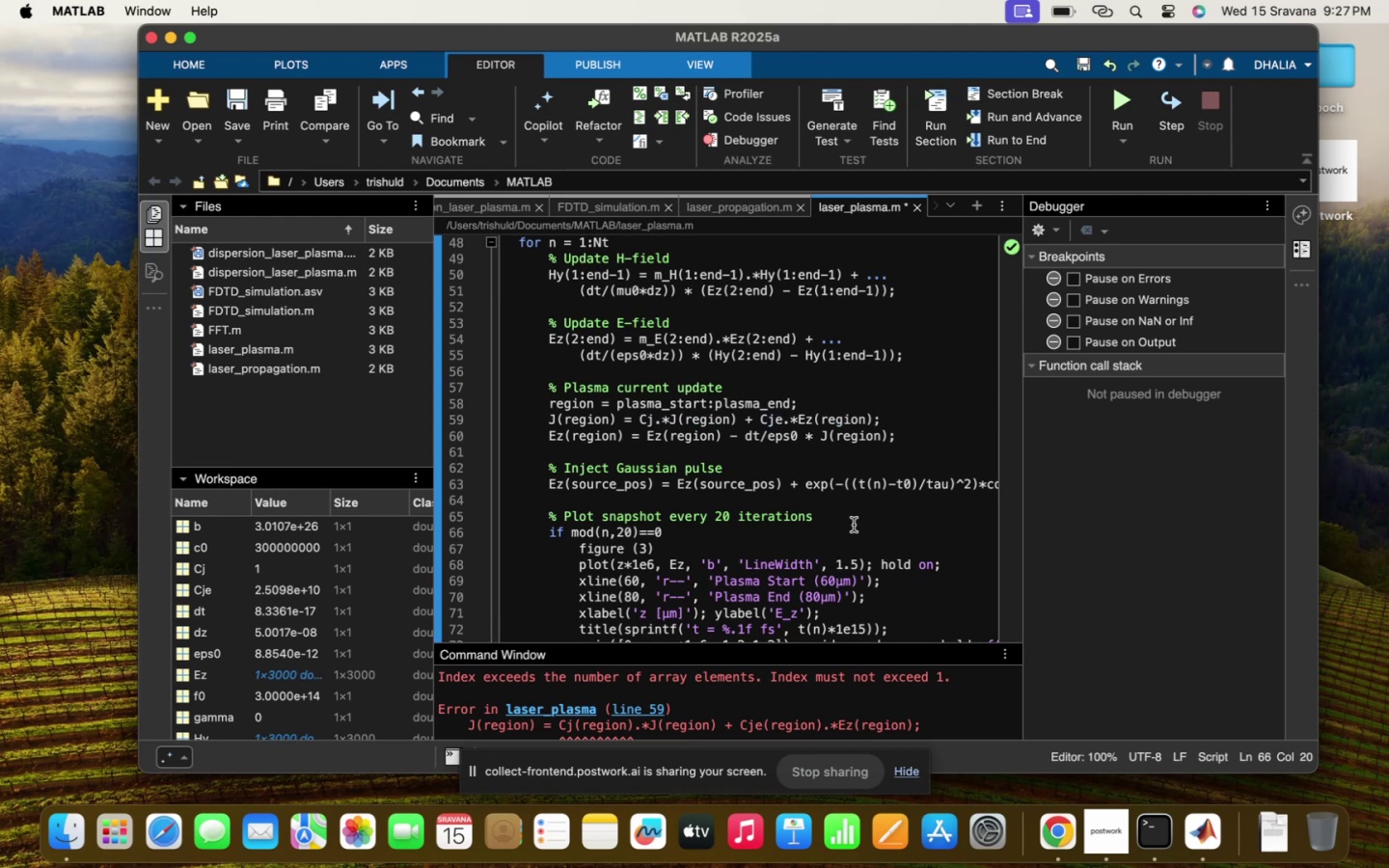 
scroll: coordinate [854, 525], scroll_direction: up, amount: 28.0
 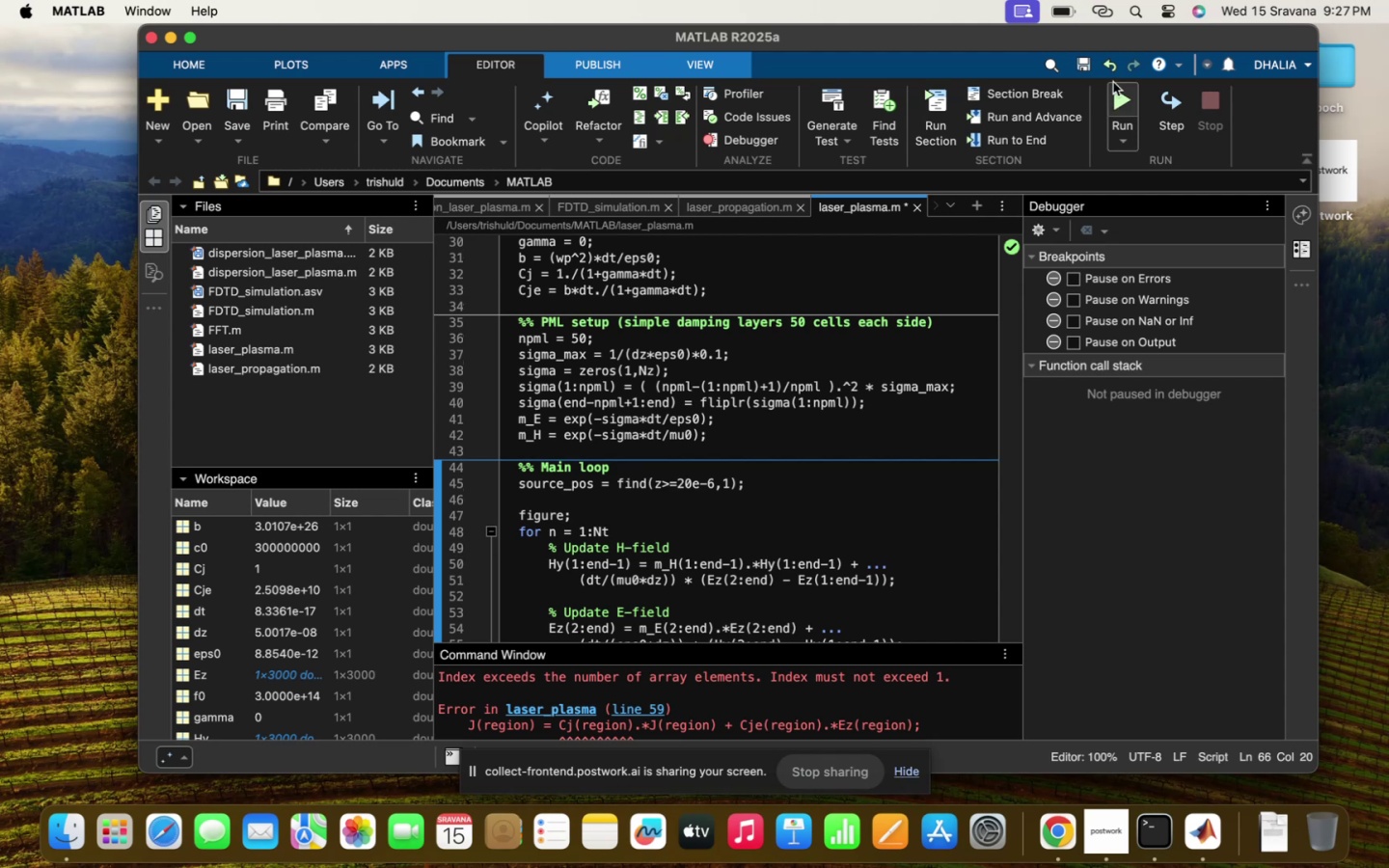 
left_click([1113, 84])
 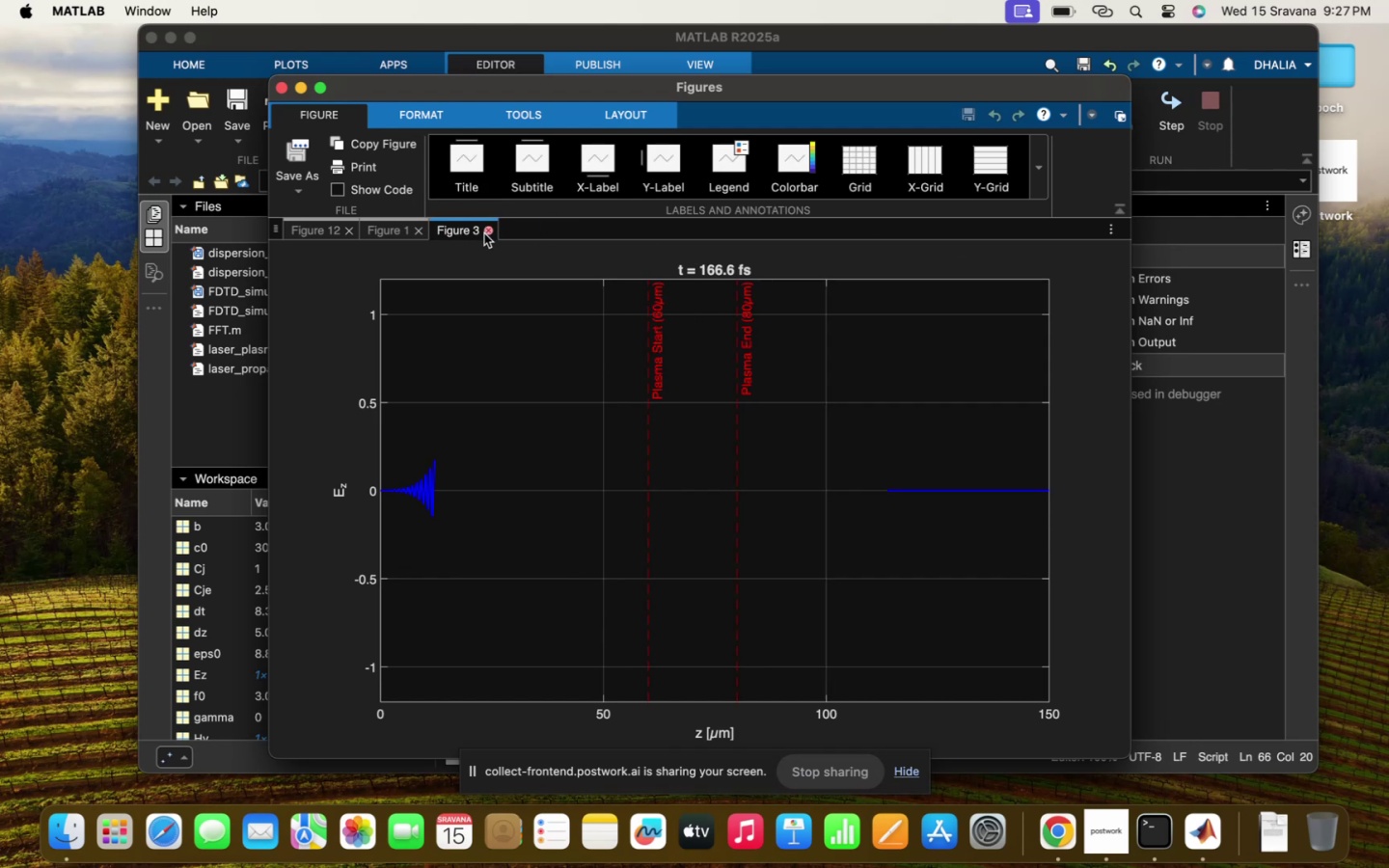 
wait(22.08)
 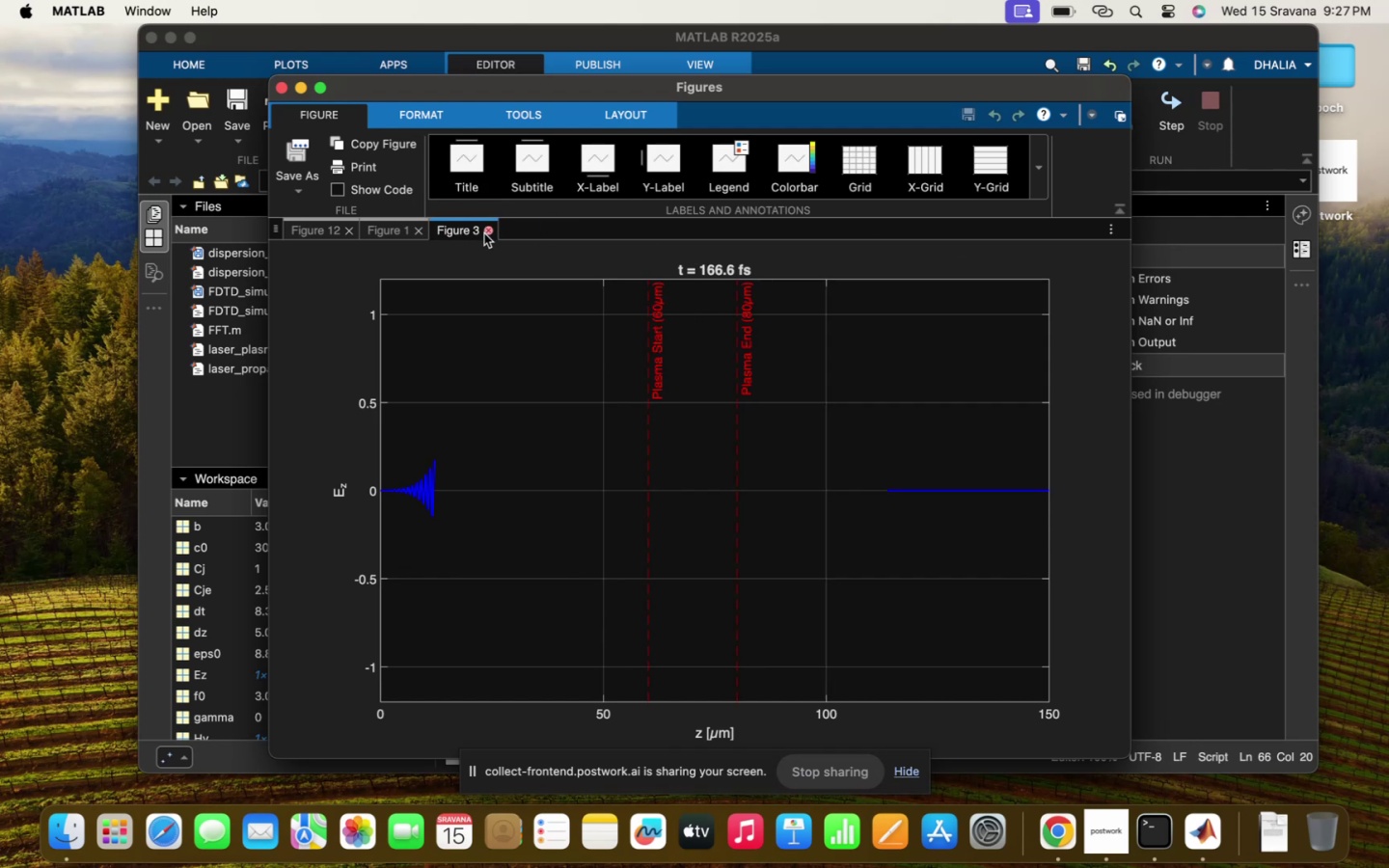 
left_click([149, 553])
 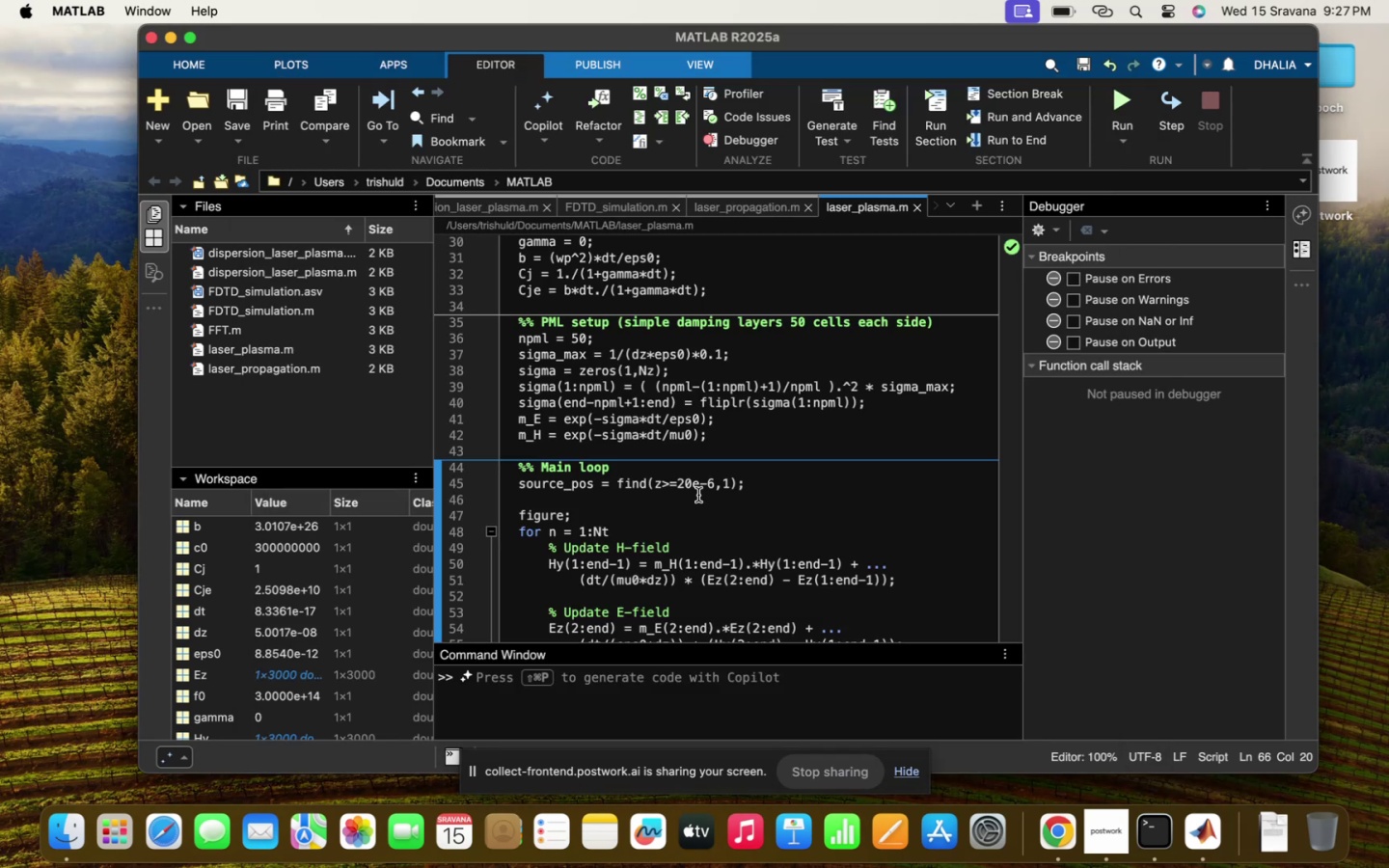 
scroll: coordinate [698, 495], scroll_direction: up, amount: 15.0
 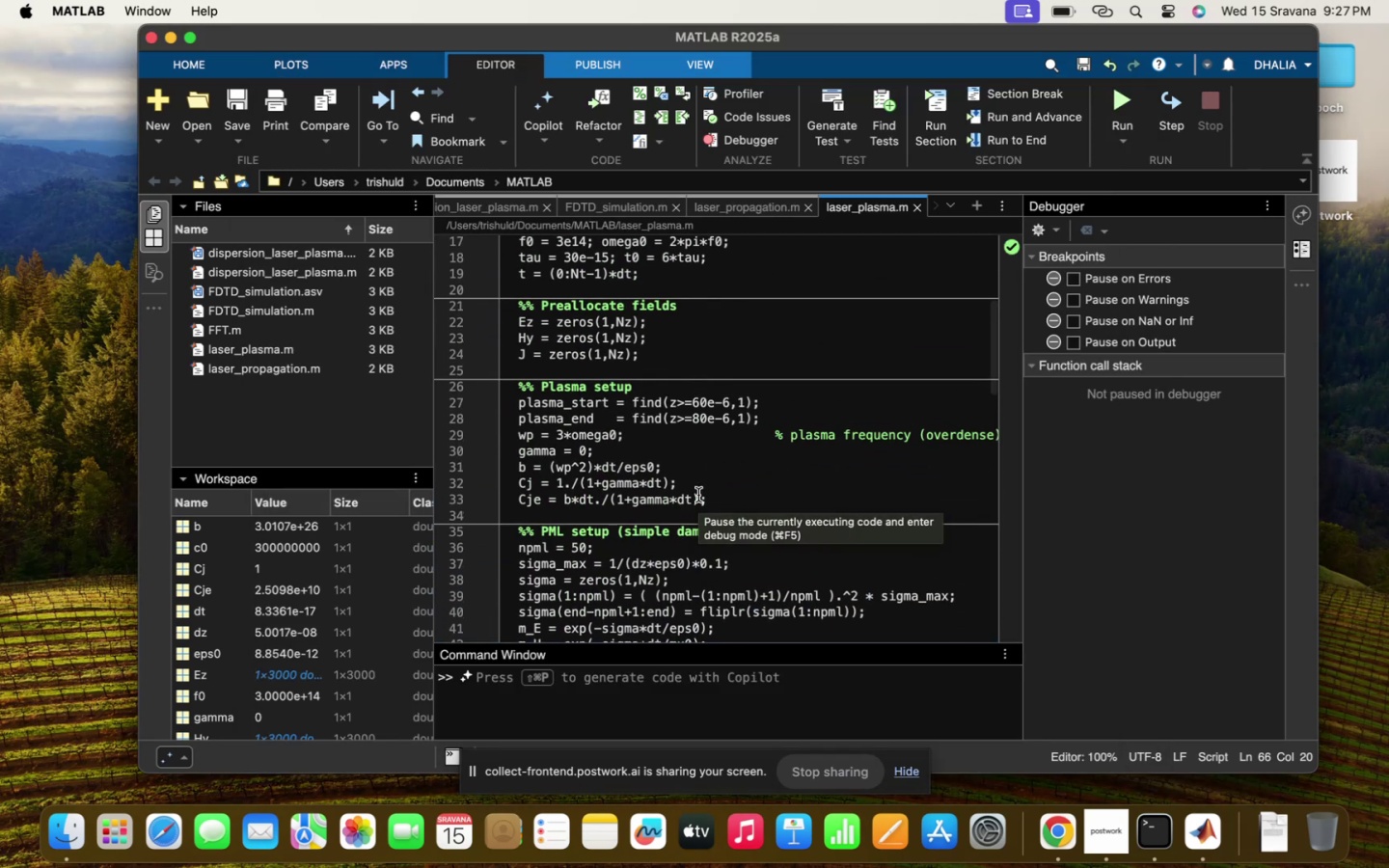 
scroll: coordinate [698, 495], scroll_direction: down, amount: 8.0
 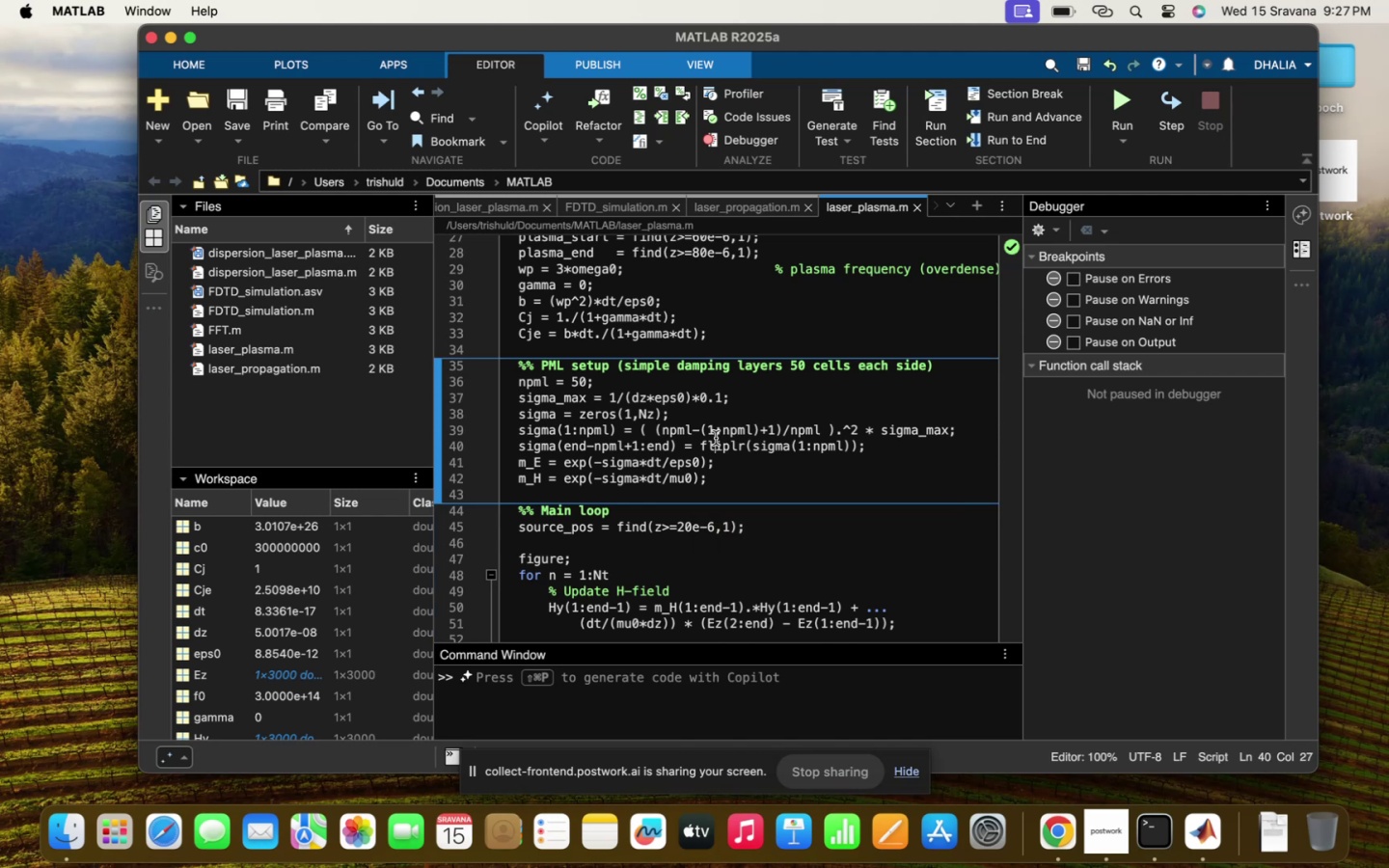 
double_click([723, 439])
 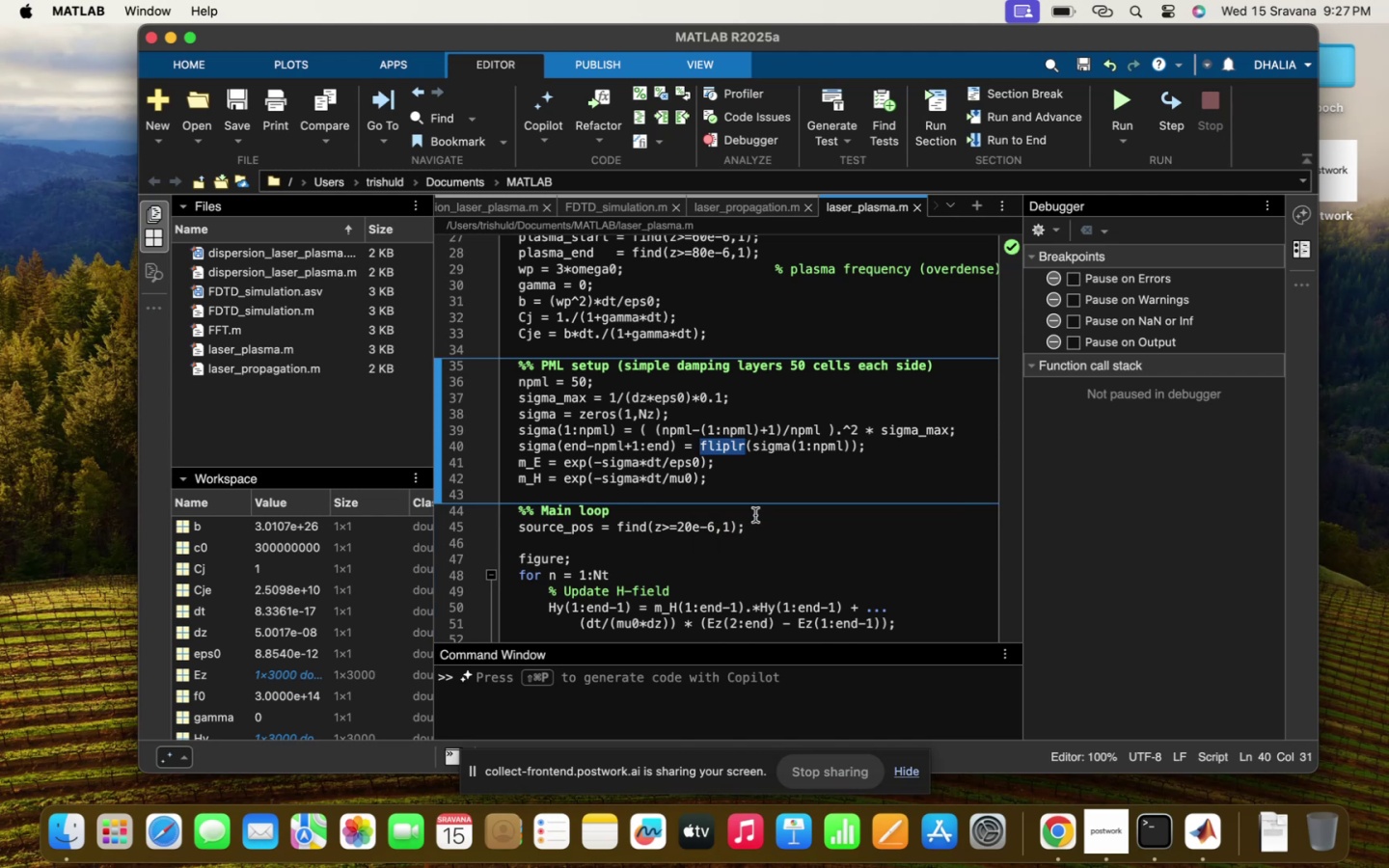 
scroll: coordinate [755, 515], scroll_direction: down, amount: 23.0
 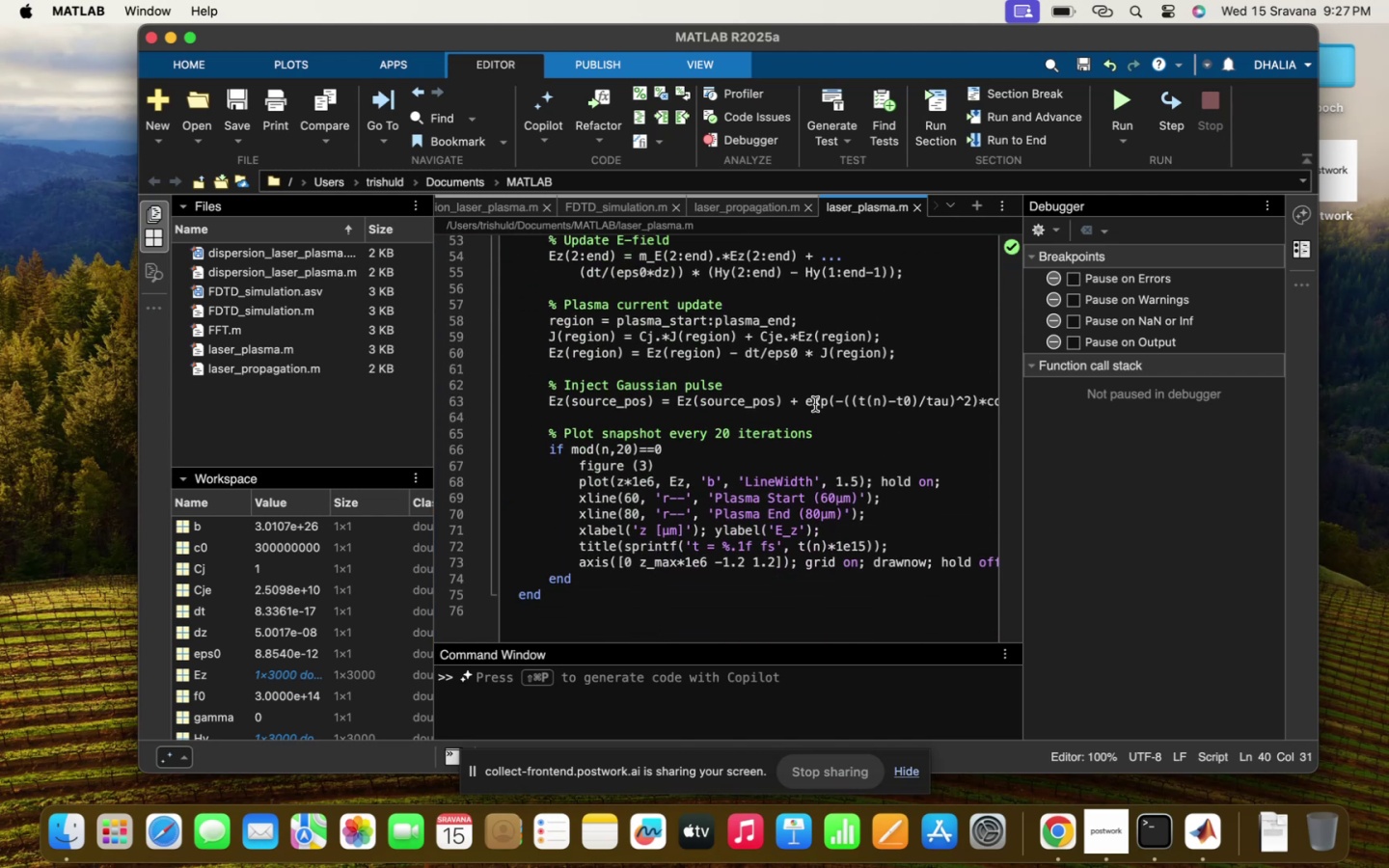 
left_click([815, 404])
 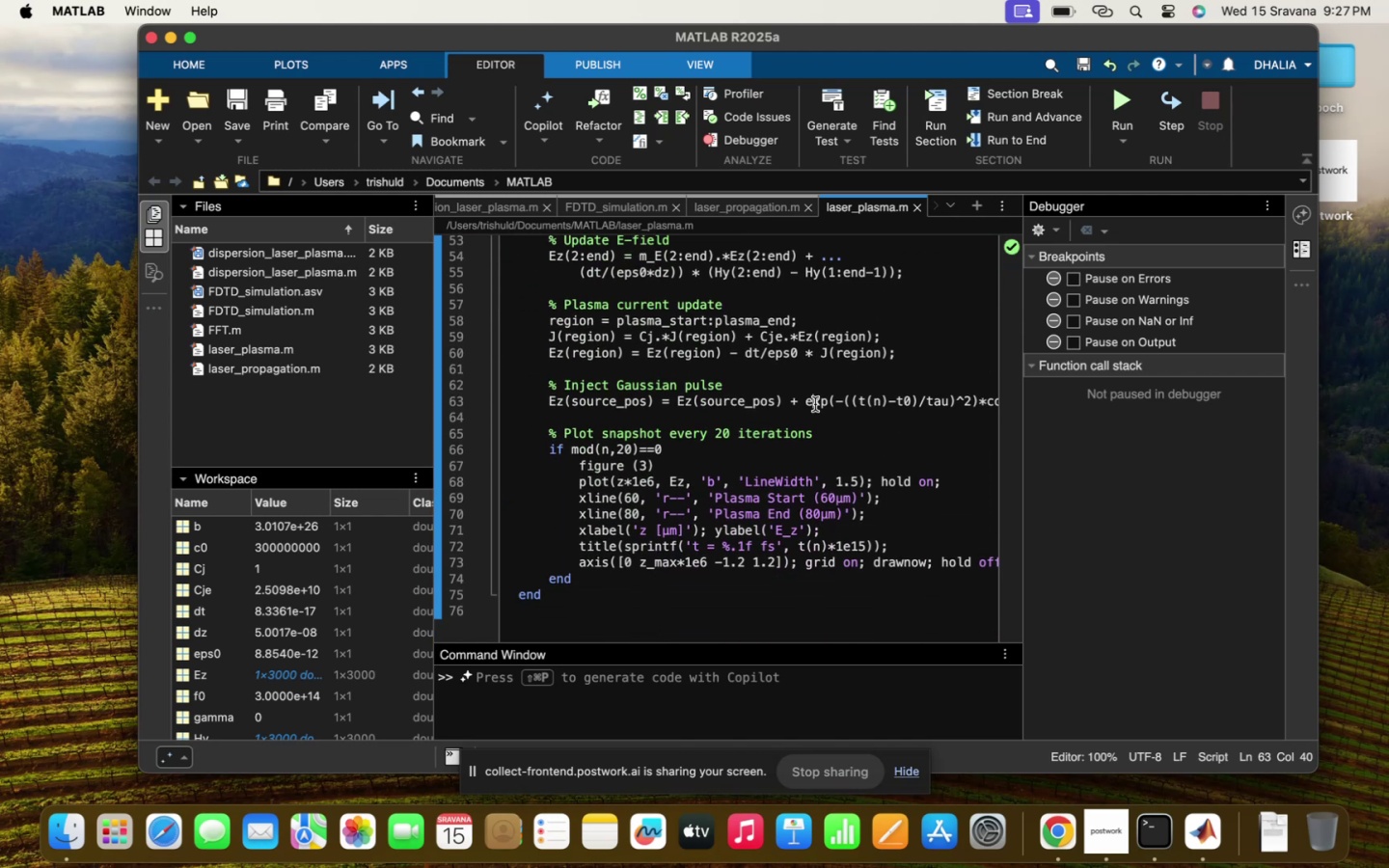 
scroll: coordinate [815, 404], scroll_direction: down, amount: 4.0
 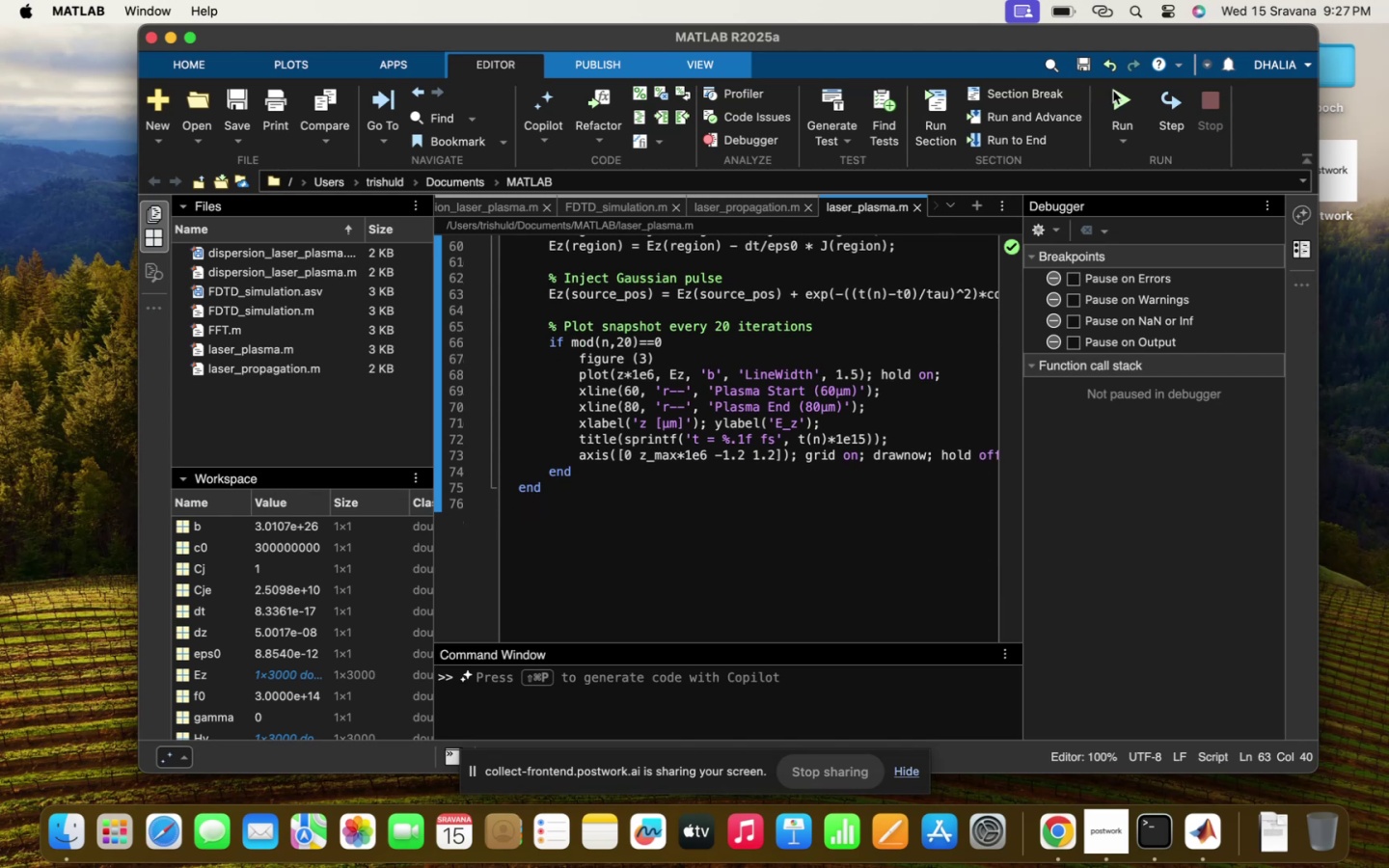 
left_click([1121, 89])
 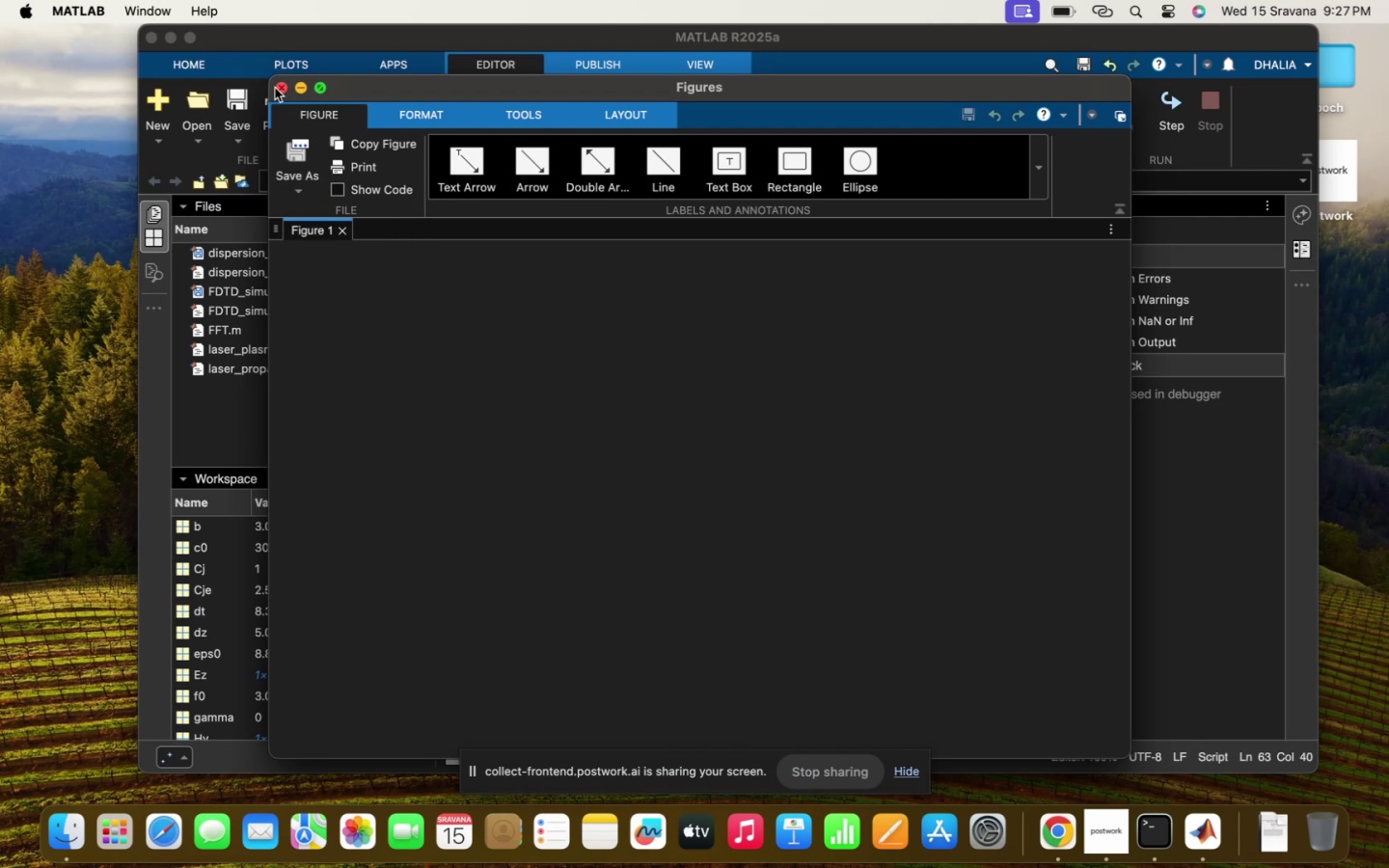 
wait(17.24)
 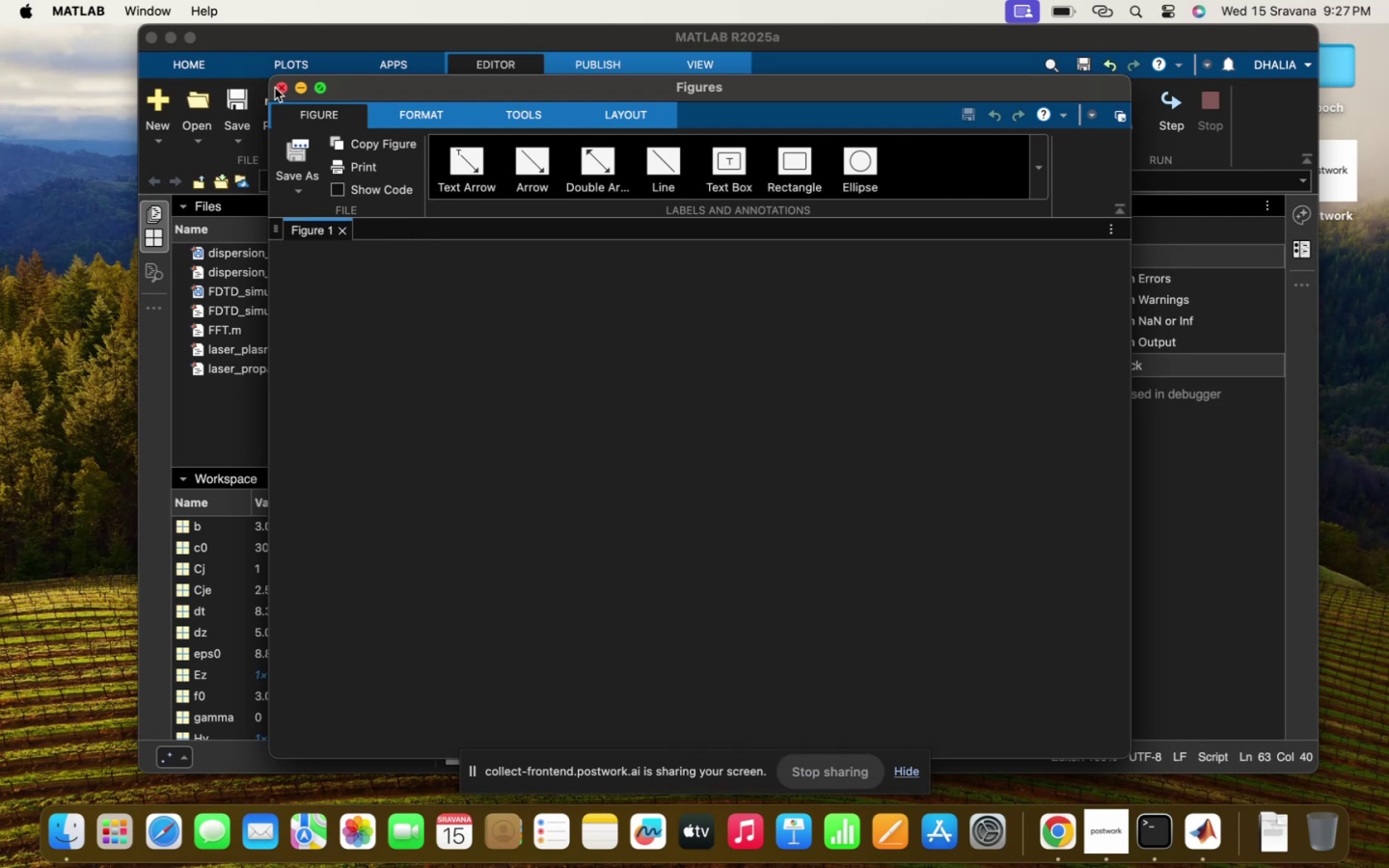 
left_click([903, 47])
 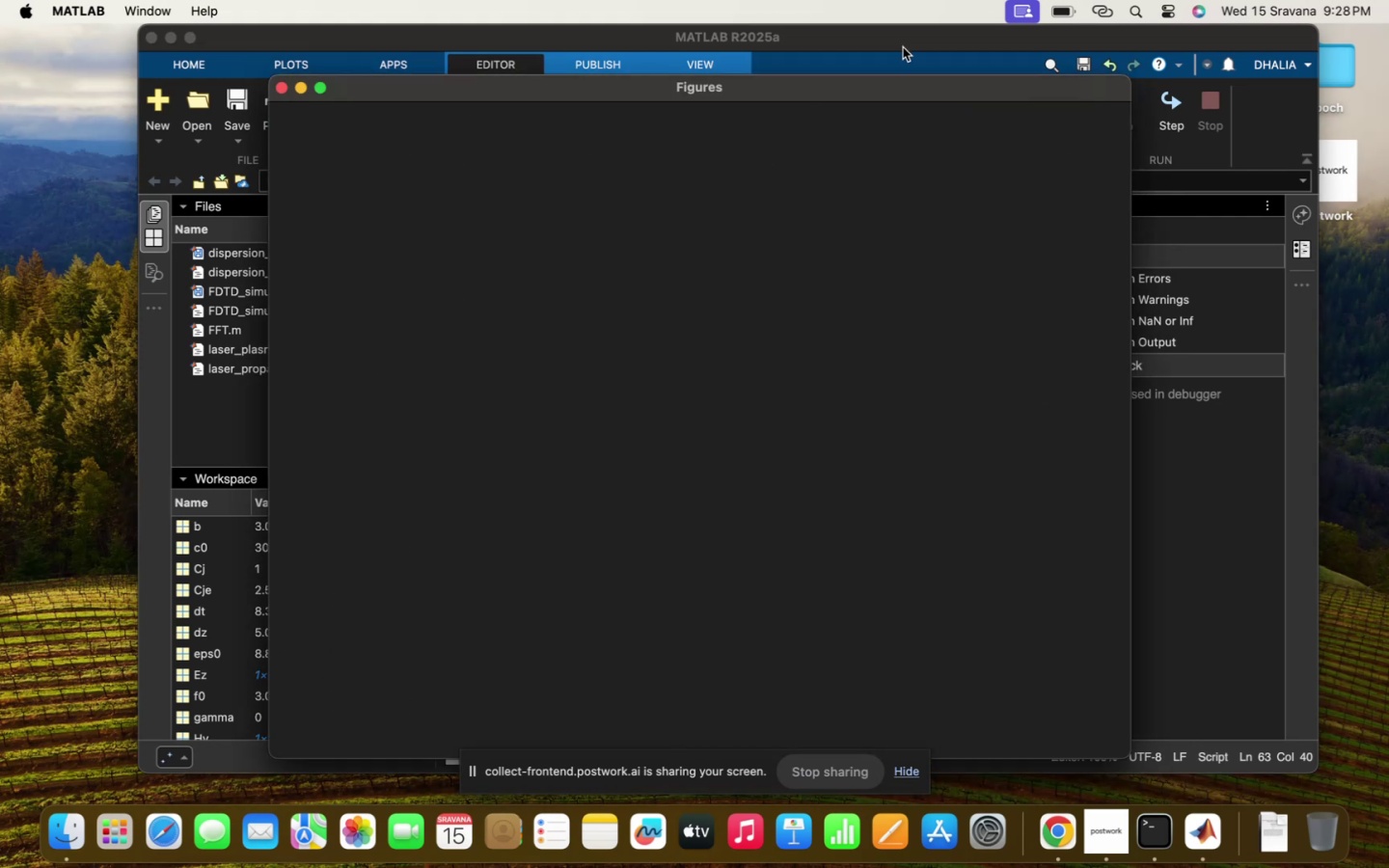 
double_click([903, 47])
 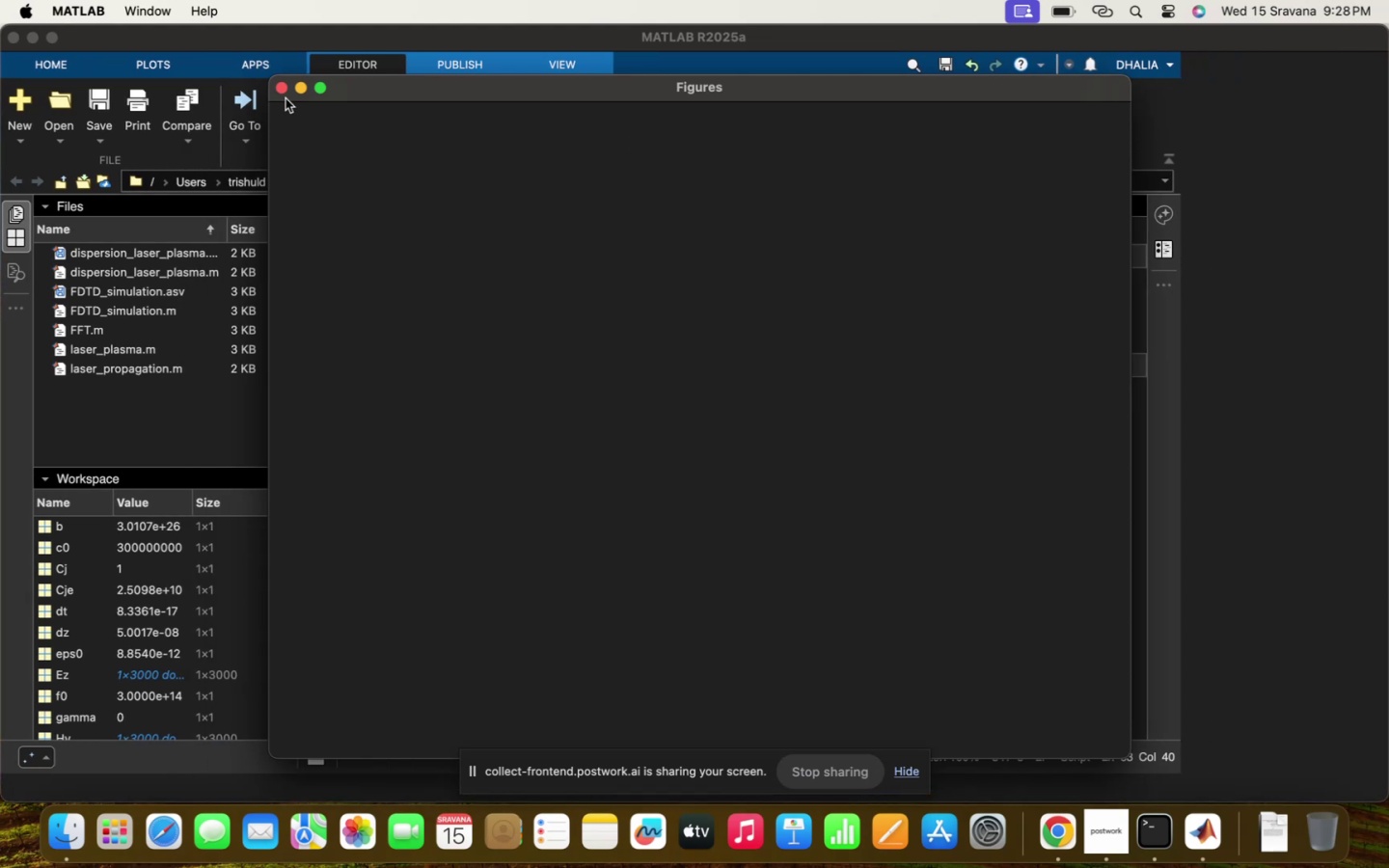 
left_click([279, 84])
 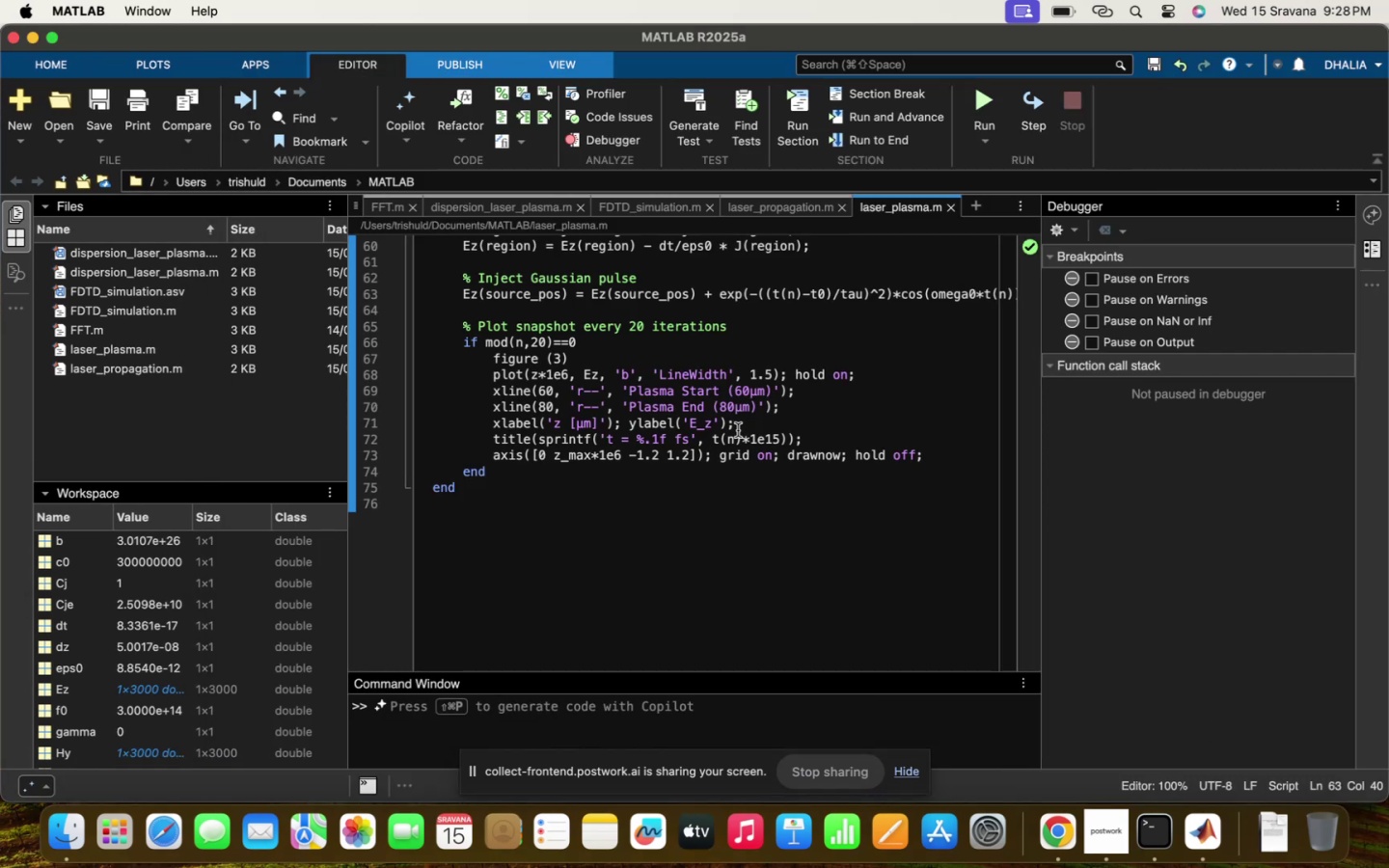 
scroll: coordinate [694, 457], scroll_direction: up, amount: 274.0
 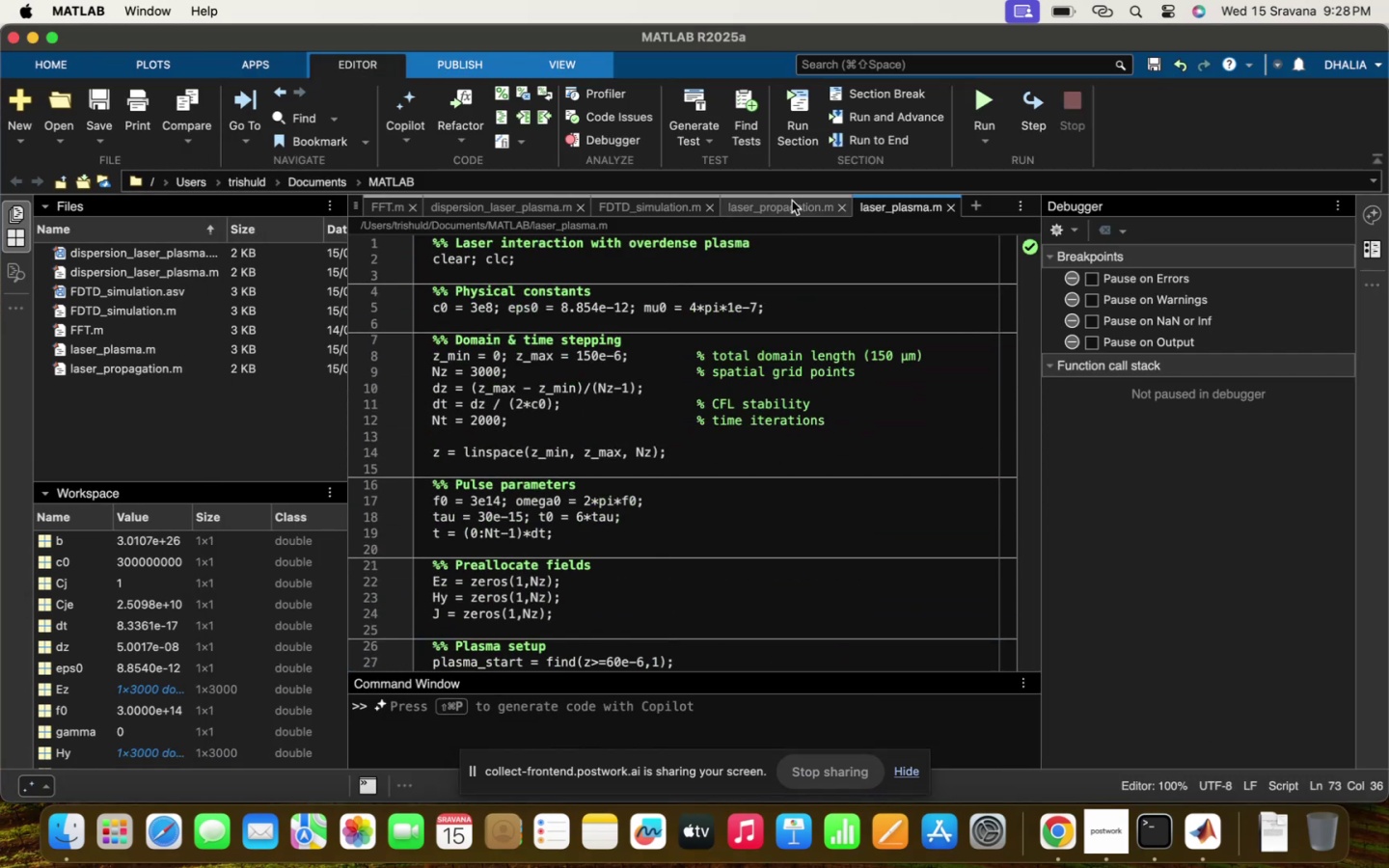 
left_click([792, 201])
 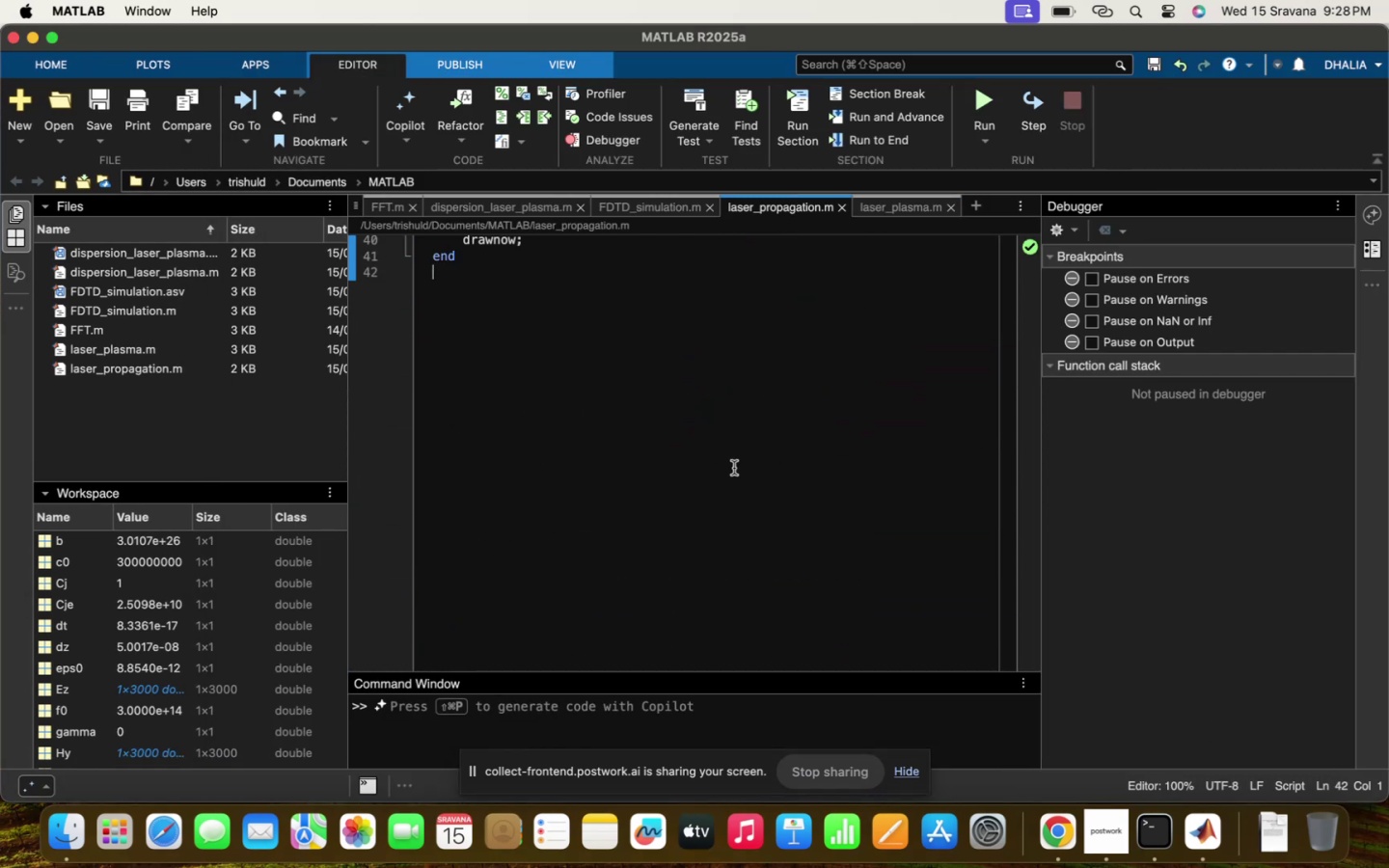 
scroll: coordinate [734, 468], scroll_direction: up, amount: 158.0
 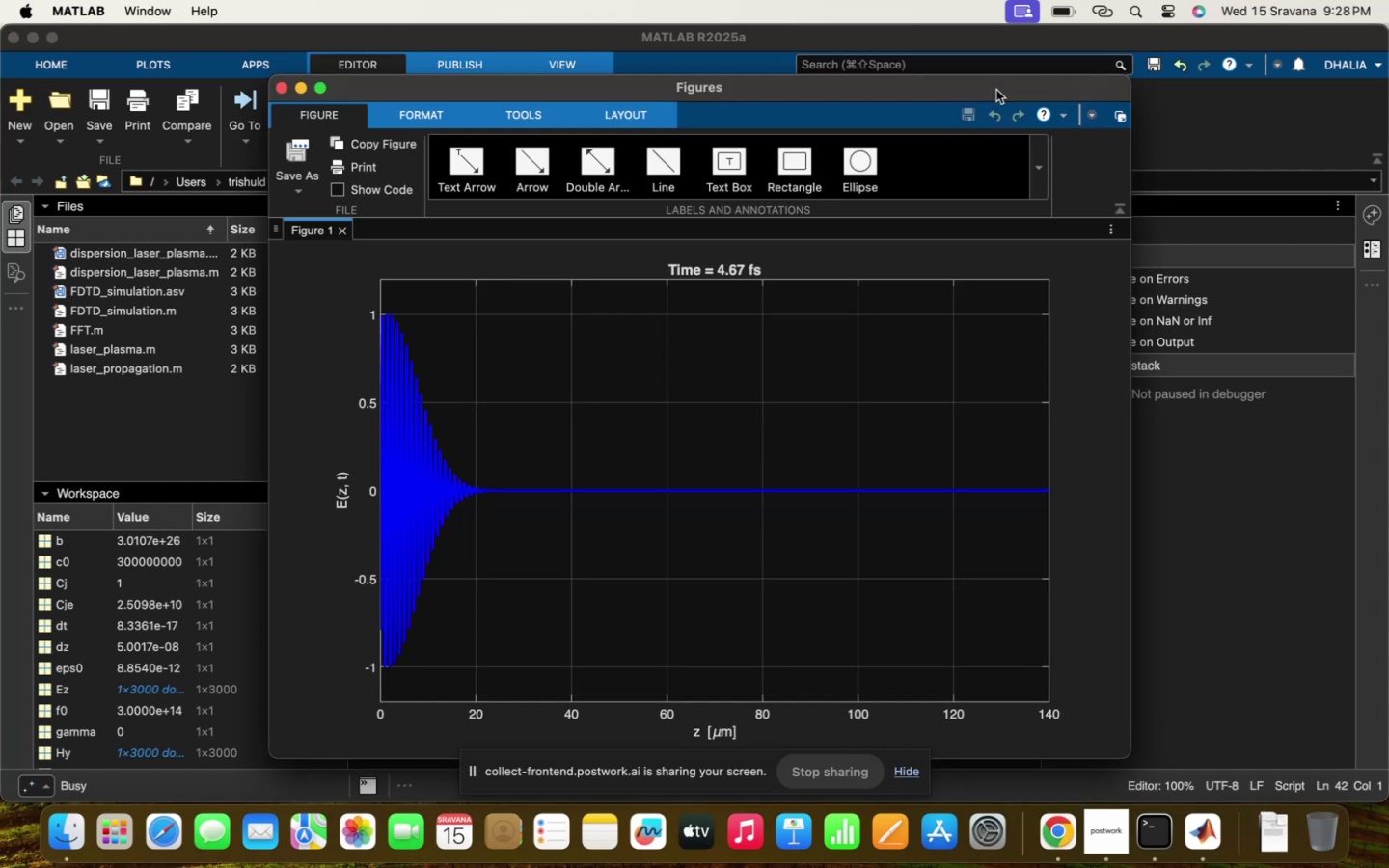 
wait(9.47)
 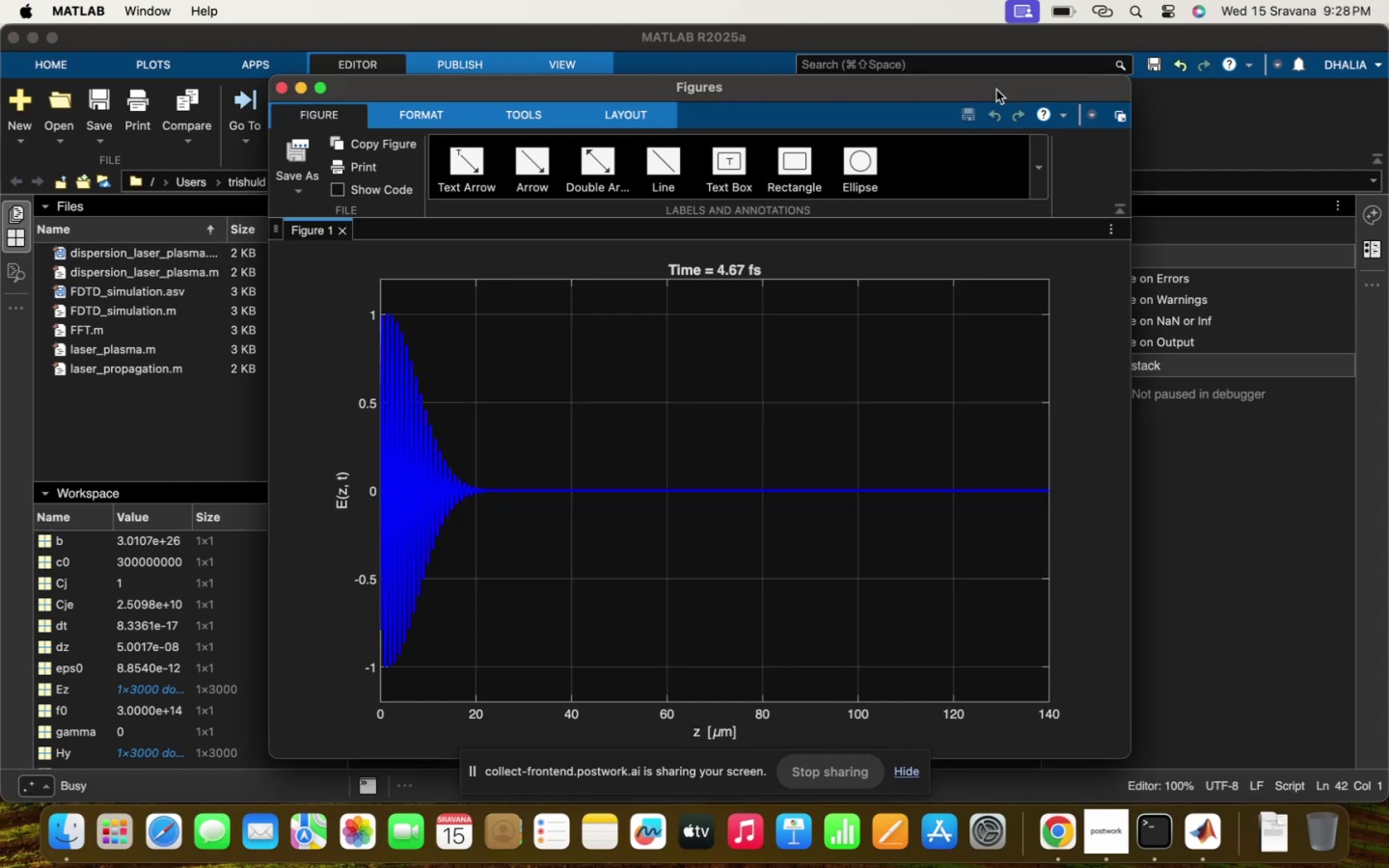 
scroll: coordinate [647, 375], scroll_direction: down, amount: 33.0
 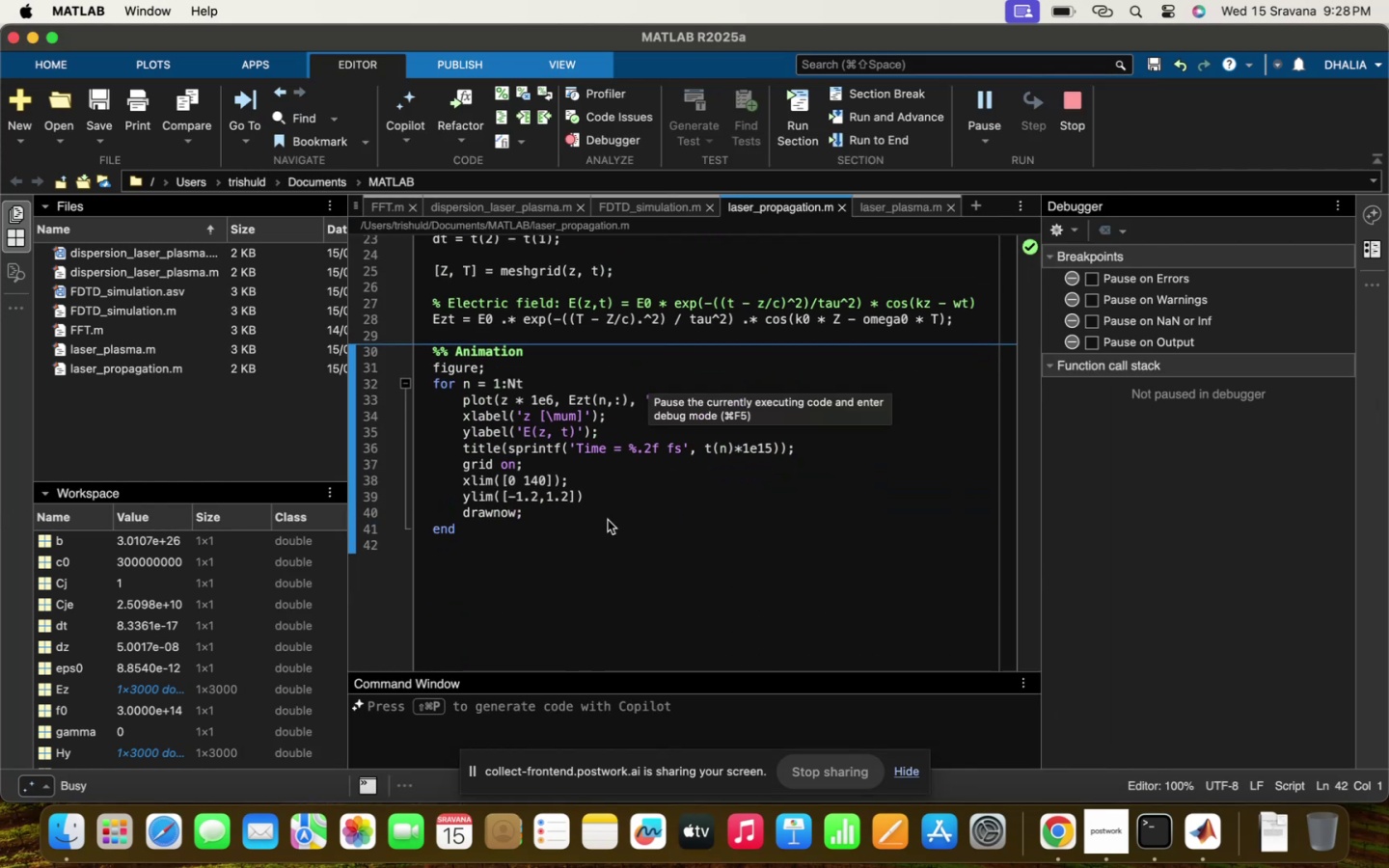 
left_click([608, 520])
 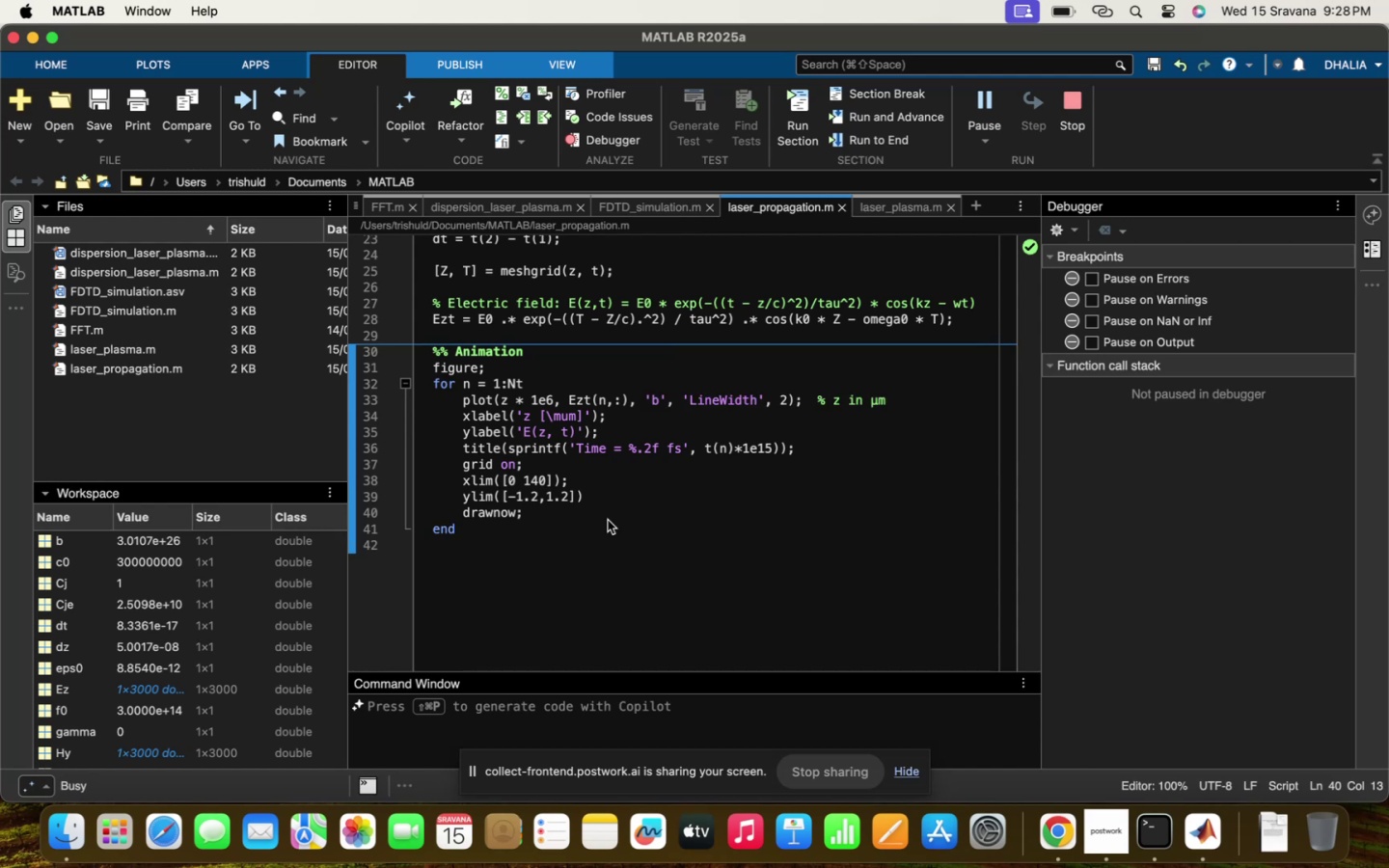 
wait(7.26)
 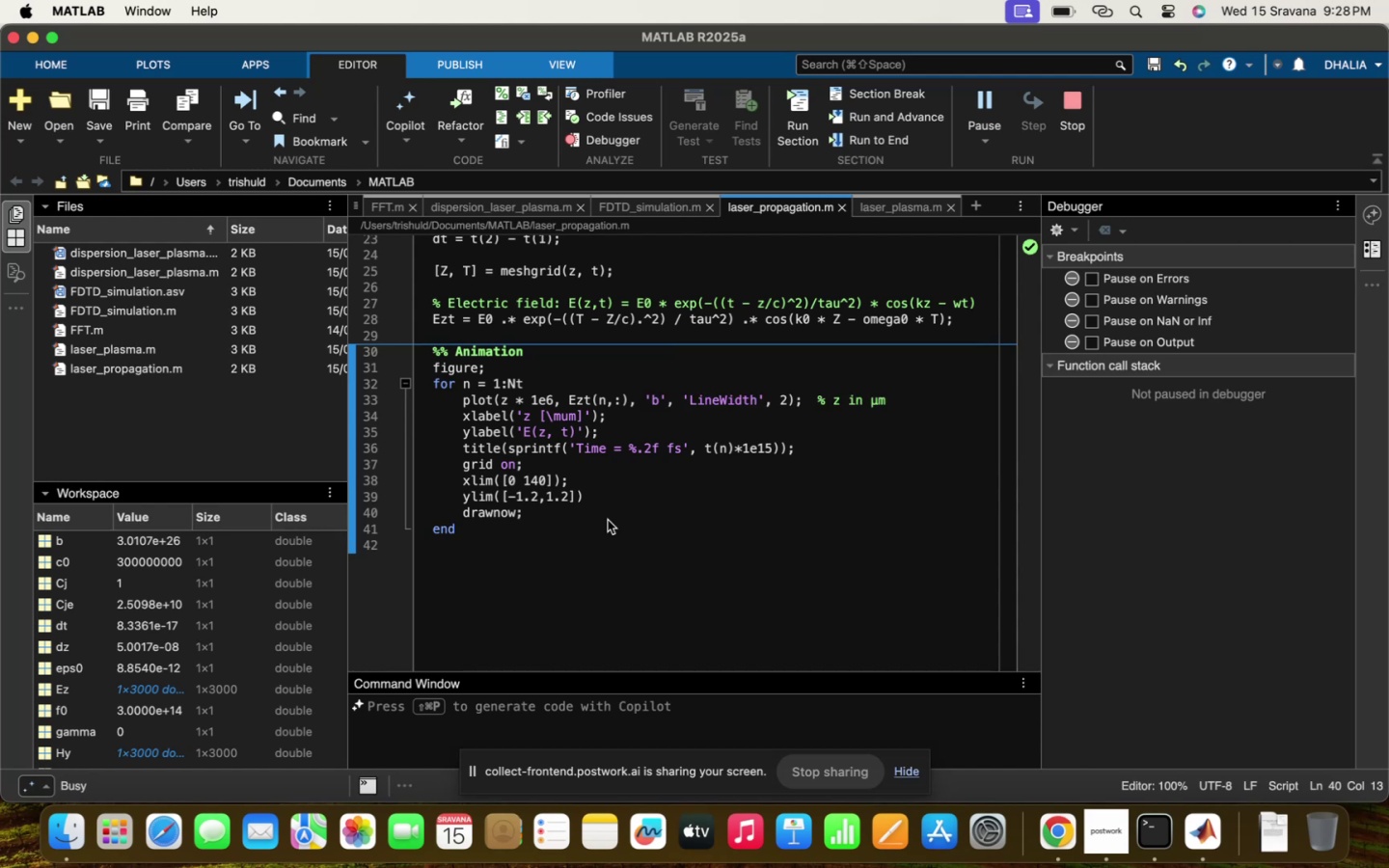 
scroll: coordinate [677, 420], scroll_direction: up, amount: 6.0
 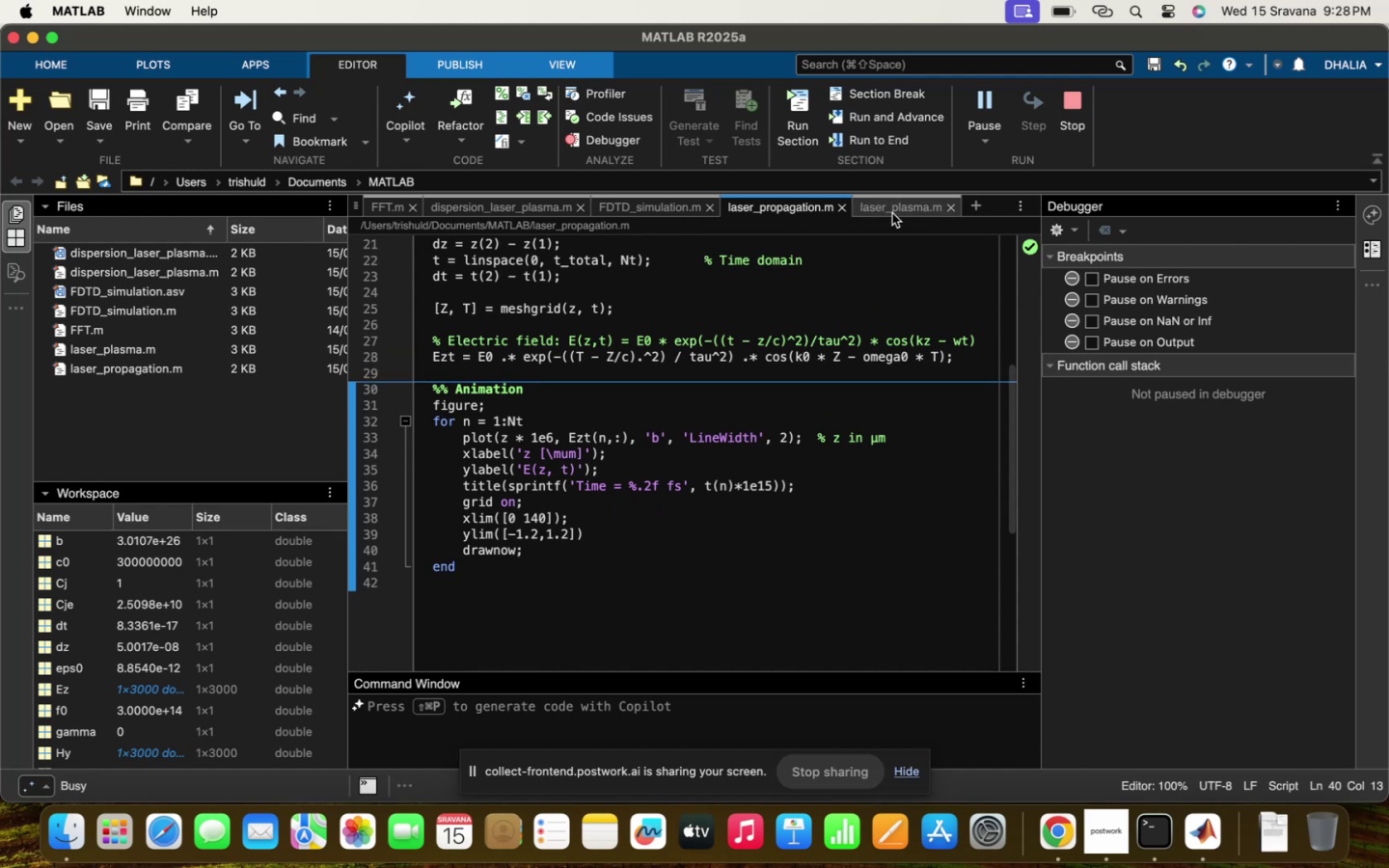 
left_click([893, 212])
 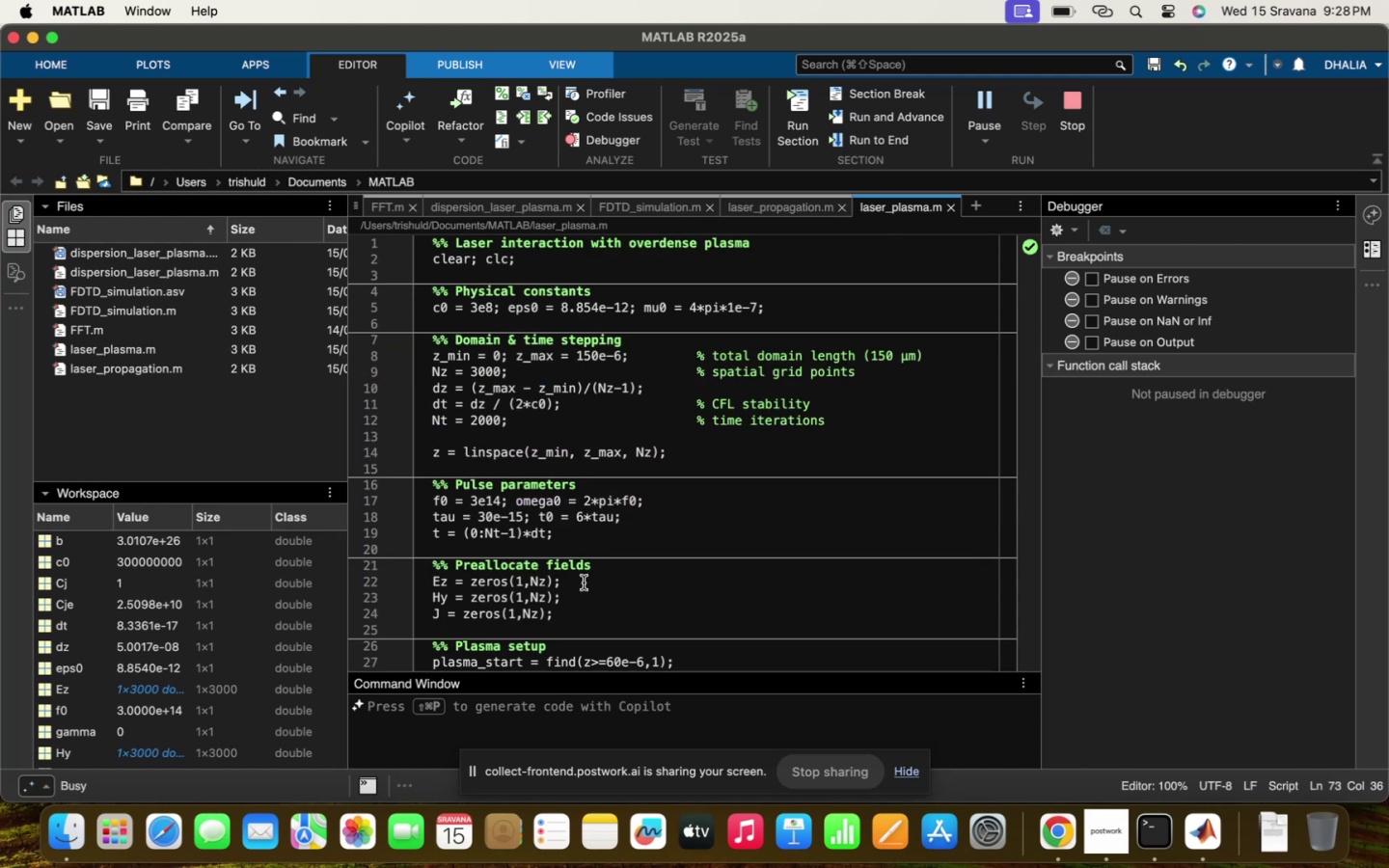 
scroll: coordinate [584, 583], scroll_direction: down, amount: 76.0
 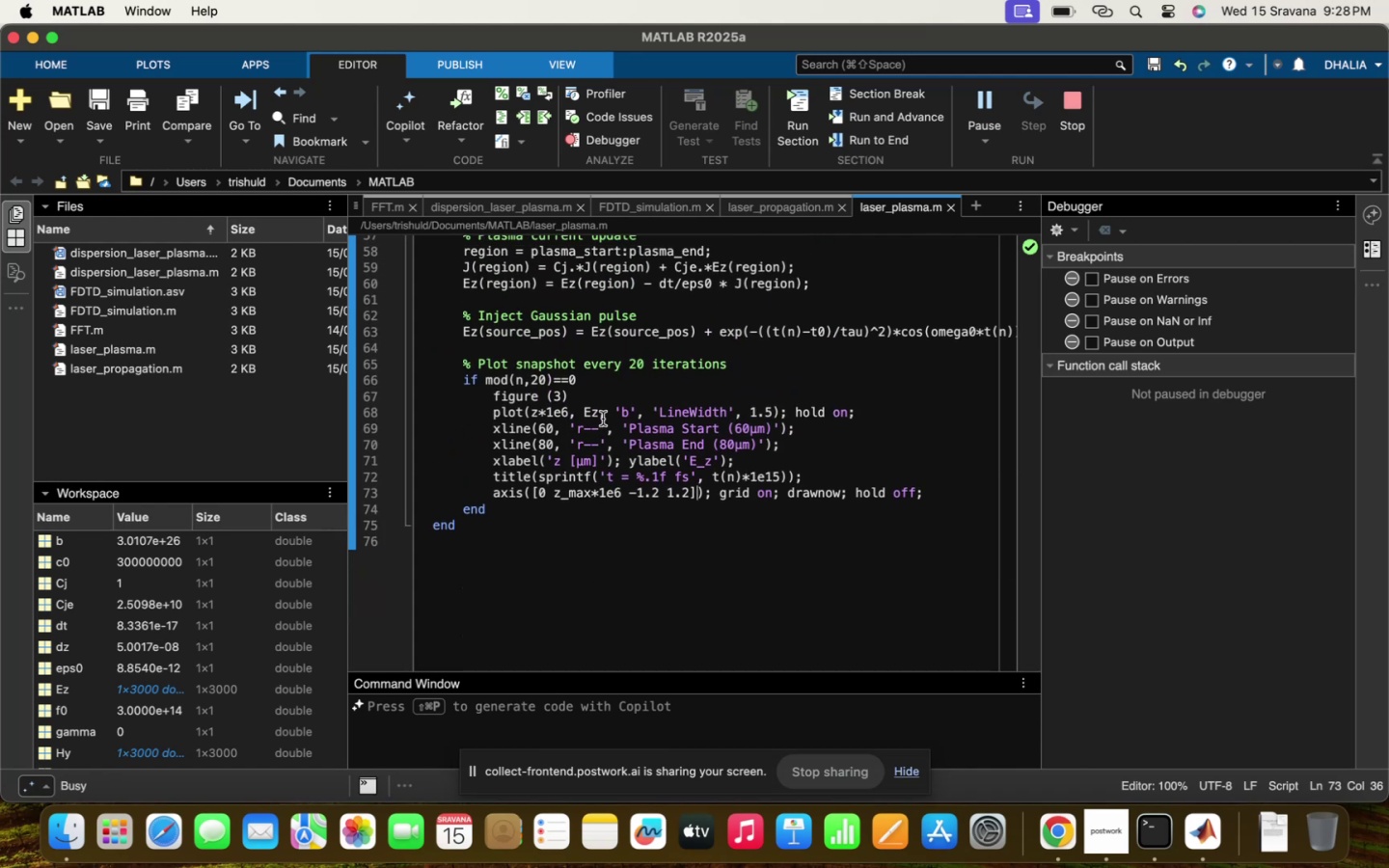 
left_click([603, 419])
 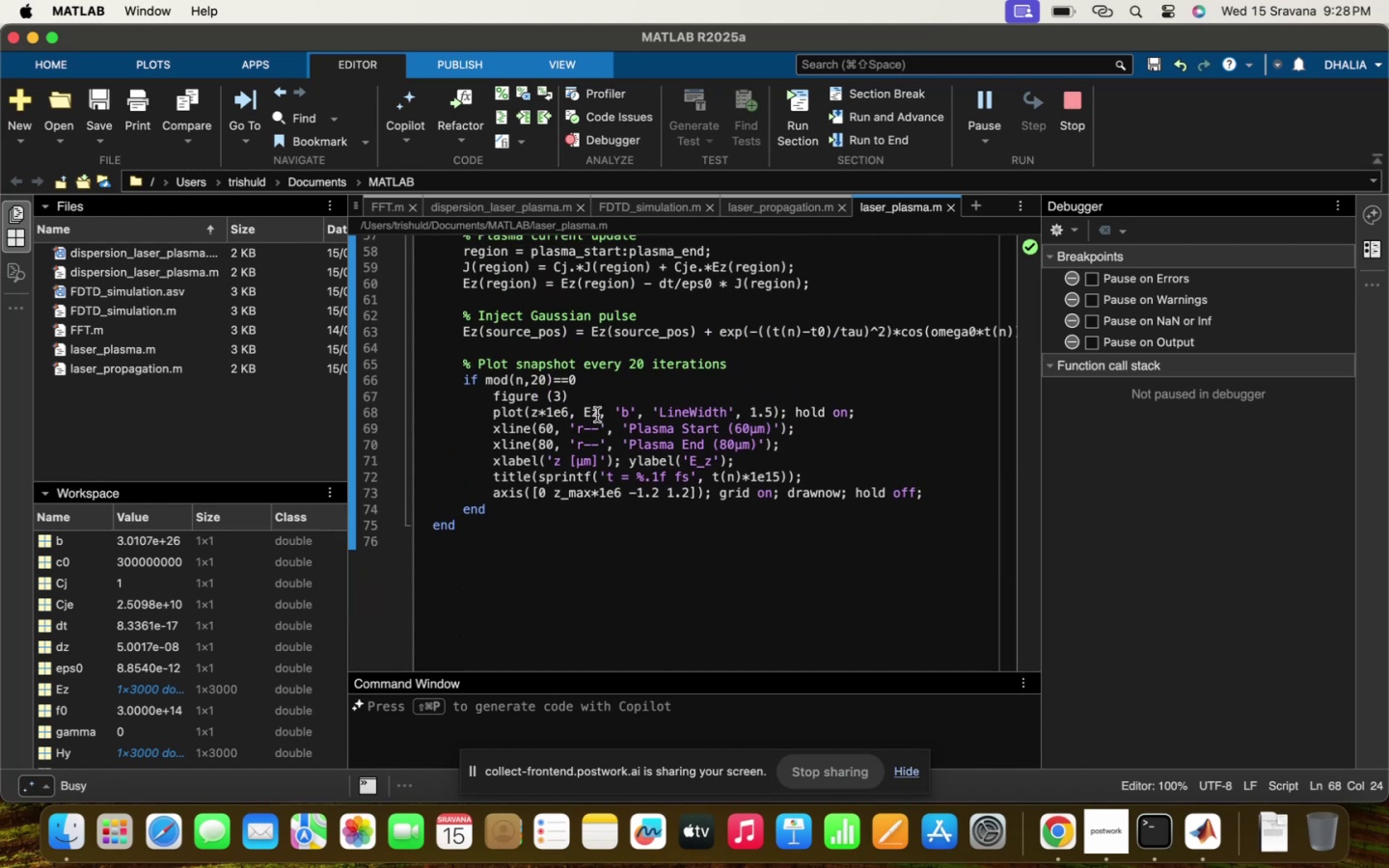 
left_click([597, 415])
 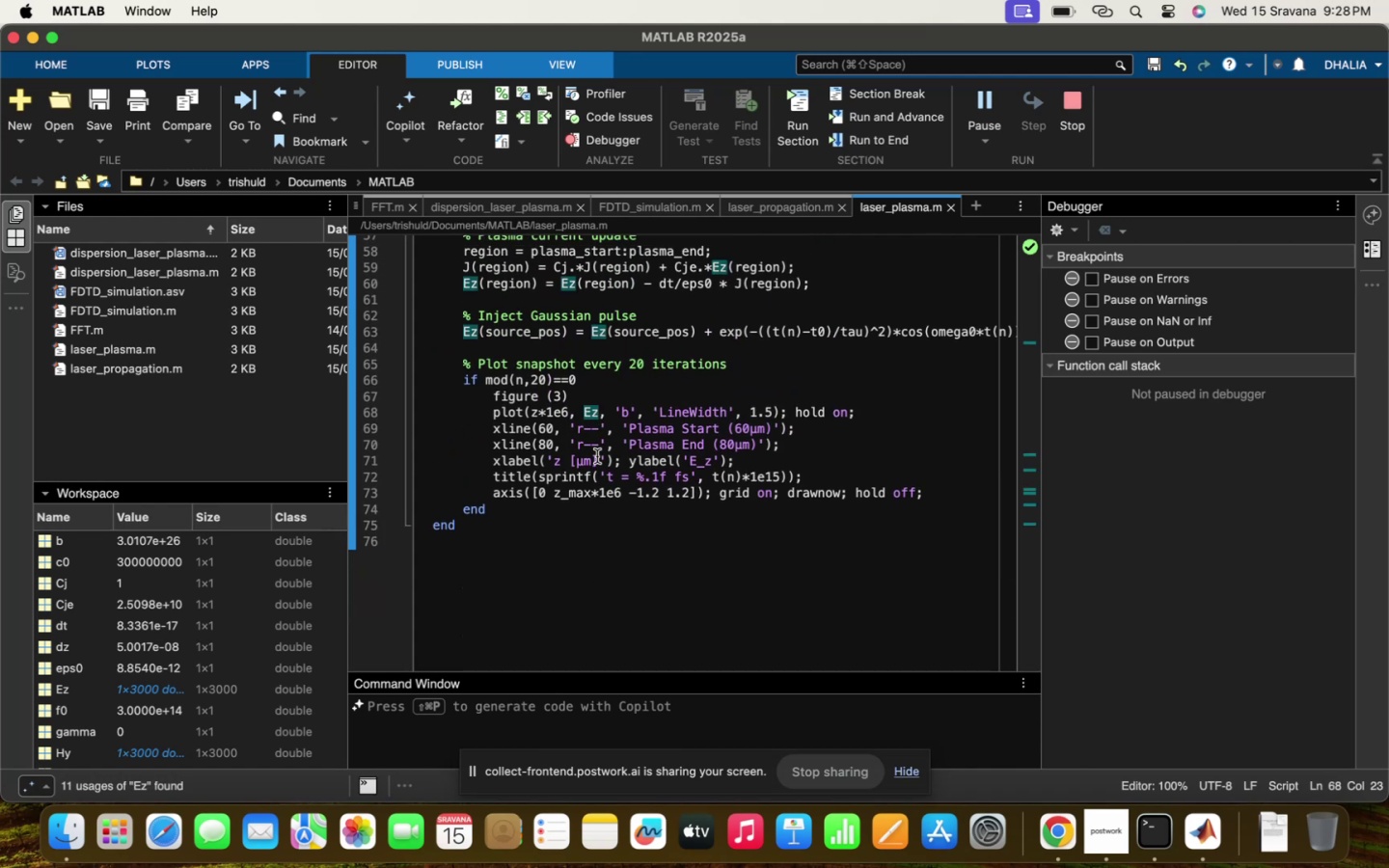 
hold_key(key=ShiftRight, duration=0.56)
 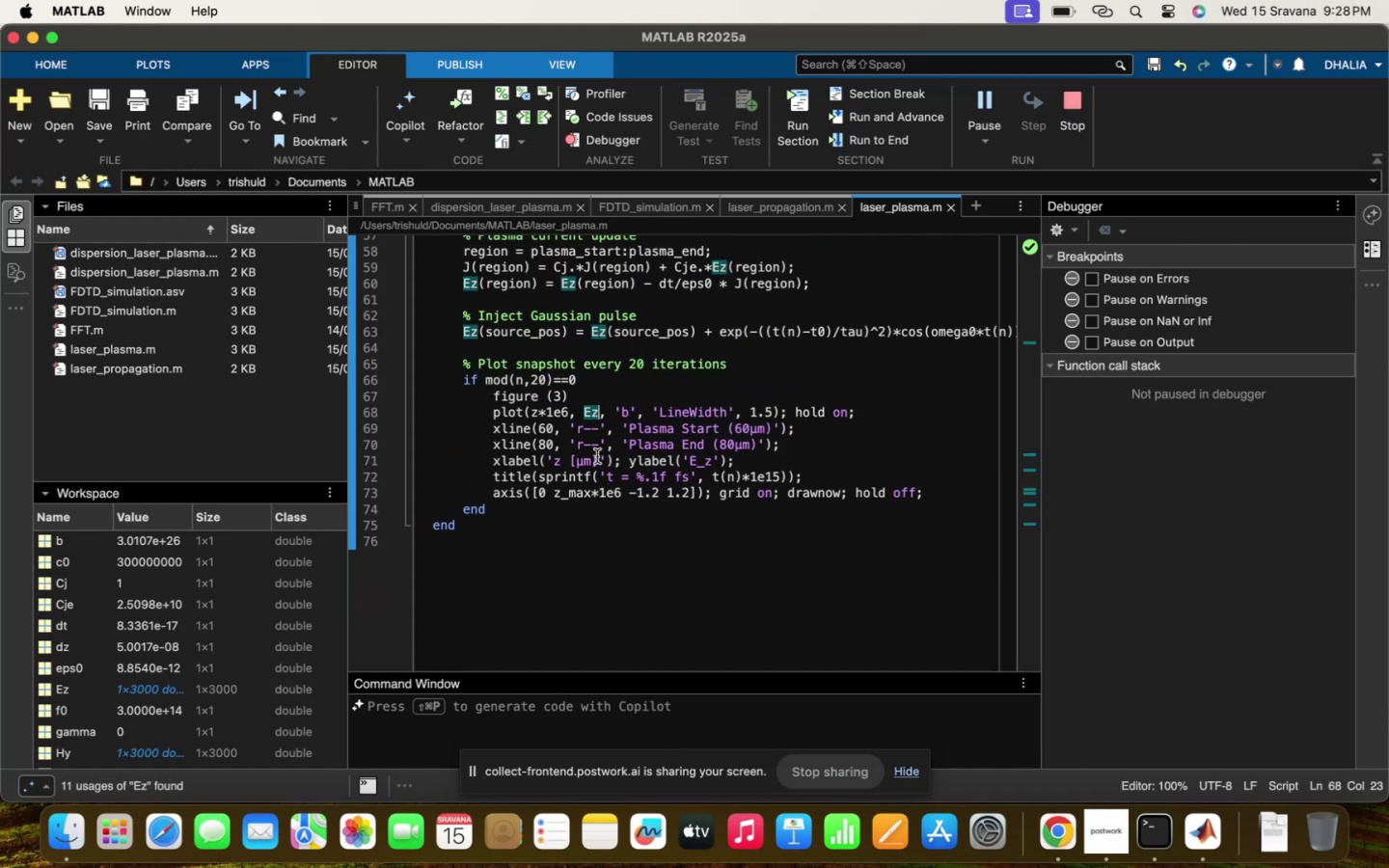 
type((n,:))
 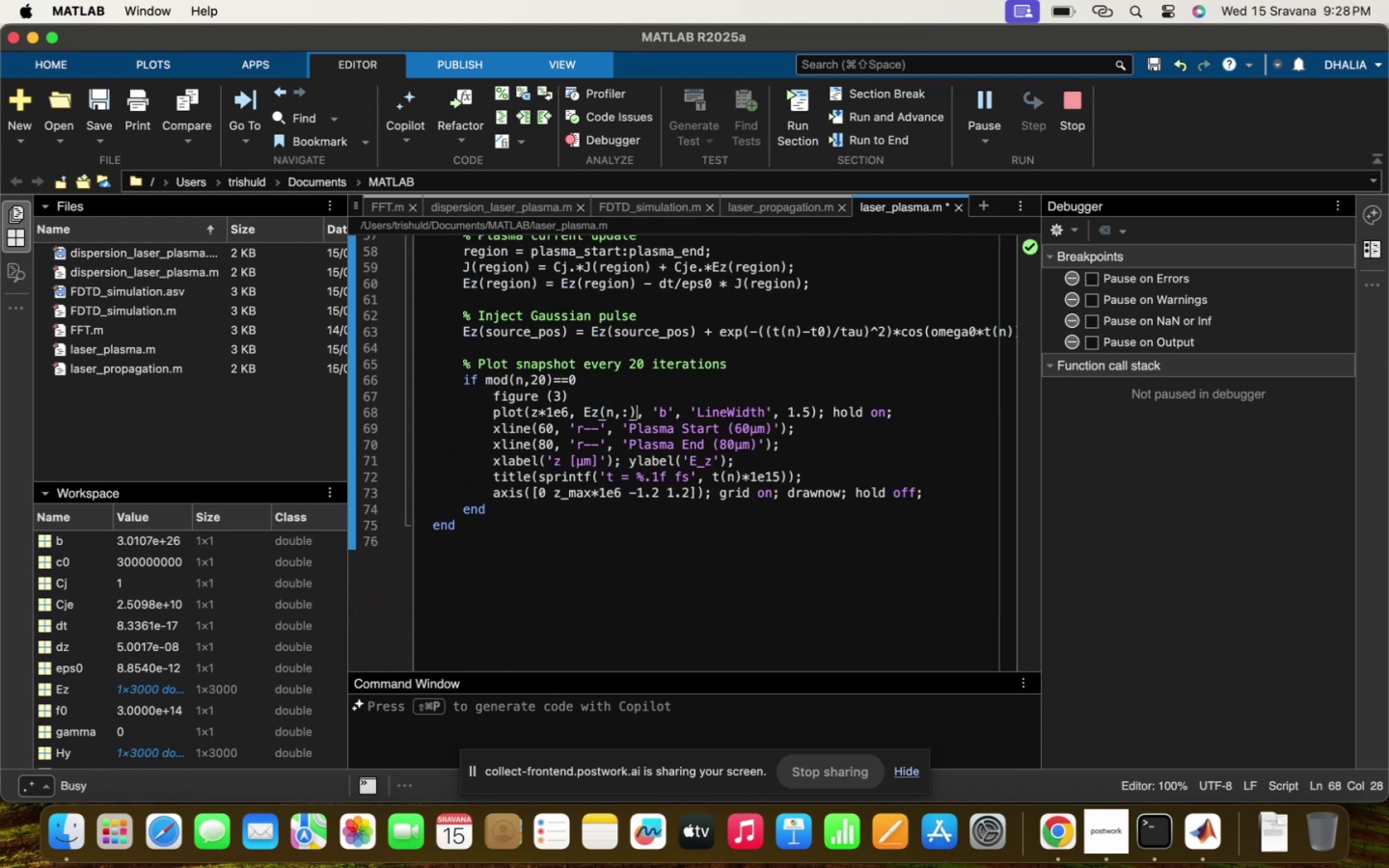 
scroll: coordinate [711, 472], scroll_direction: up, amount: 15.0
 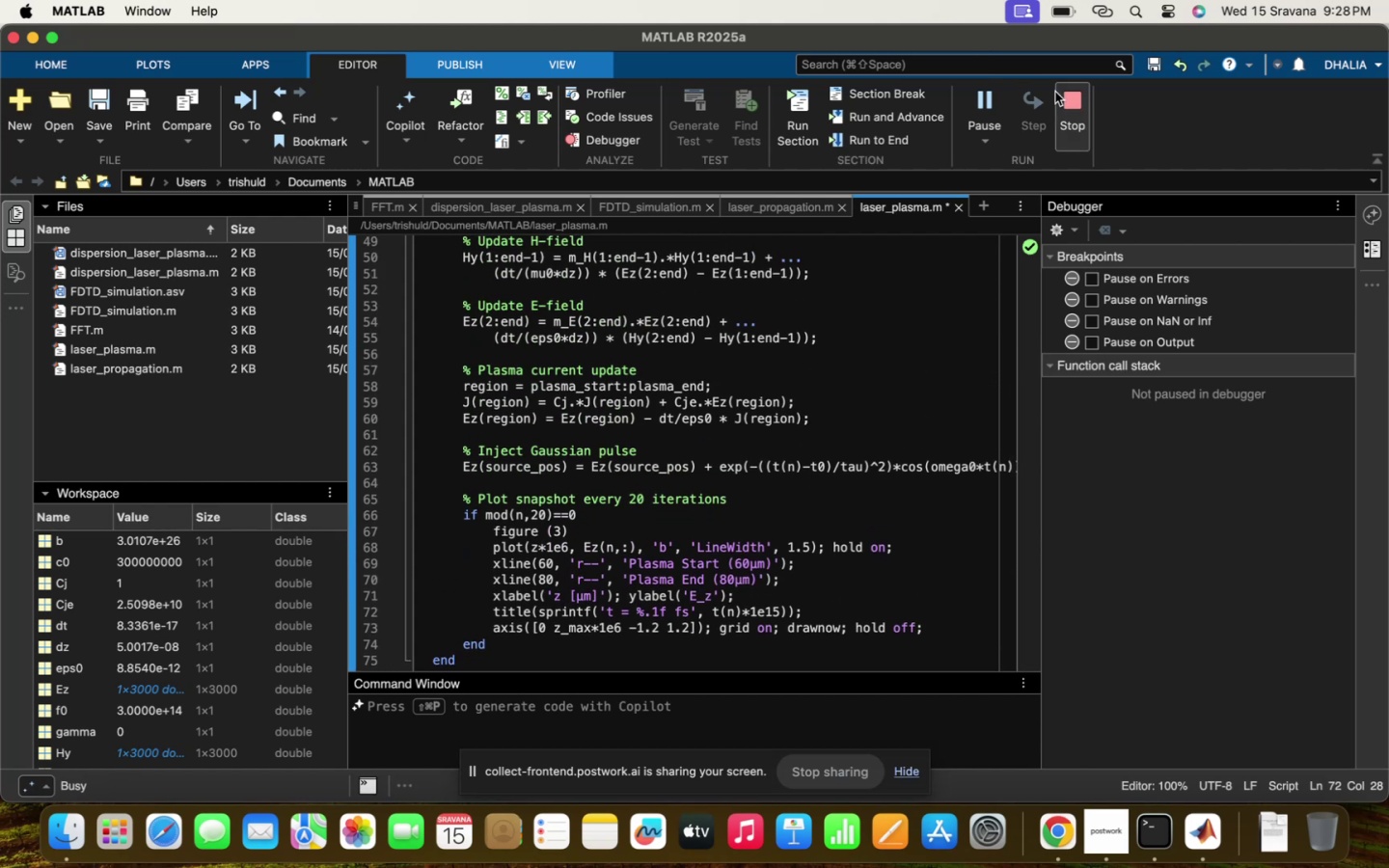 
wait(6.62)
 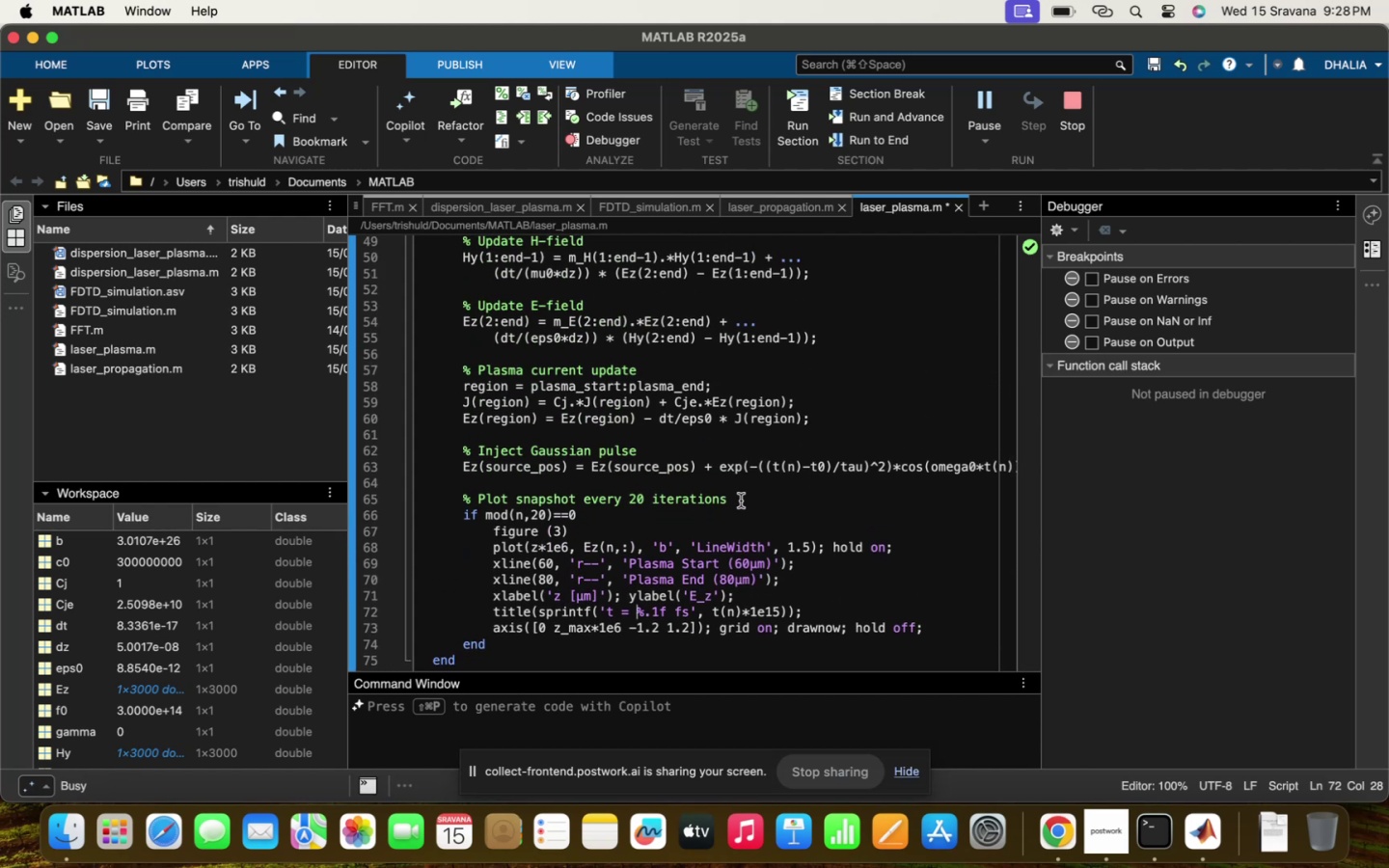 
left_click([980, 87])
 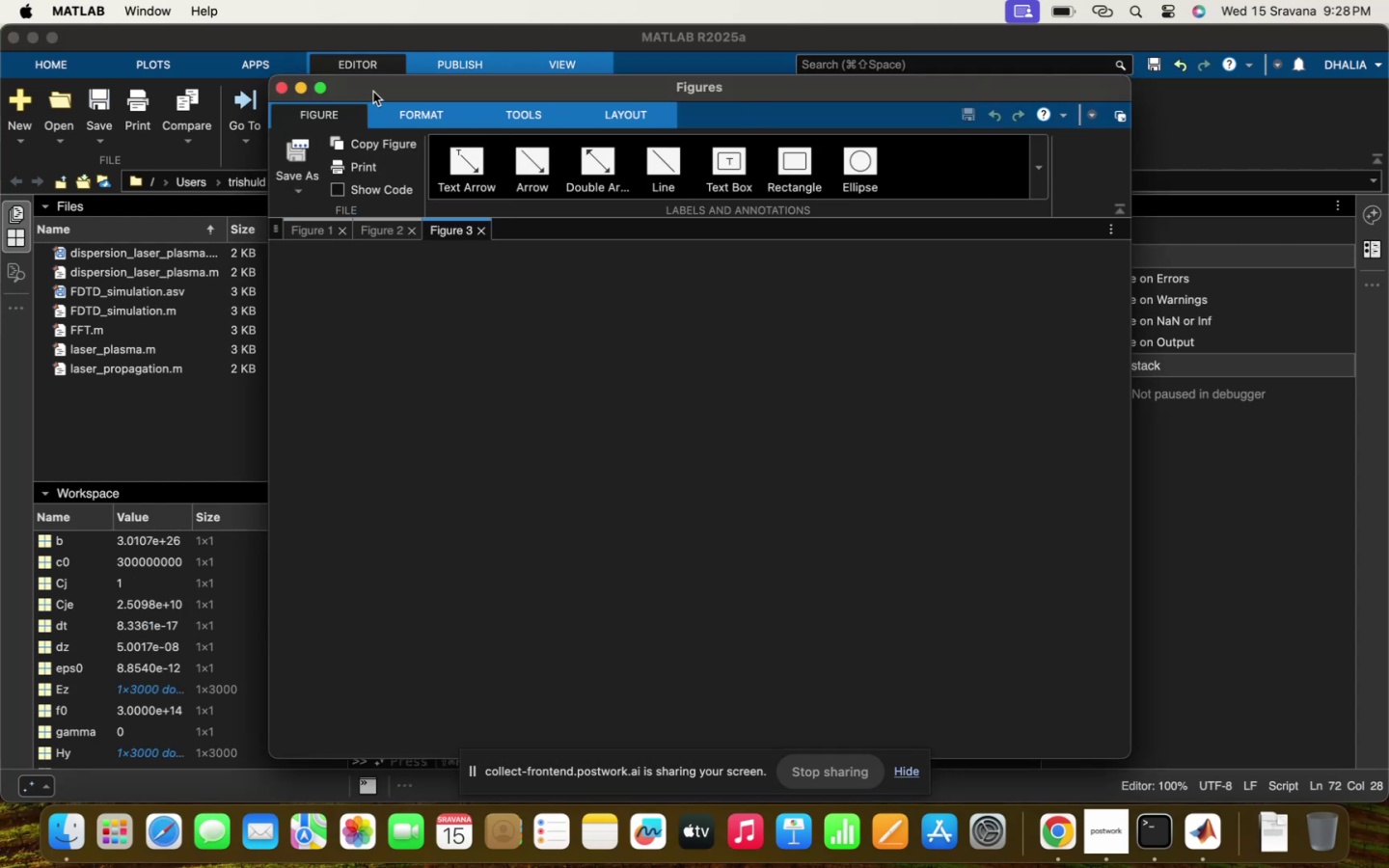 
left_click([281, 92])
 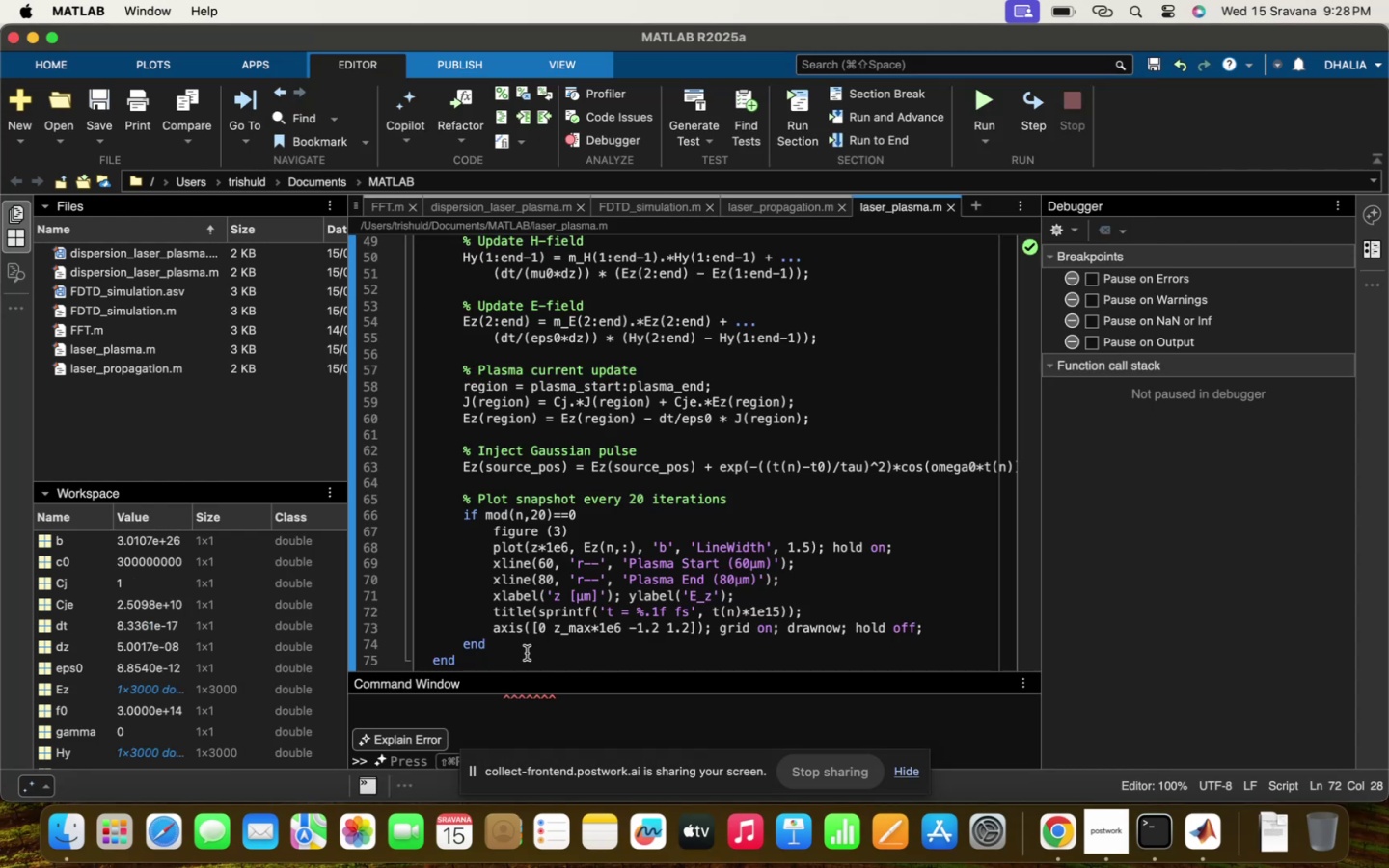 
scroll: coordinate [524, 704], scroll_direction: up, amount: 9.0
 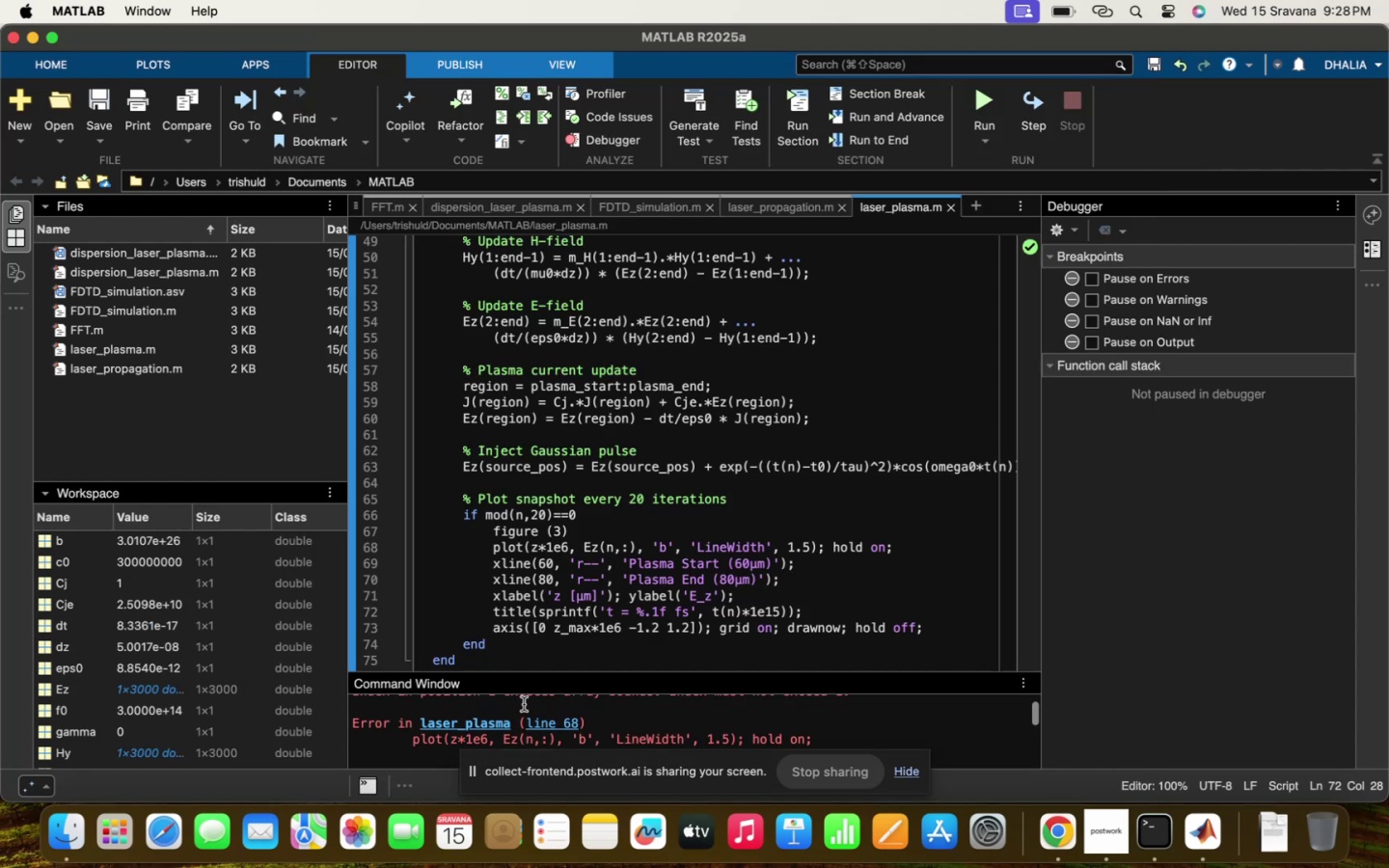 
scroll: coordinate [809, 510], scroll_direction: down, amount: 16.0
 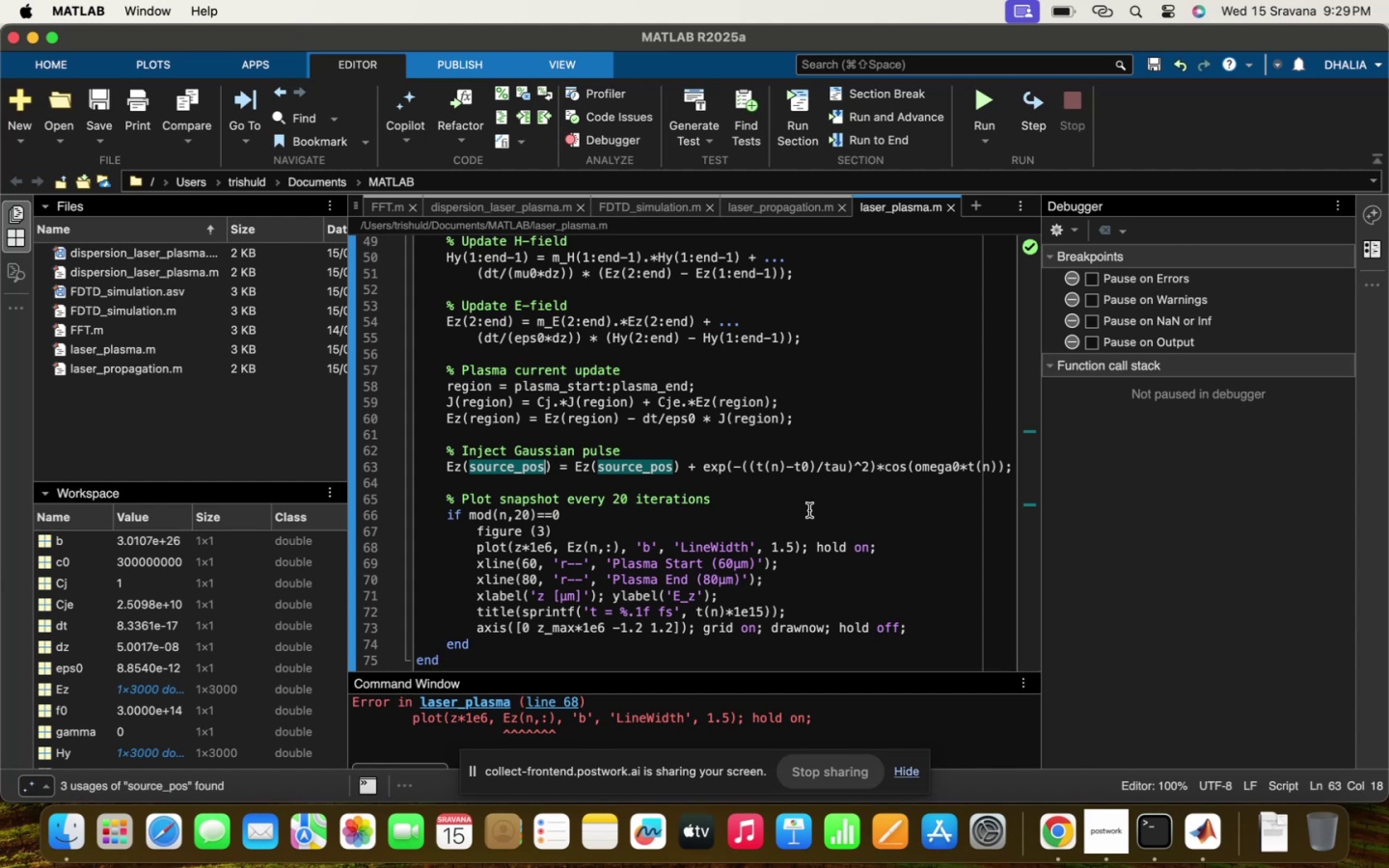 
scroll: coordinate [809, 510], scroll_direction: up, amount: 16.0
 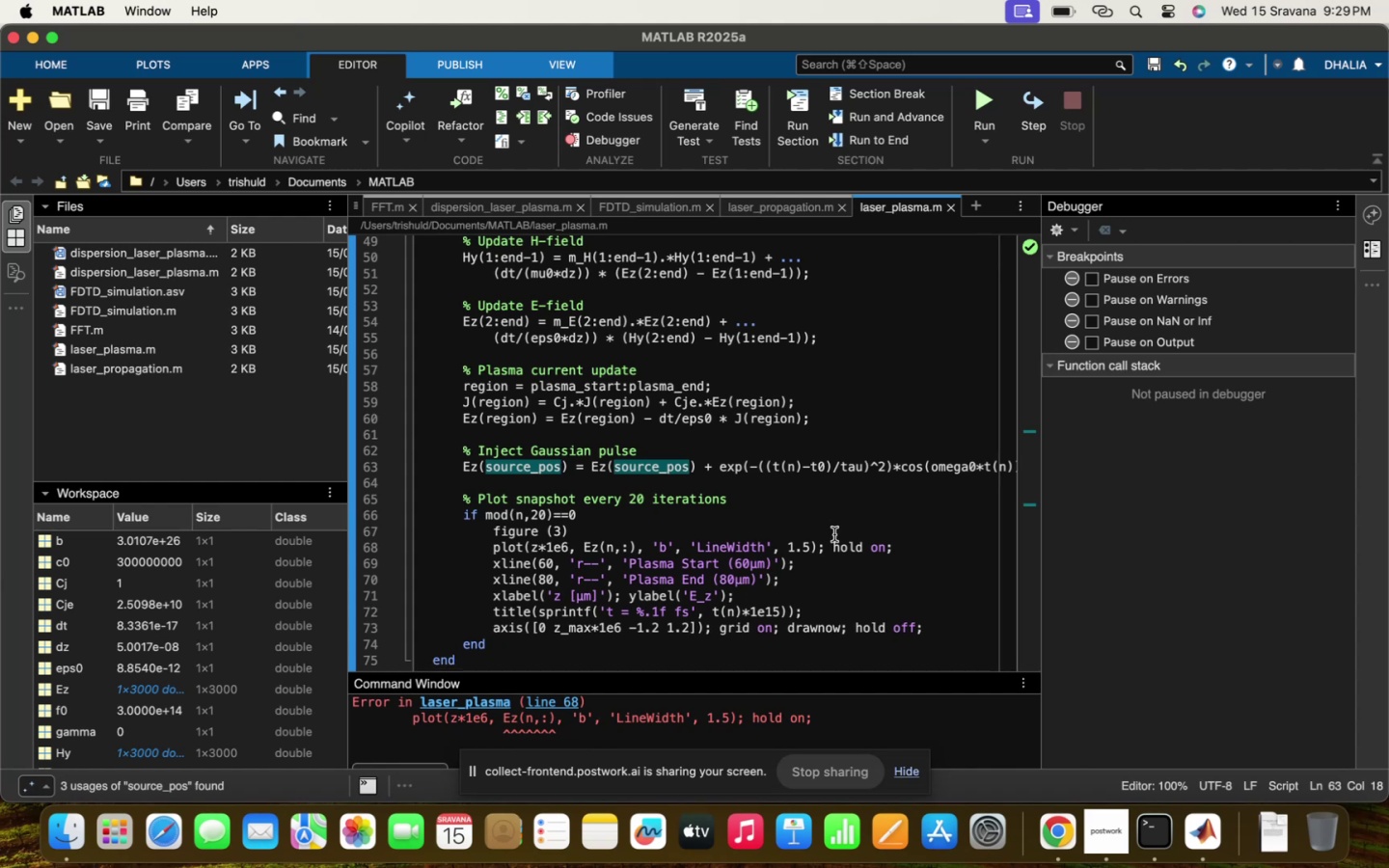 
scroll: coordinate [834, 534], scroll_direction: down, amount: 80.0
 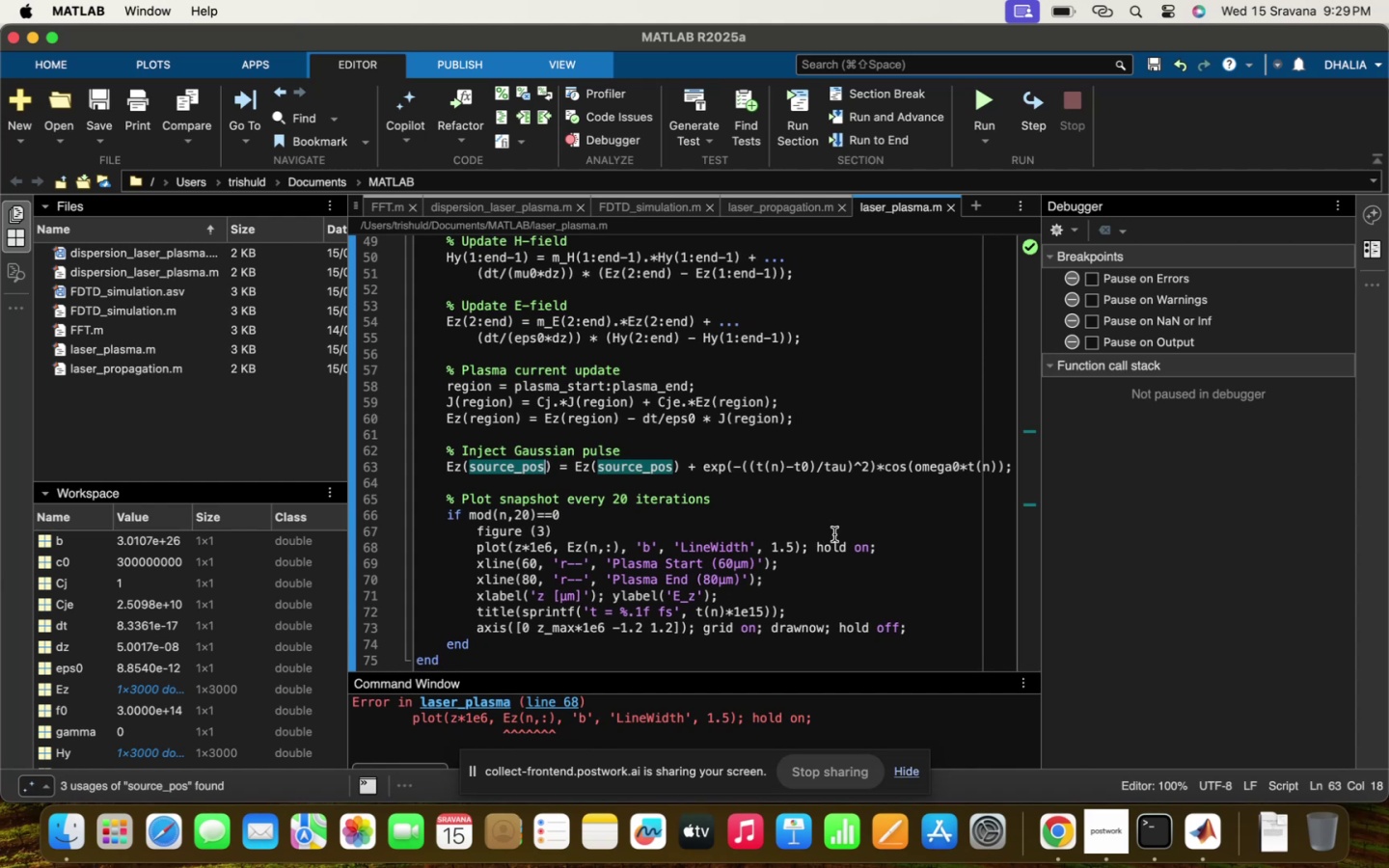 
wait(5.87)
 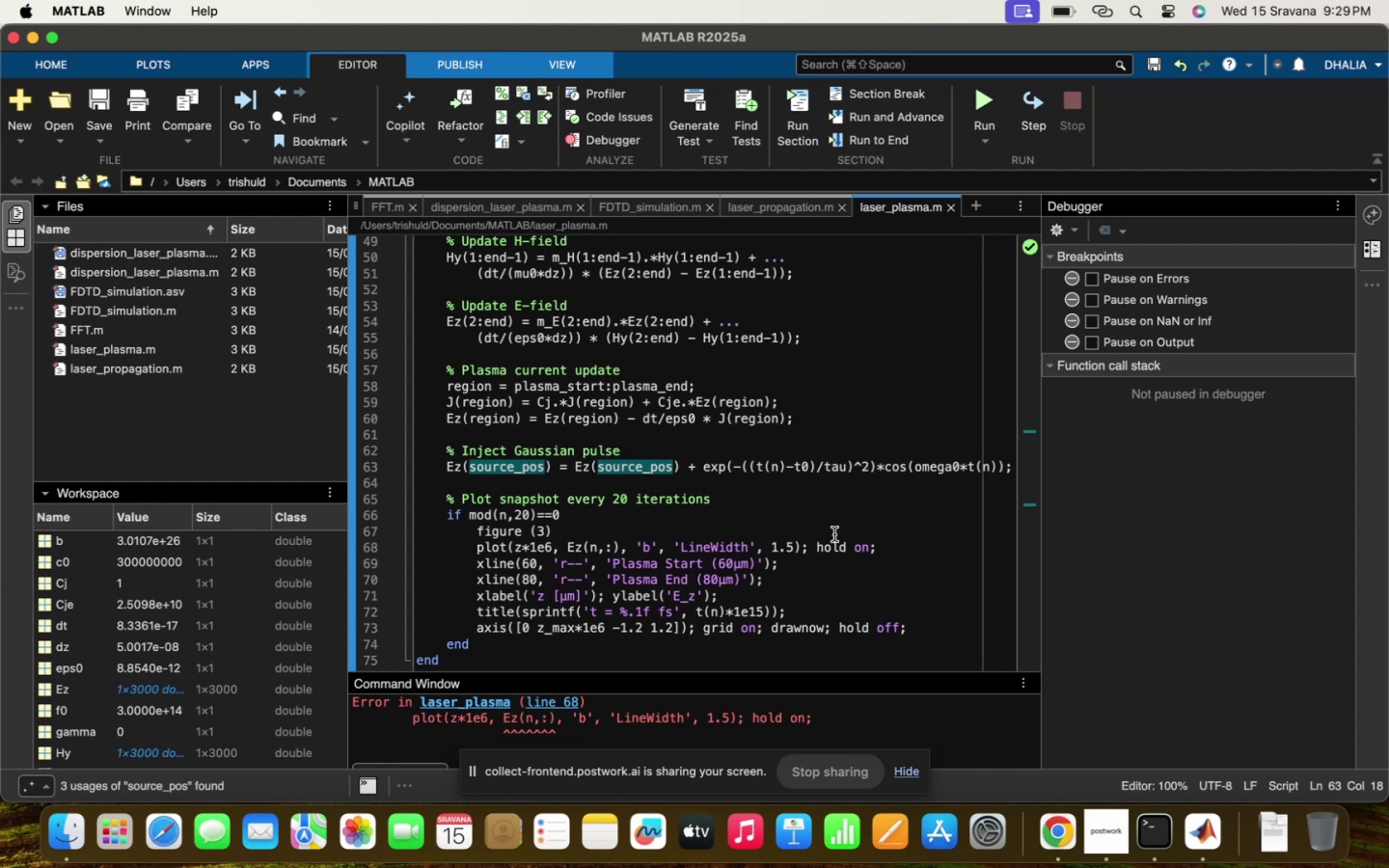 
scroll: coordinate [727, 597], scroll_direction: up, amount: 55.0
 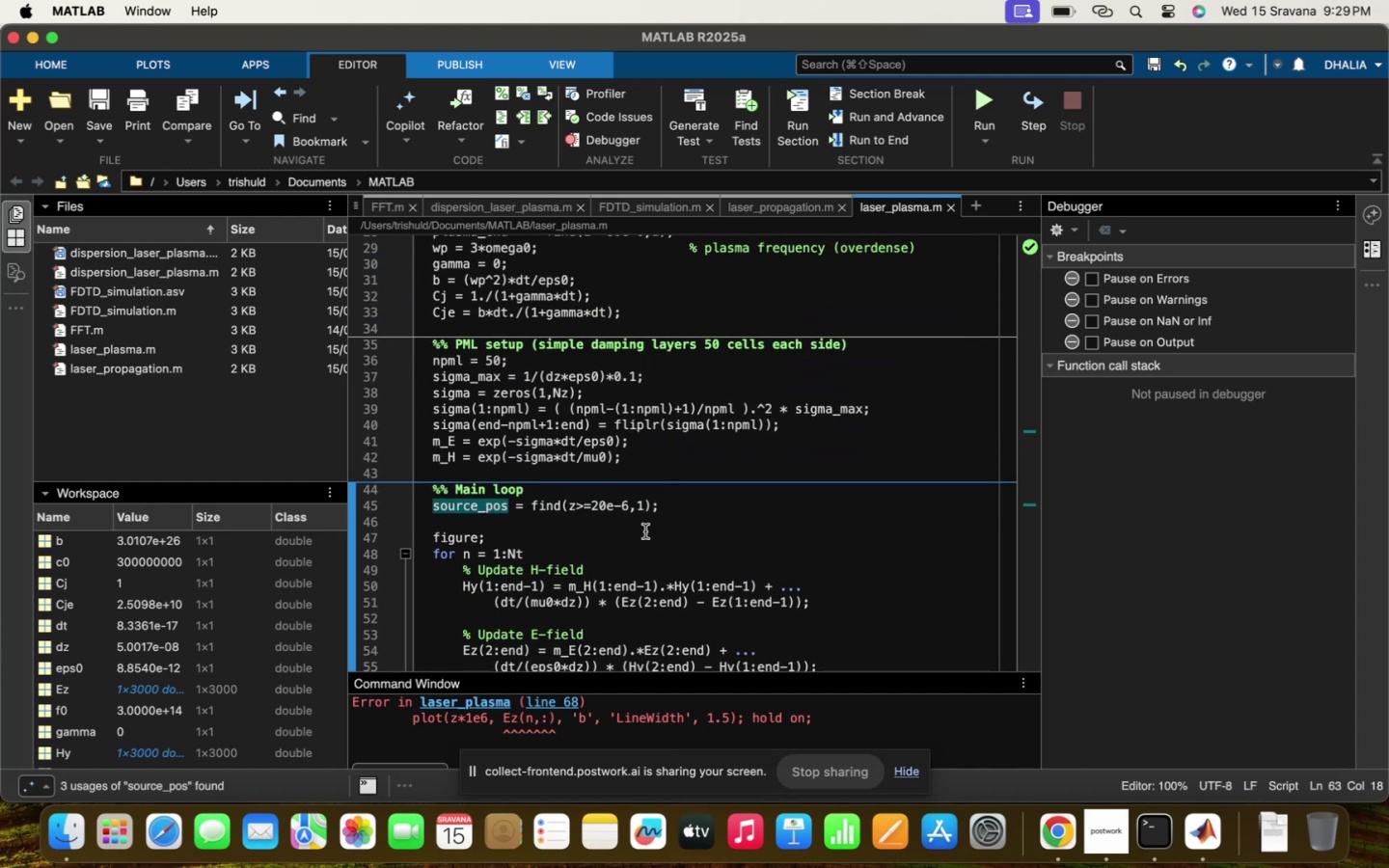 
left_click([645, 531])
 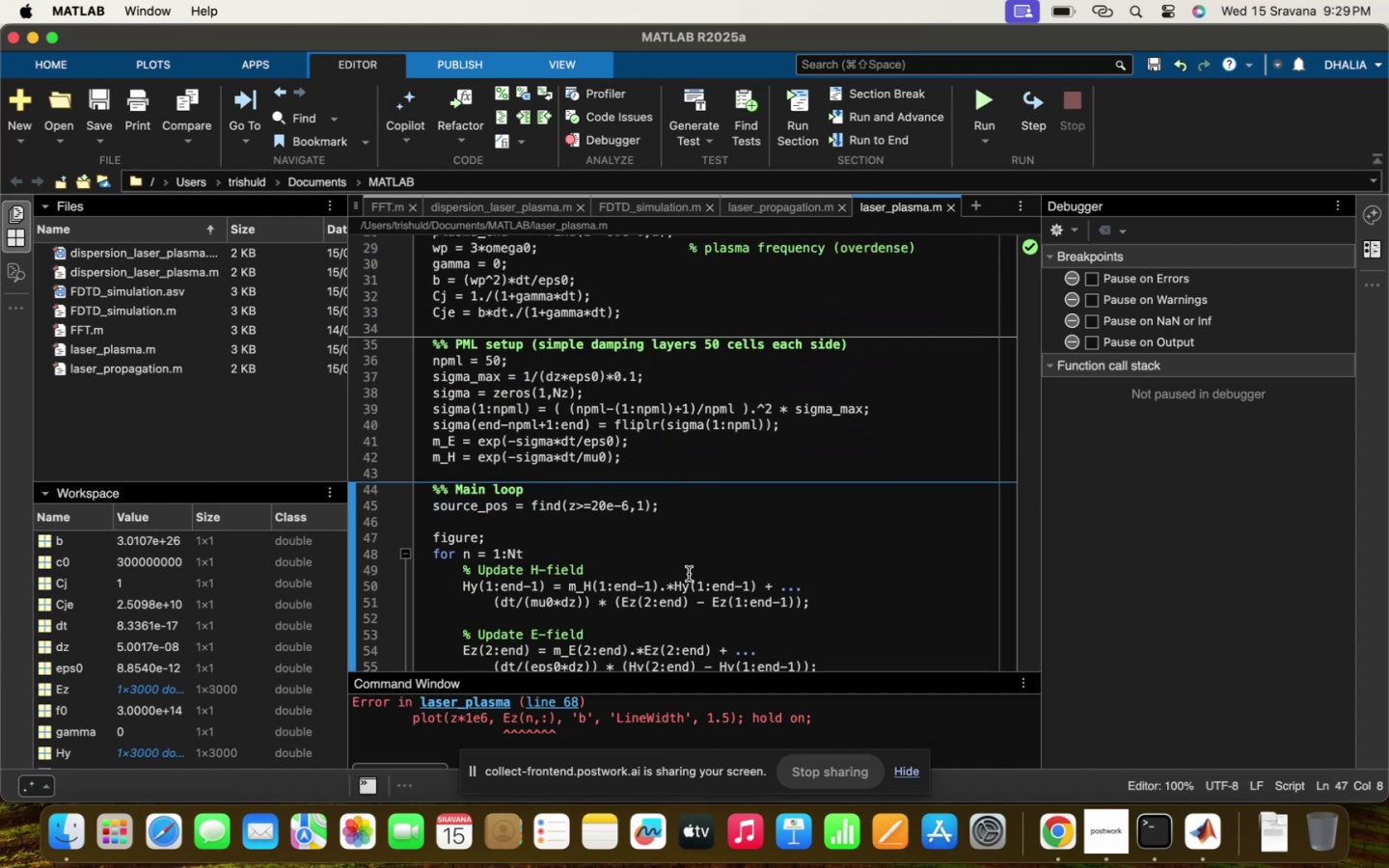 
scroll: coordinate [689, 574], scroll_direction: down, amount: 25.0
 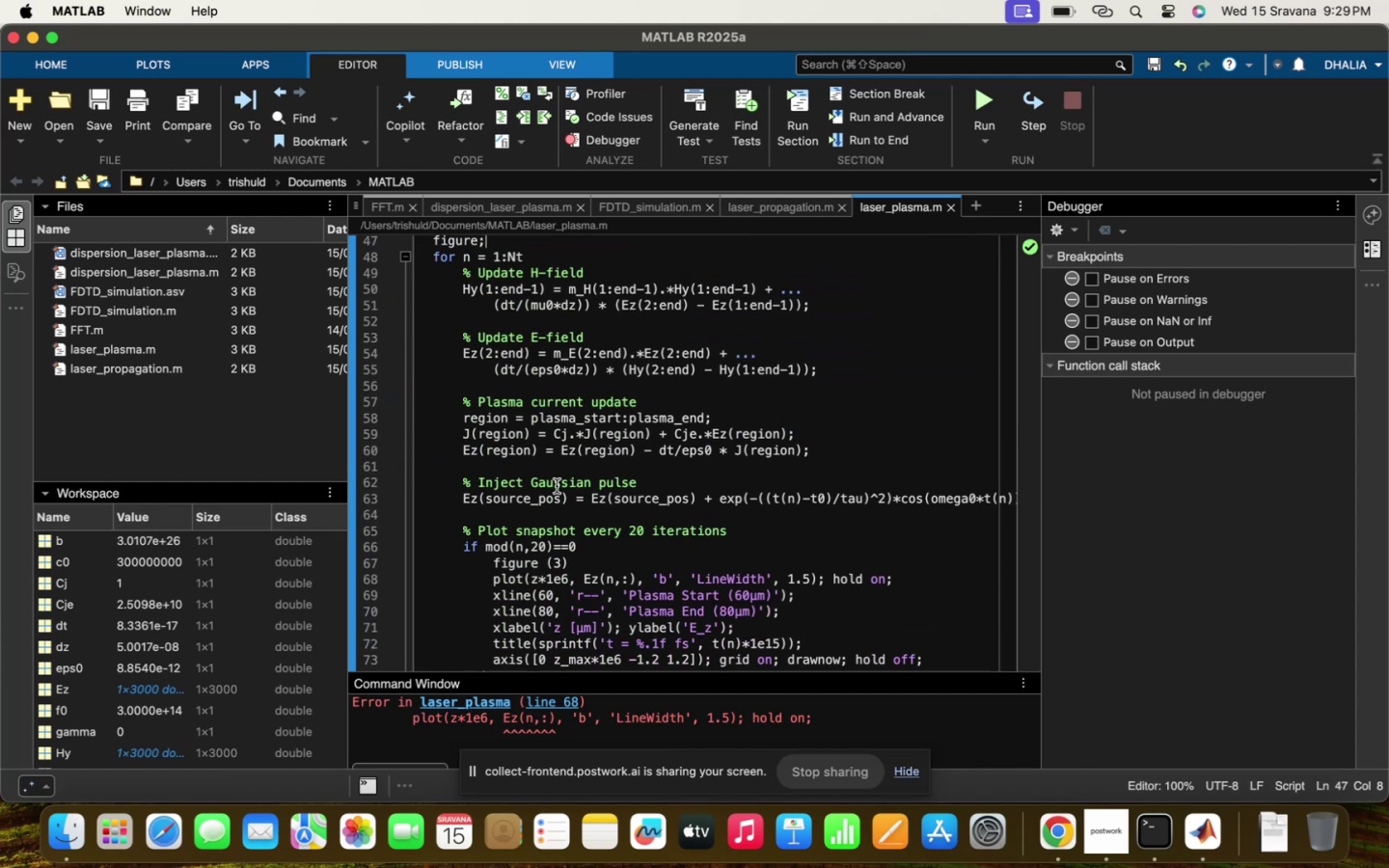 
left_click([559, 501])
 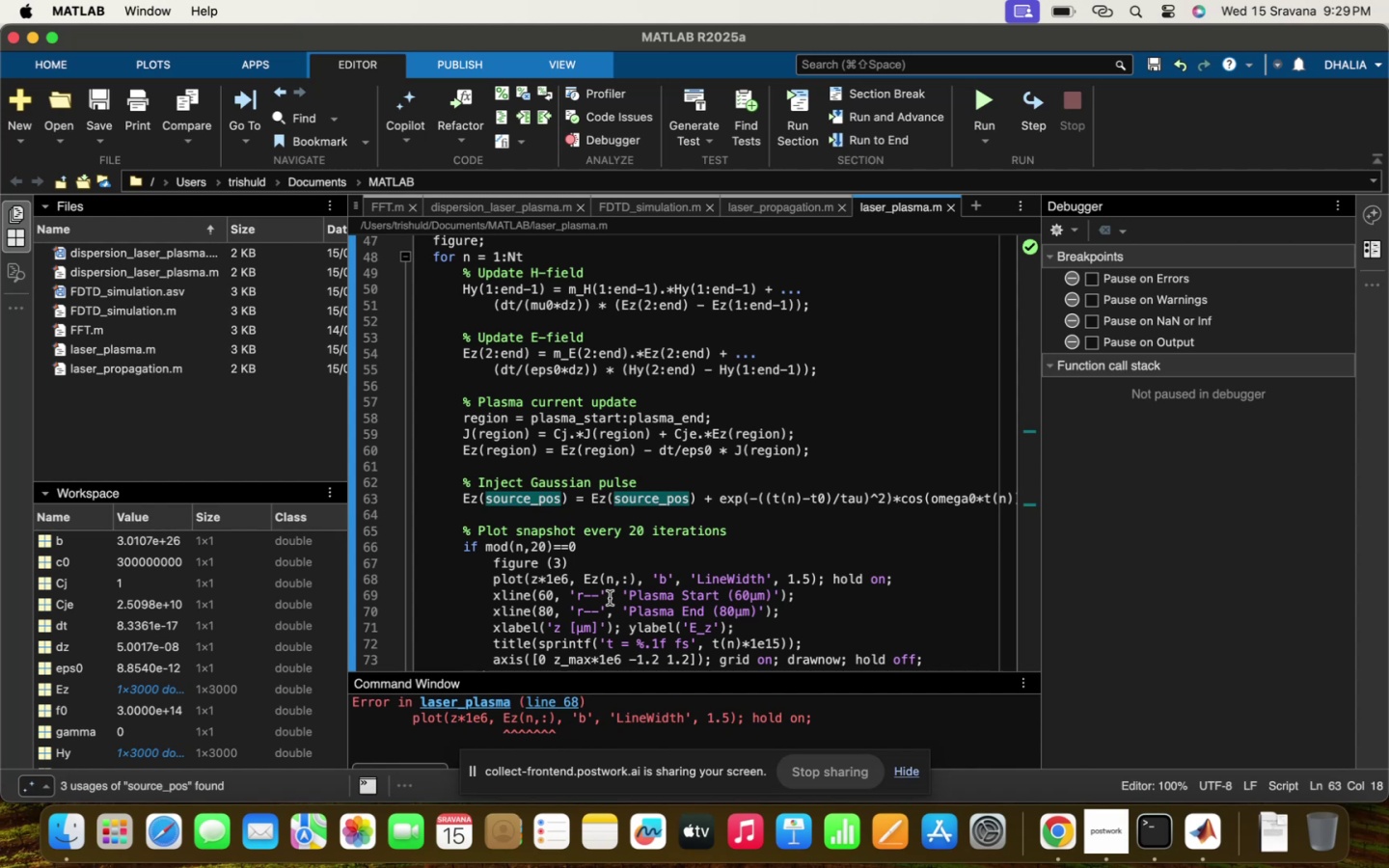 
key(Comma)
 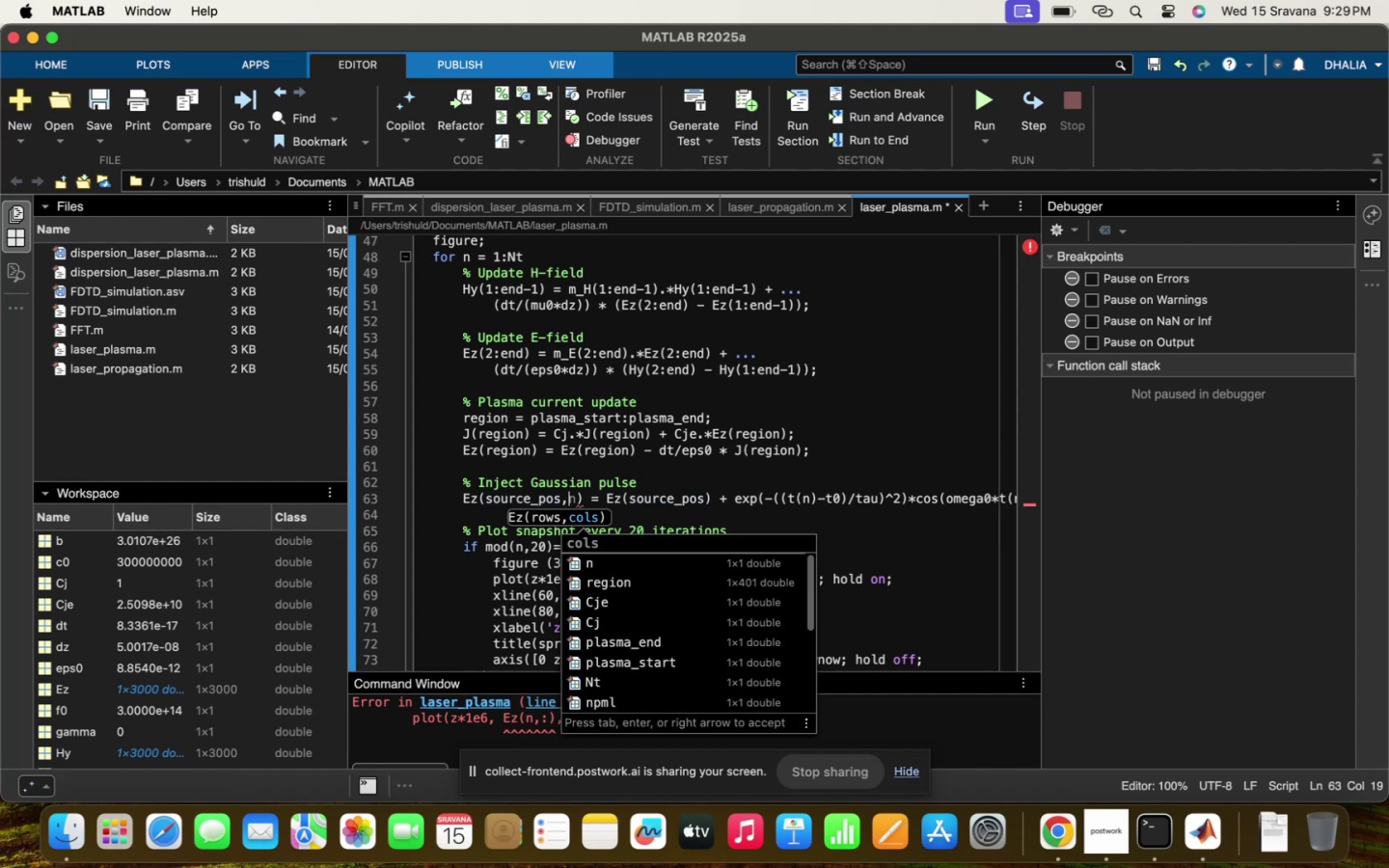 
key(Shift+Semicolon)
 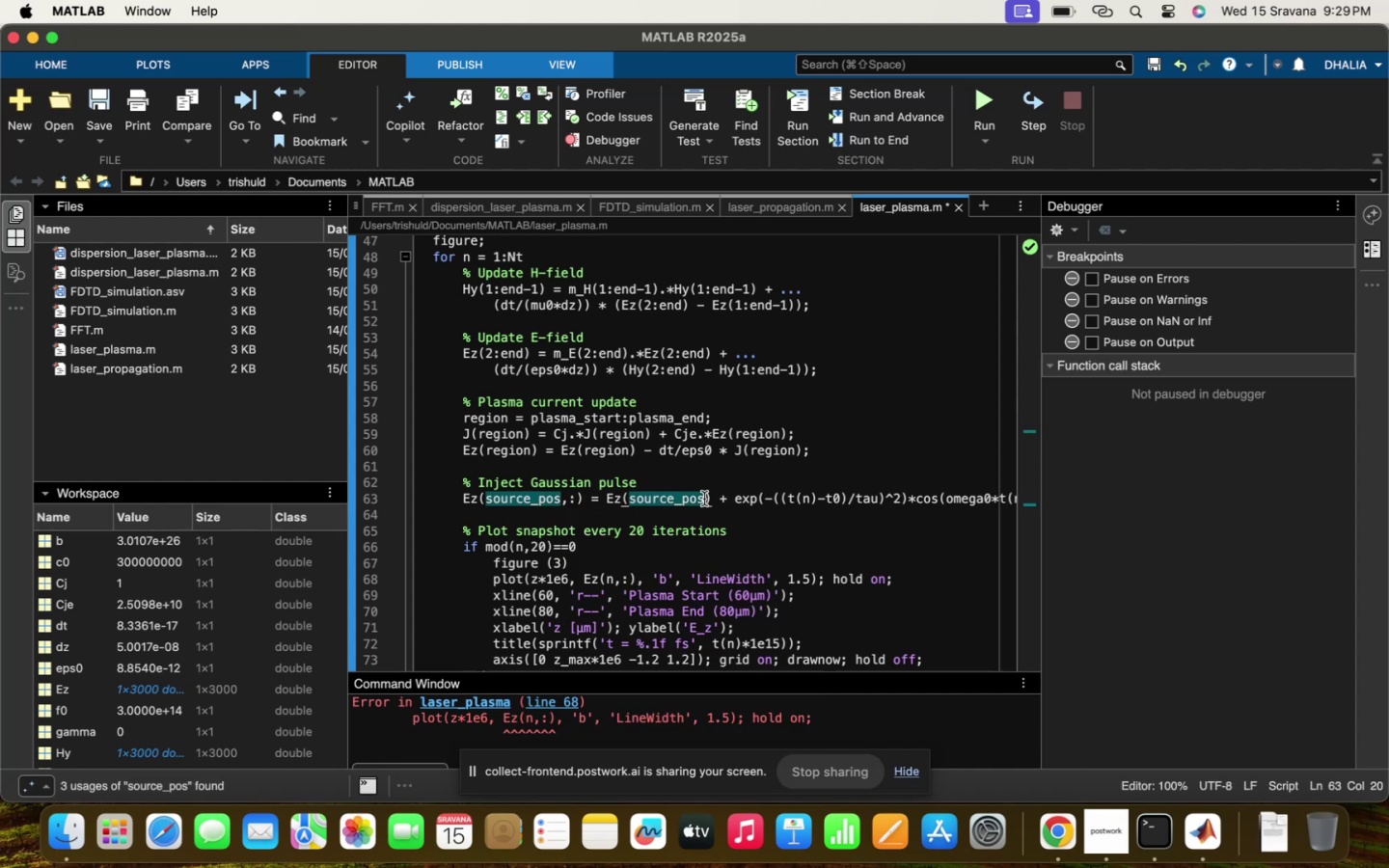 
key(Comma)
 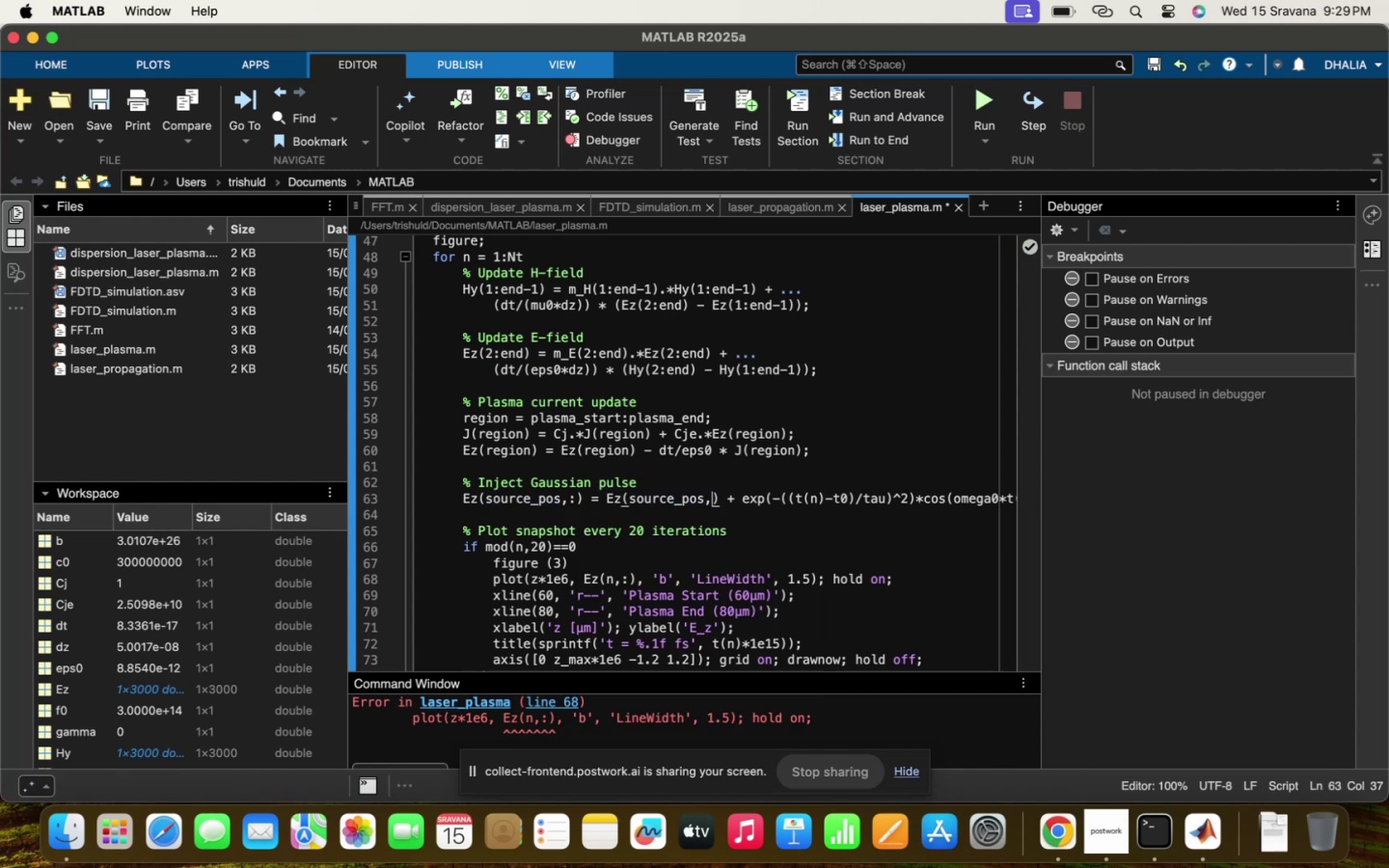 
key(Shift+Semicolon)
 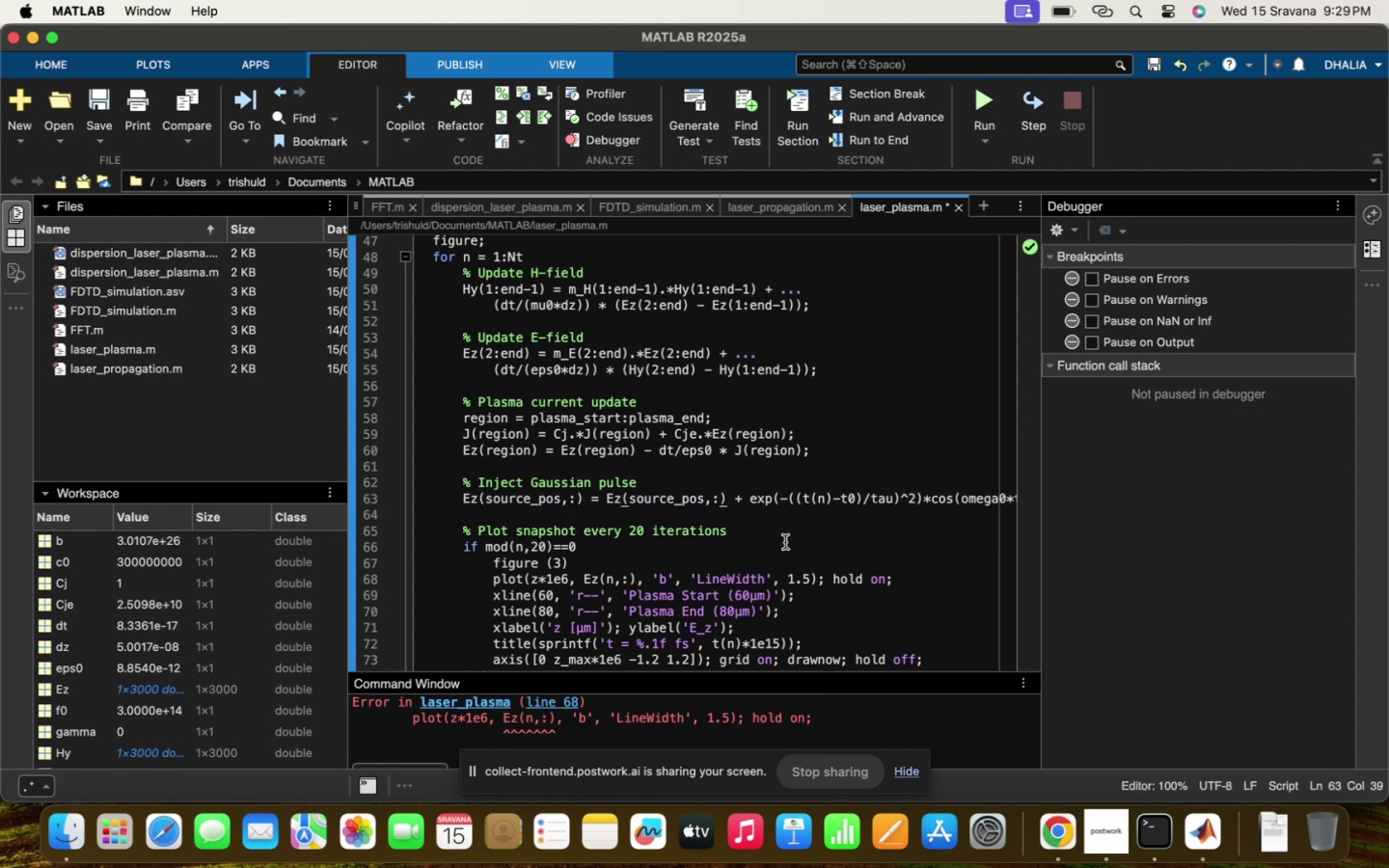 
scroll: coordinate [785, 542], scroll_direction: down, amount: 49.0
 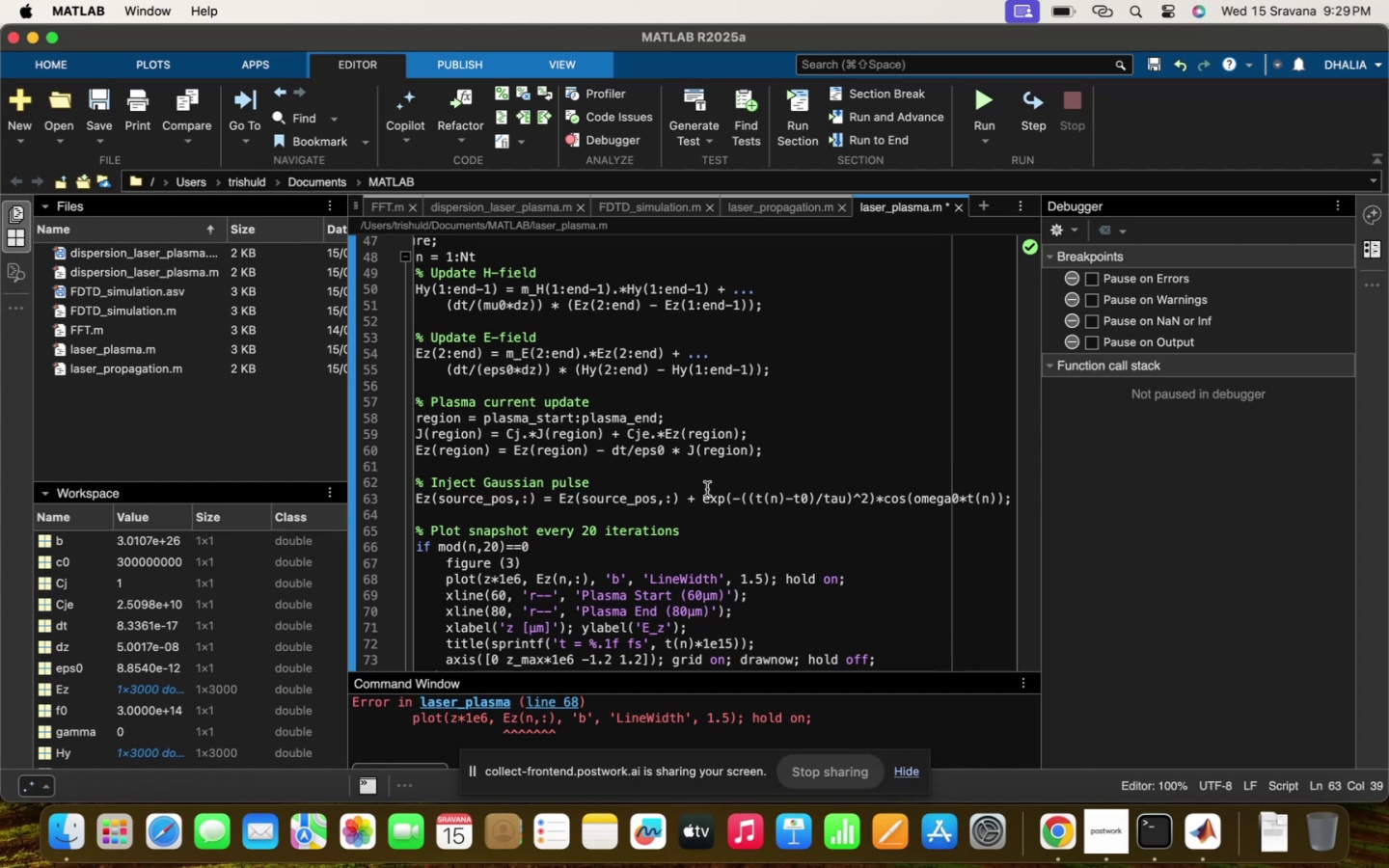 
scroll: coordinate [723, 548], scroll_direction: up, amount: 38.0
 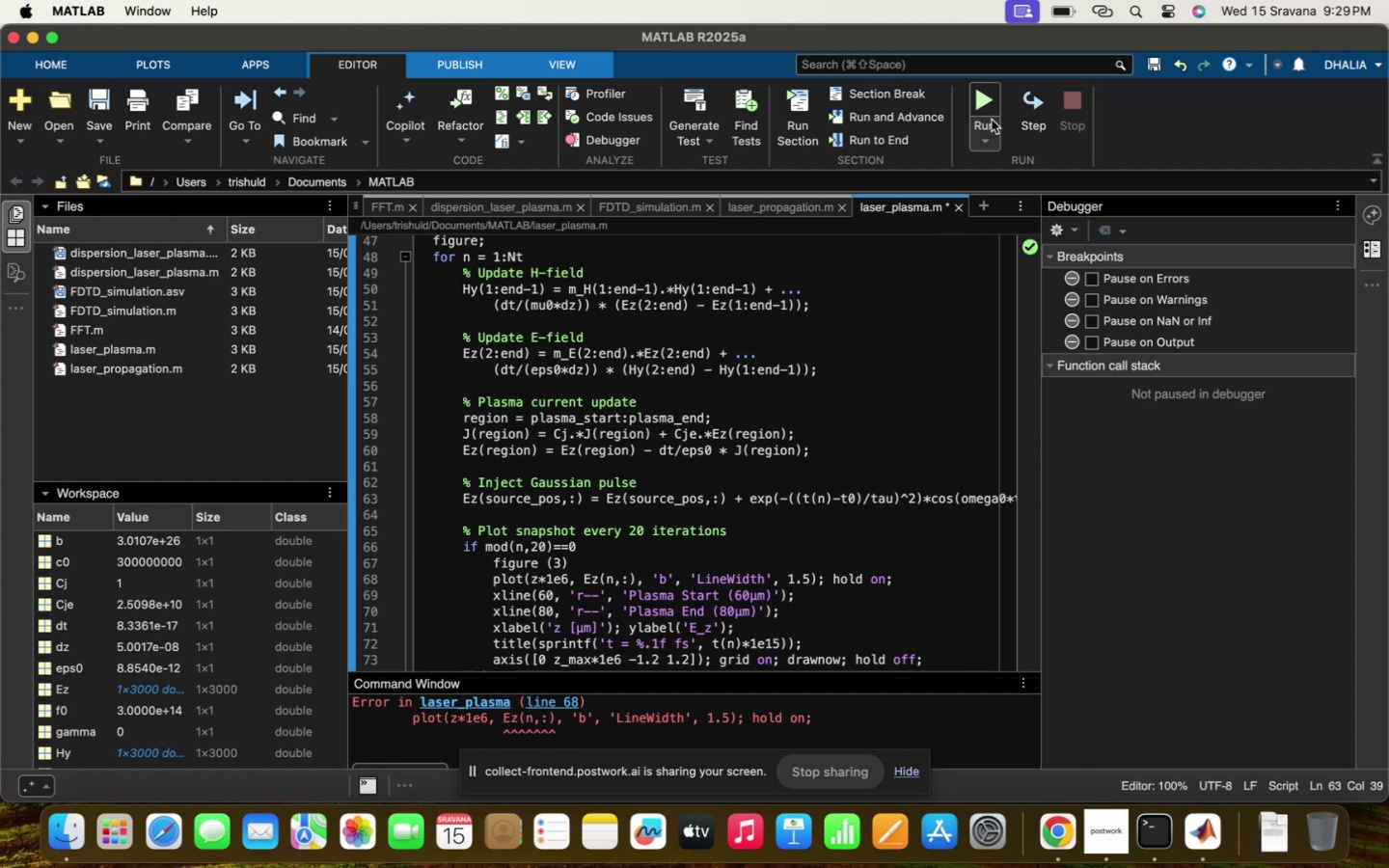 
left_click([993, 110])
 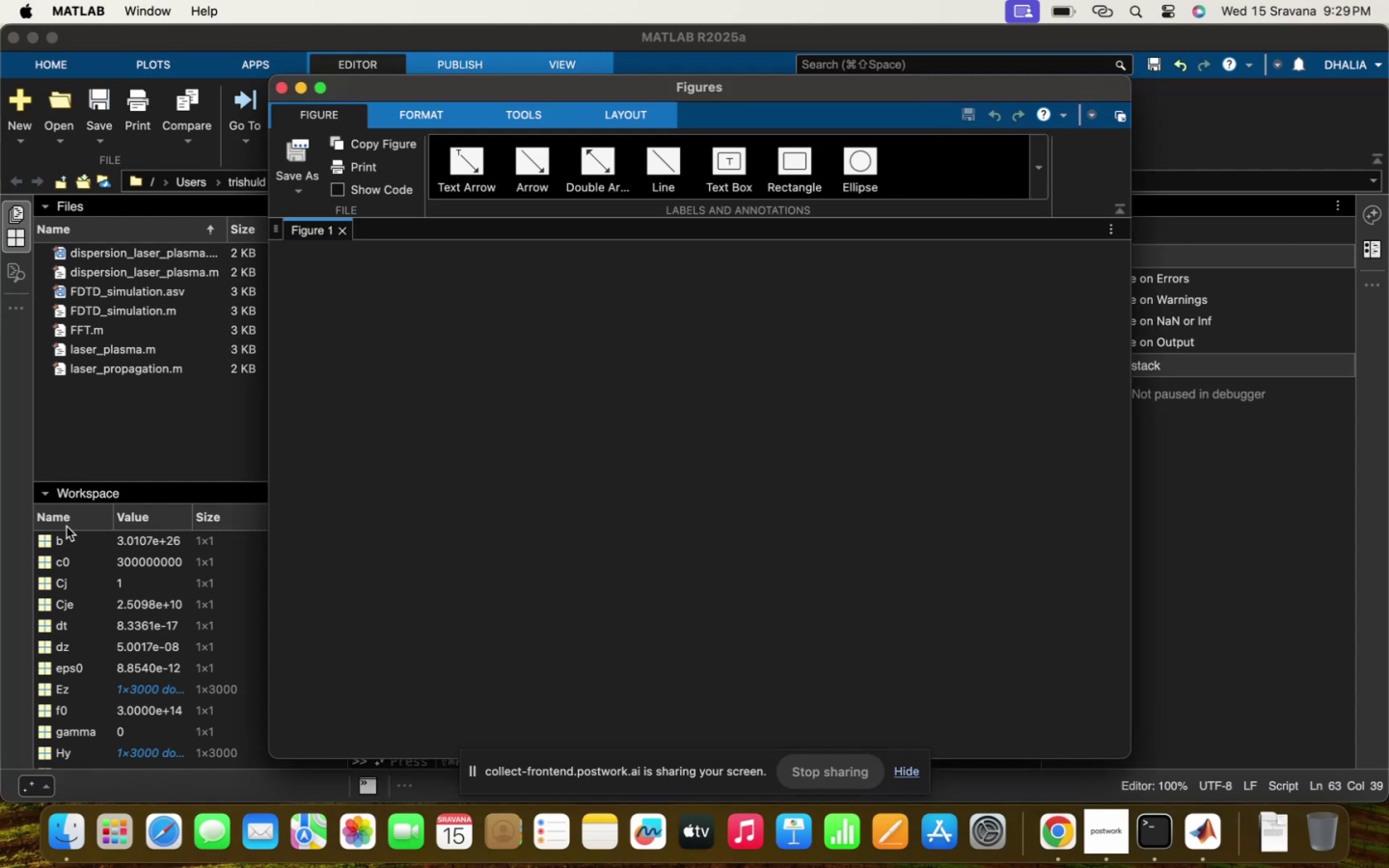 
left_click([21, 518])
 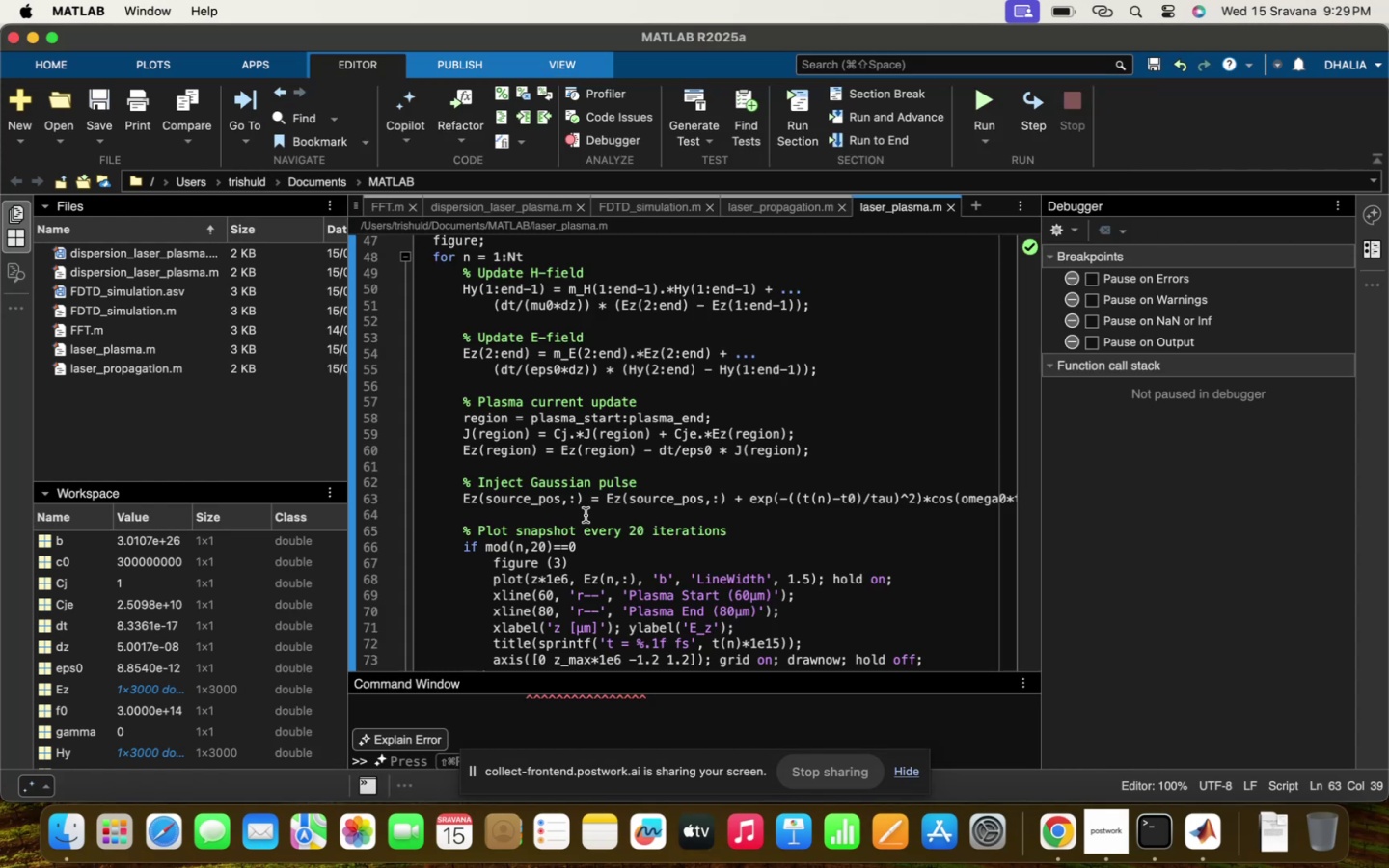 
scroll: coordinate [586, 515], scroll_direction: up, amount: 8.0
 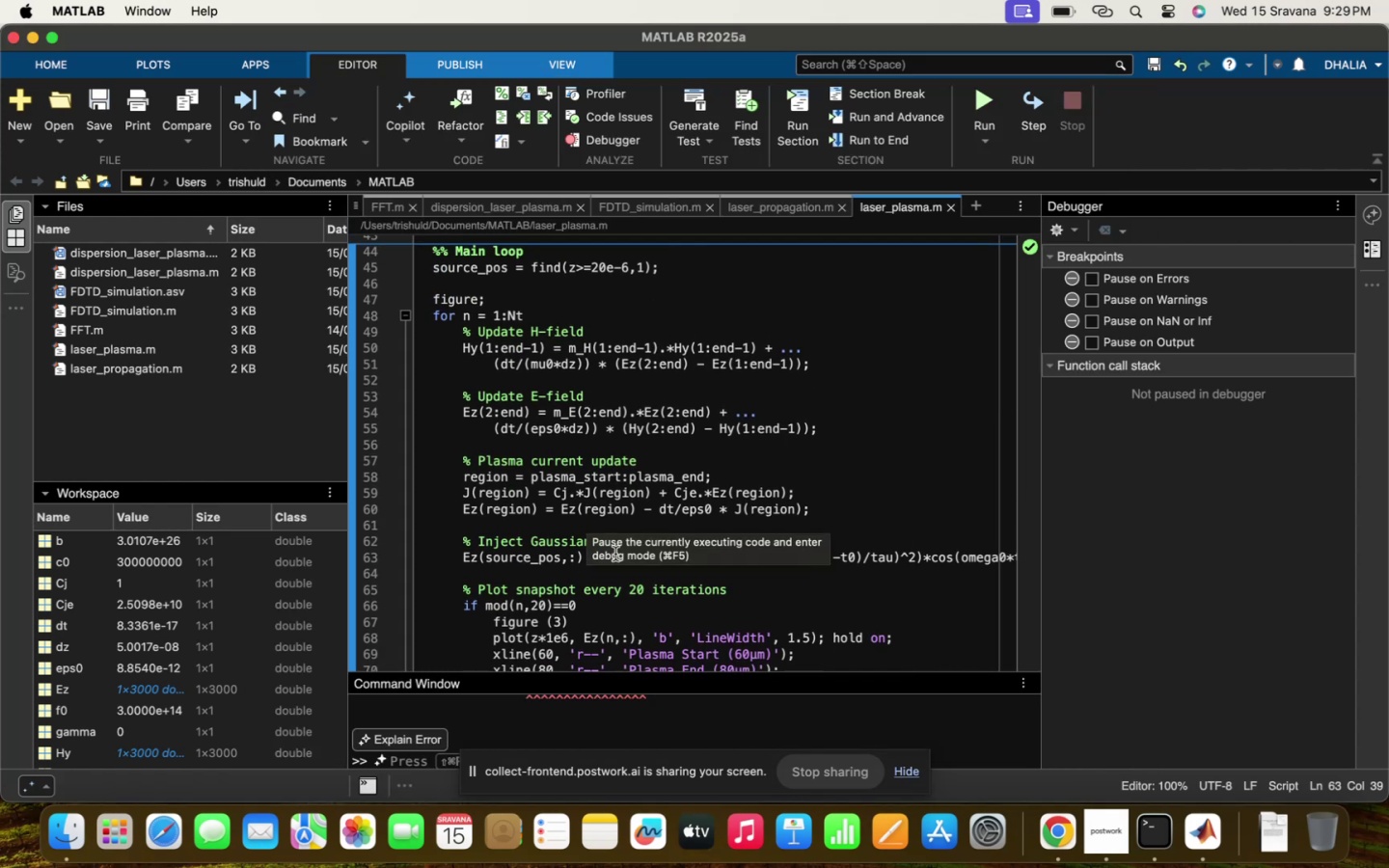 
left_click([658, 513])
 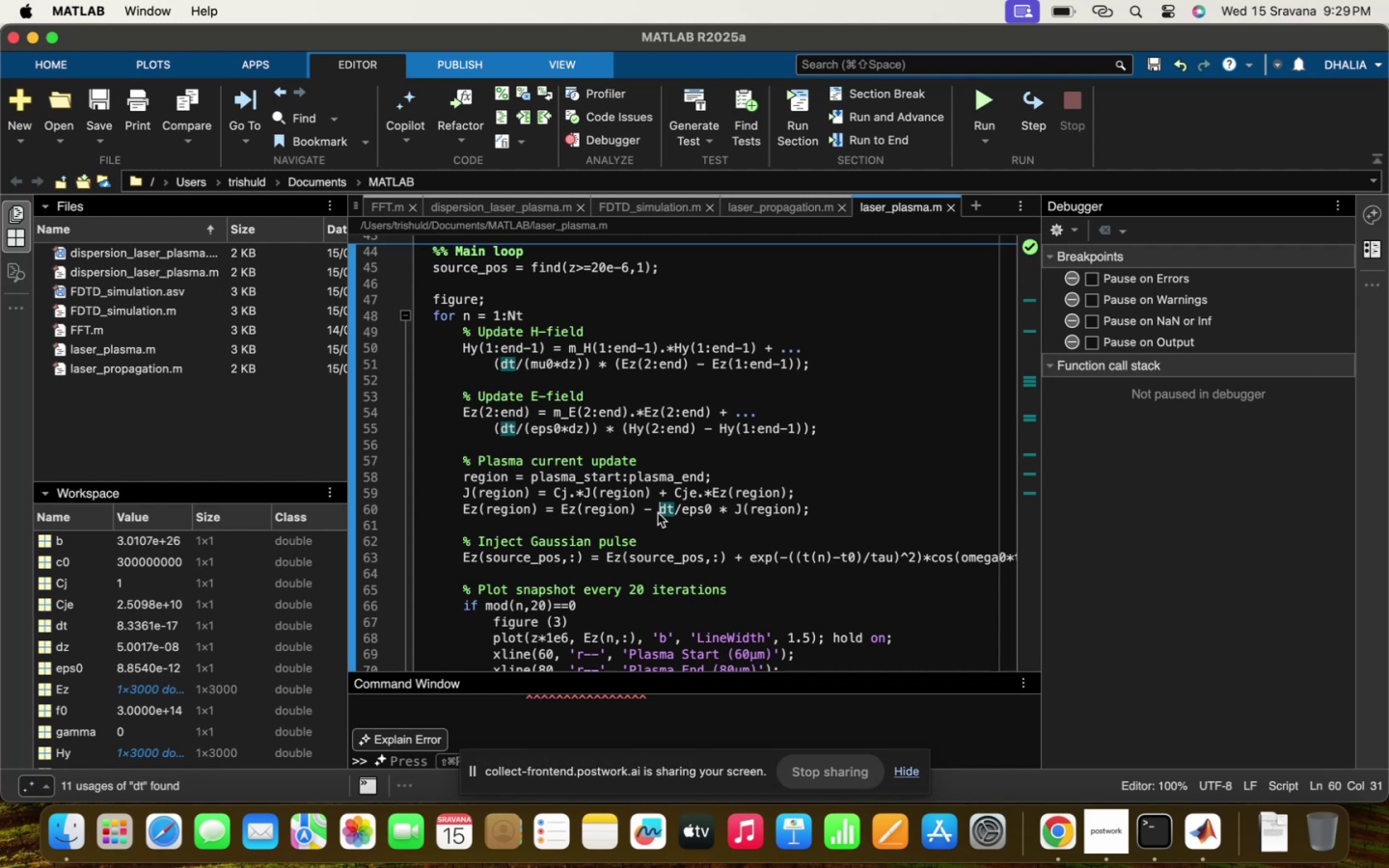 
scroll: coordinate [658, 513], scroll_direction: up, amount: 7.0
 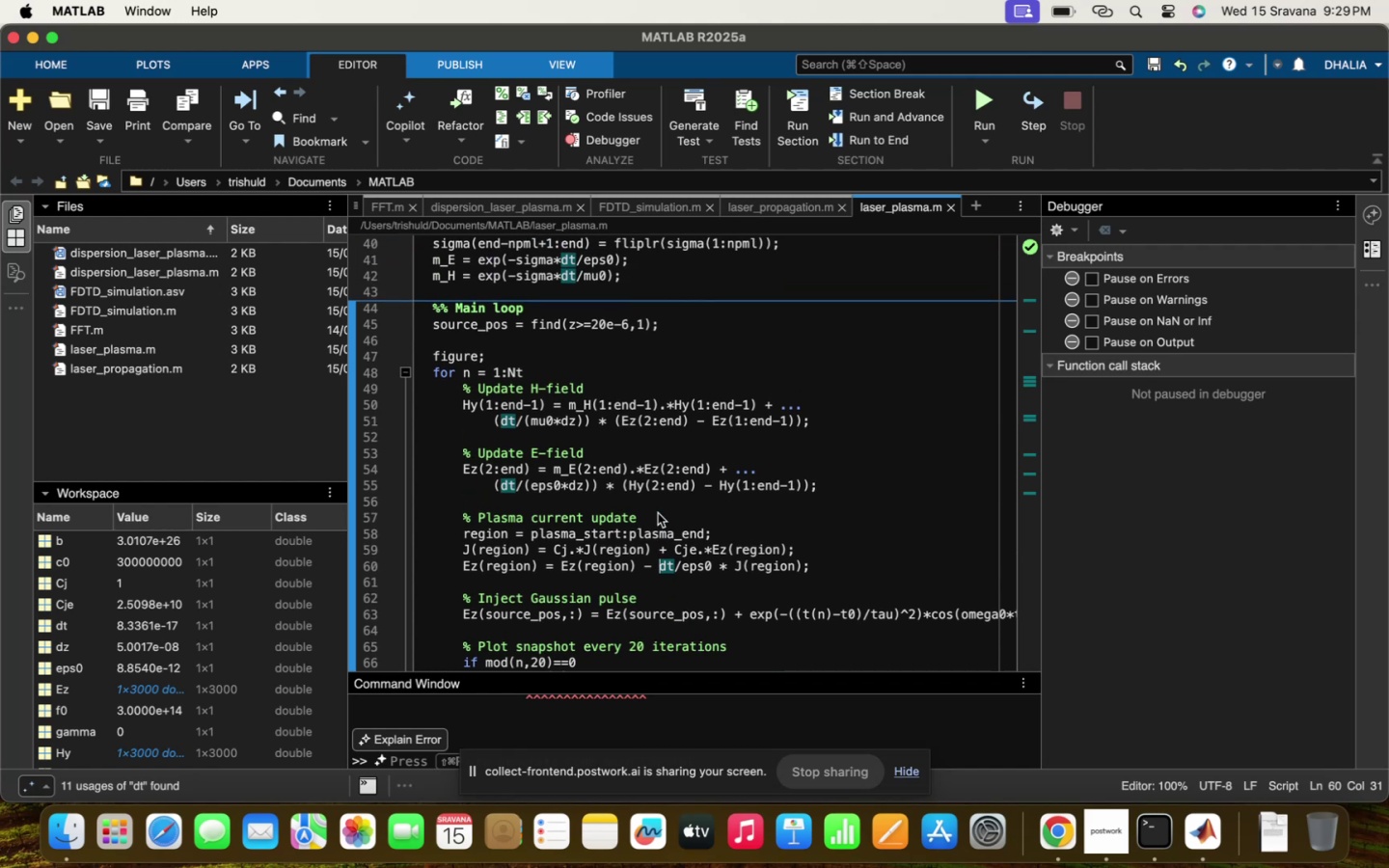 
scroll: coordinate [658, 513], scroll_direction: down, amount: 11.0
 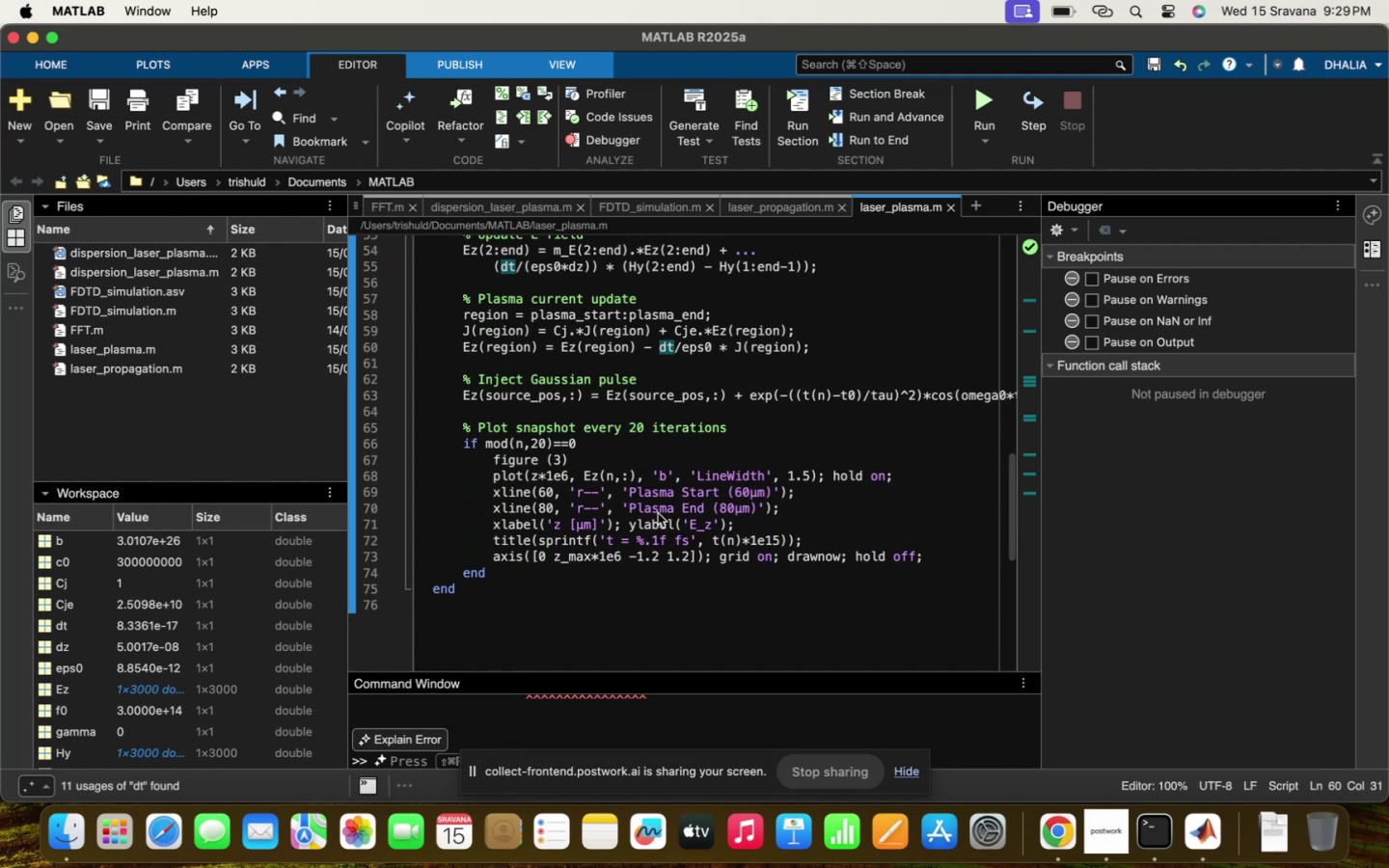 
scroll: coordinate [658, 513], scroll_direction: up, amount: 39.0
 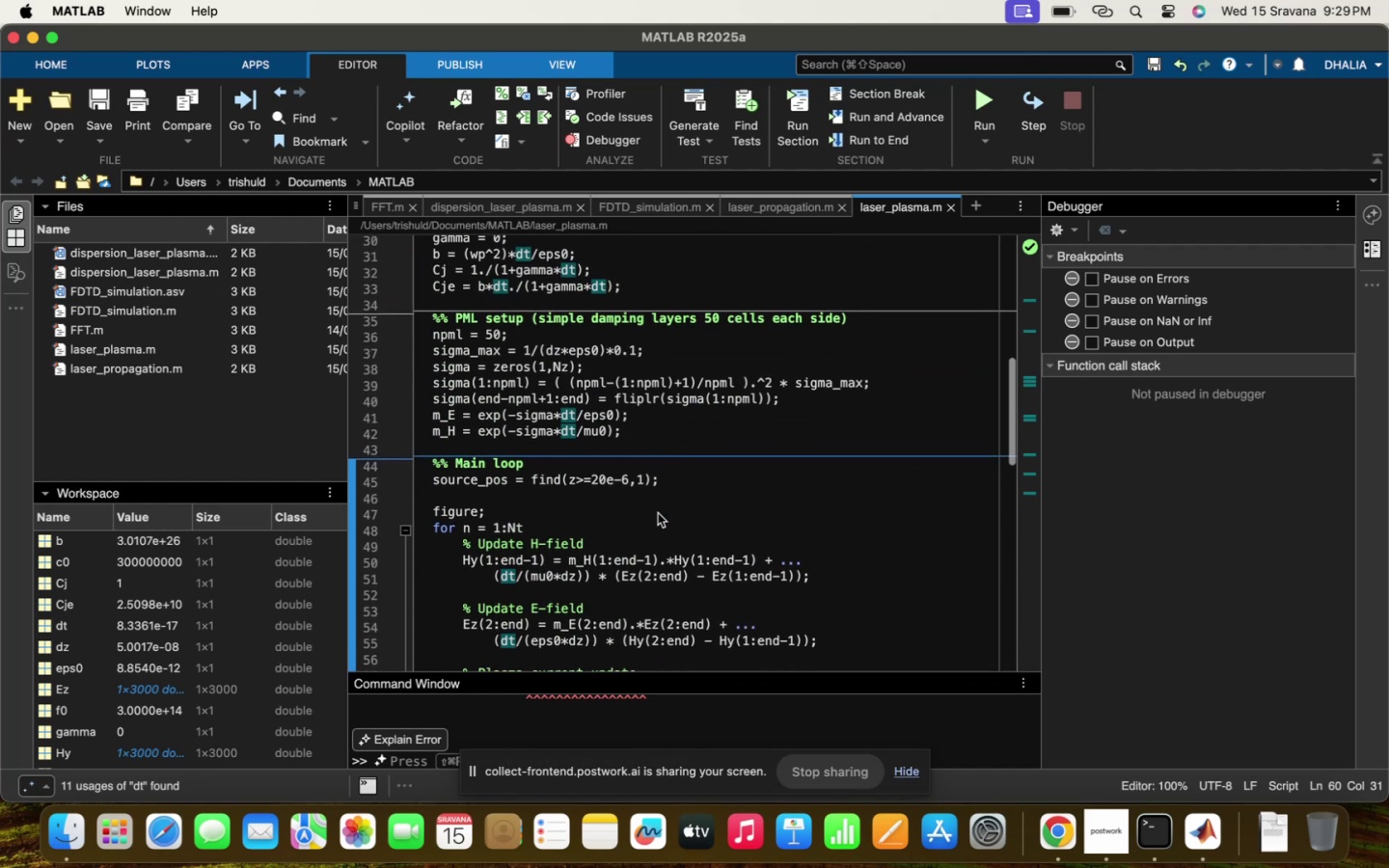 
scroll: coordinate [578, 575], scroll_direction: down, amount: 28.0
 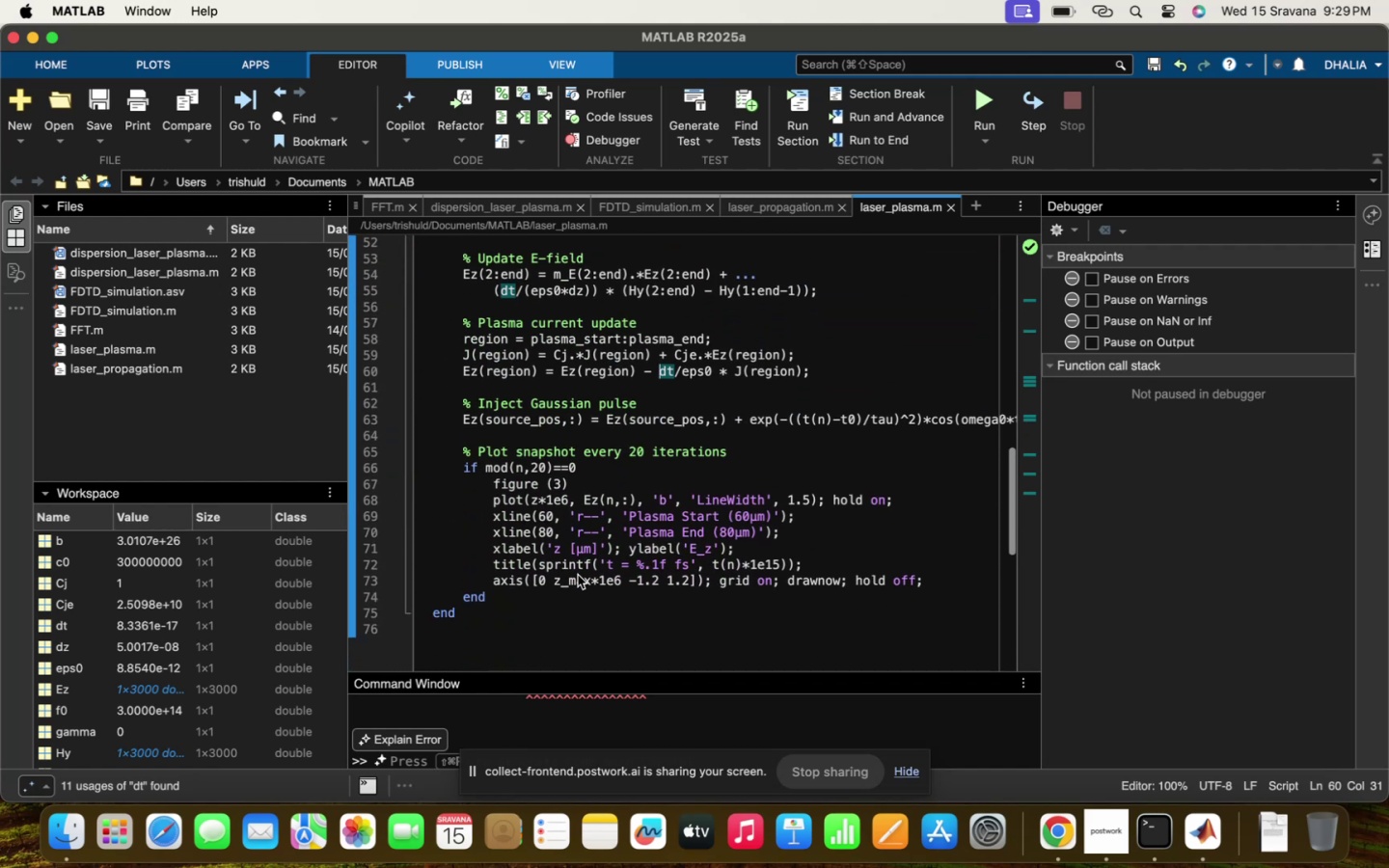 
scroll: coordinate [578, 575], scroll_direction: up, amount: 7.0
 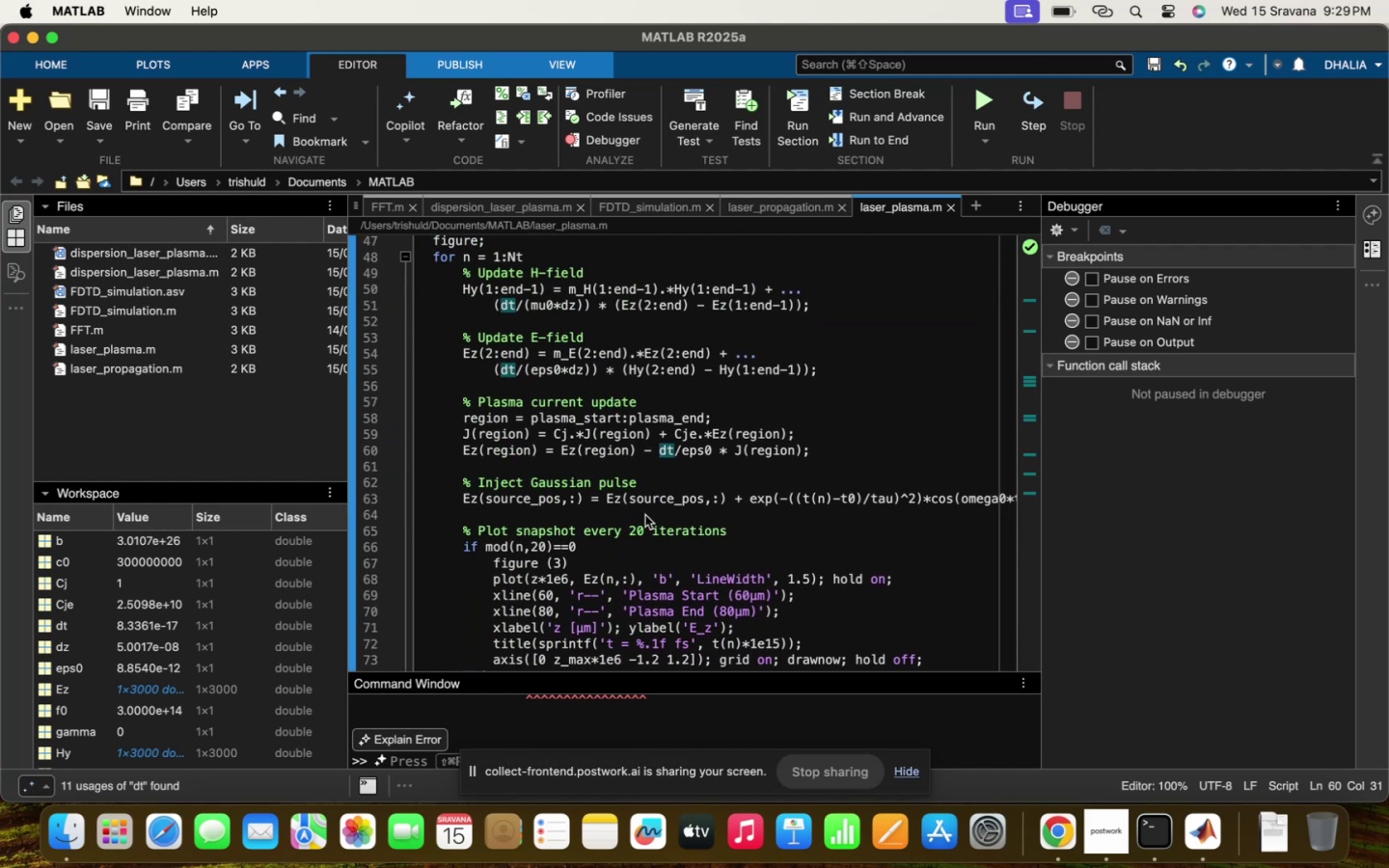 
scroll: coordinate [645, 515], scroll_direction: down, amount: 10.0
 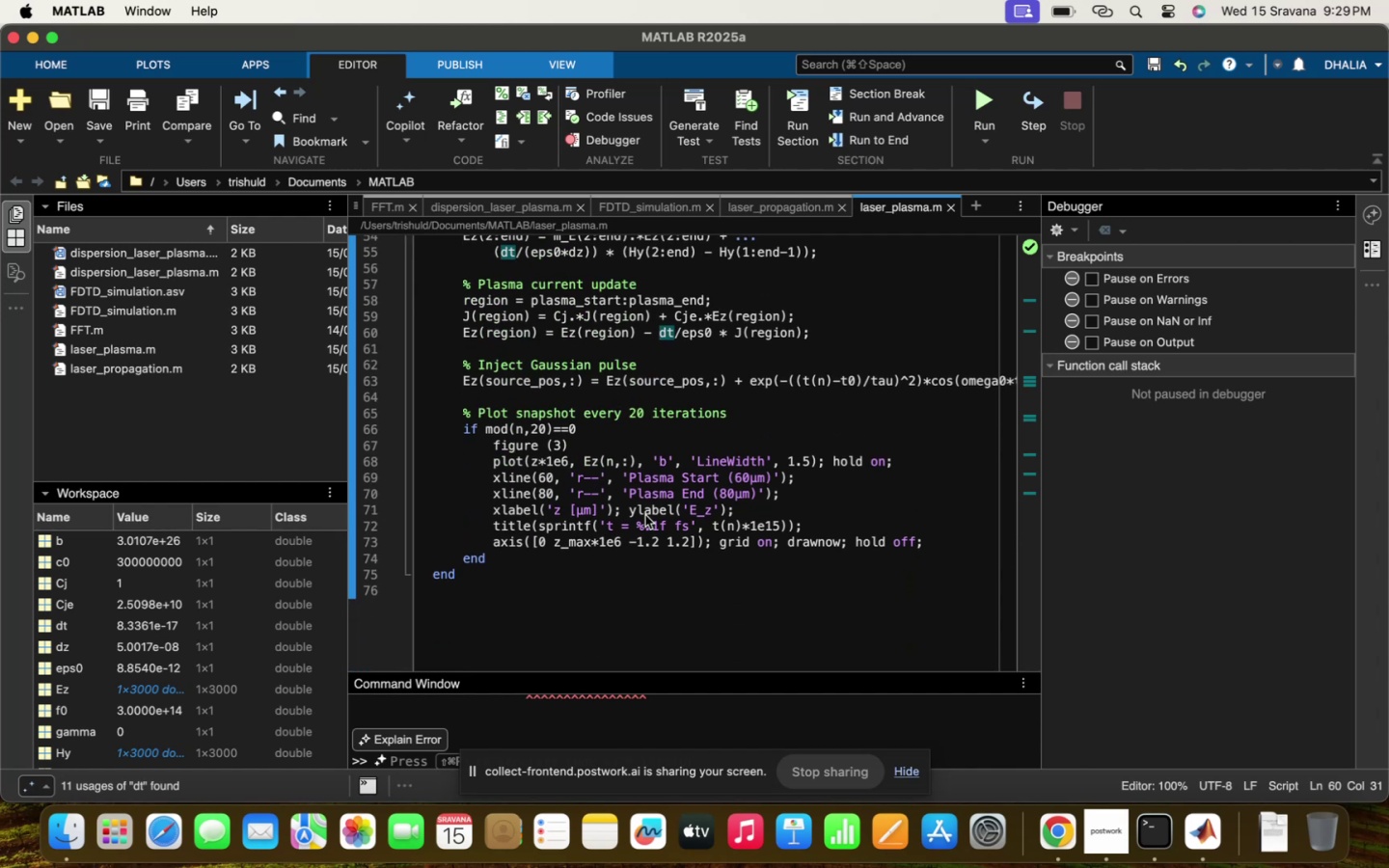 
scroll: coordinate [745, 438], scroll_direction: up, amount: 83.0
 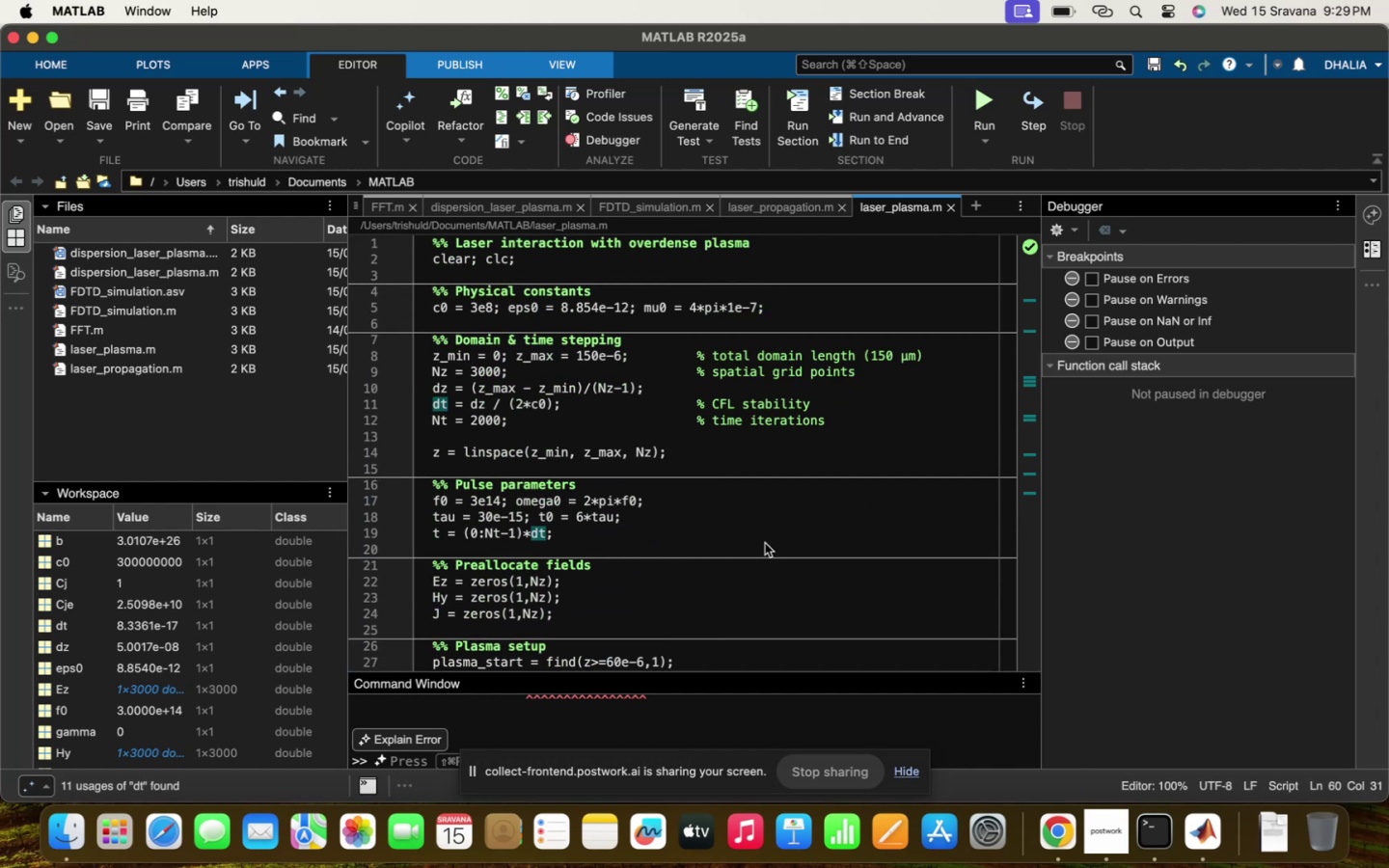 
left_click([765, 543])
 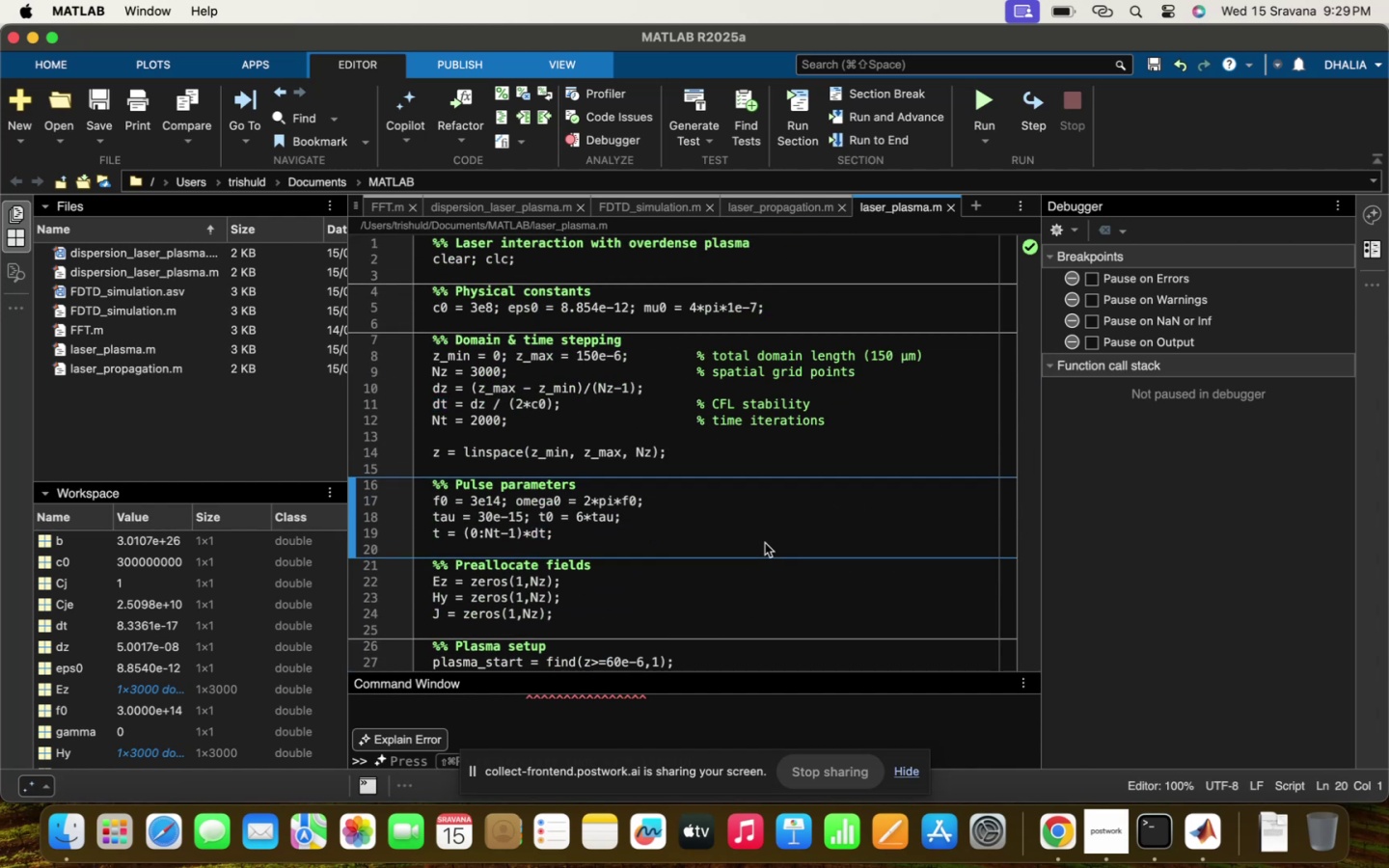 
scroll: coordinate [765, 543], scroll_direction: down, amount: 60.0
 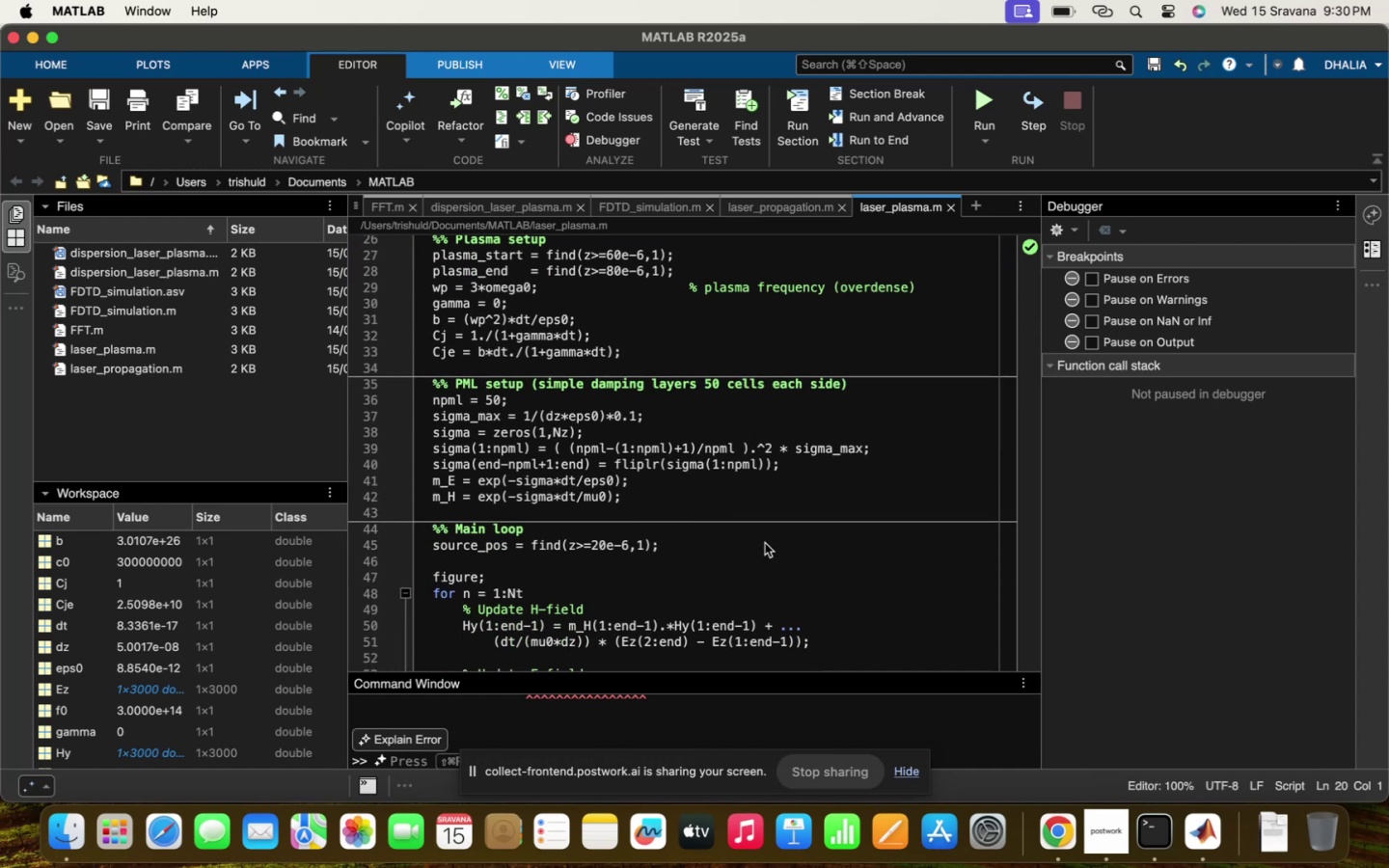 
wait(6.06)
 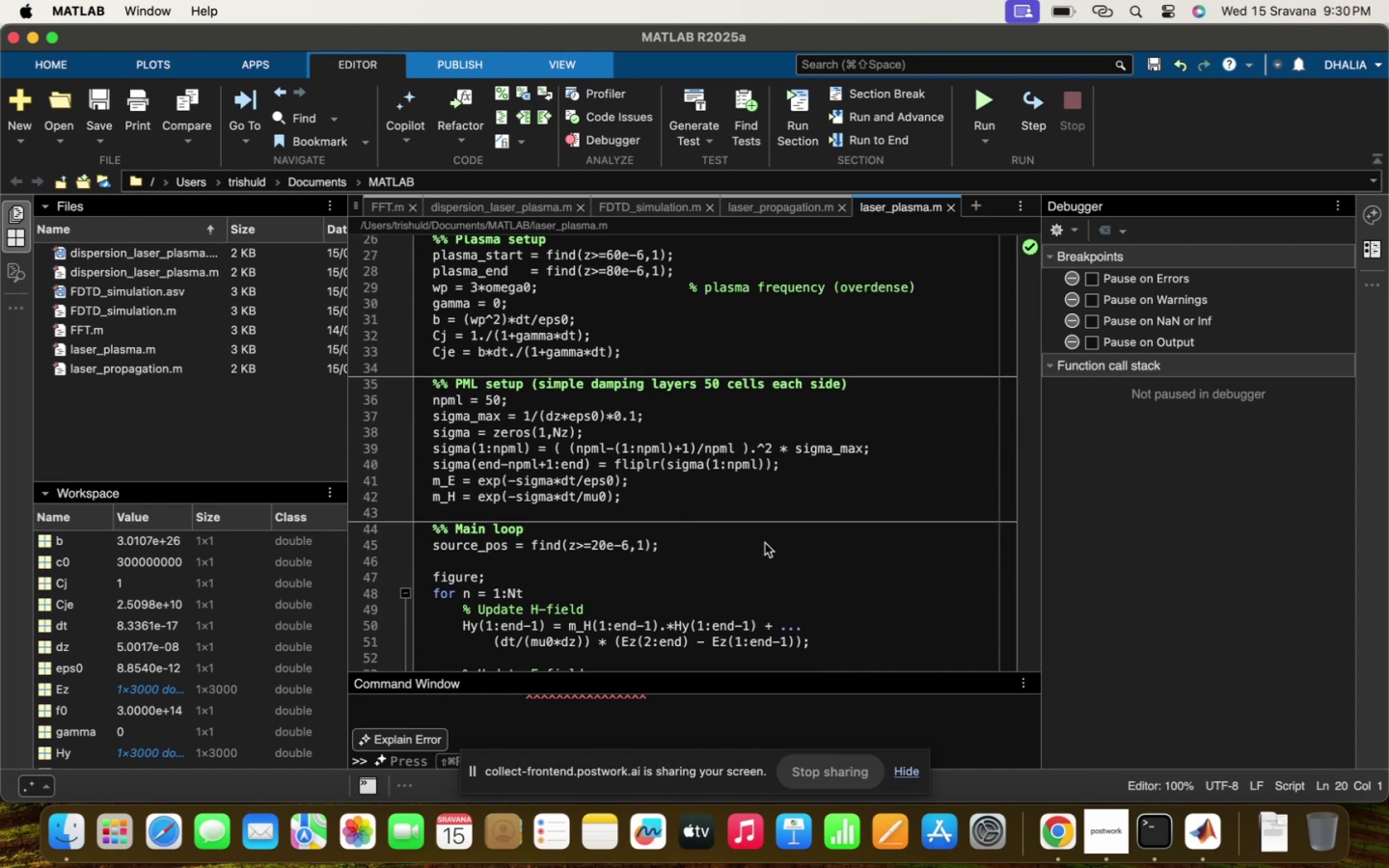 
left_click([1051, 838])
 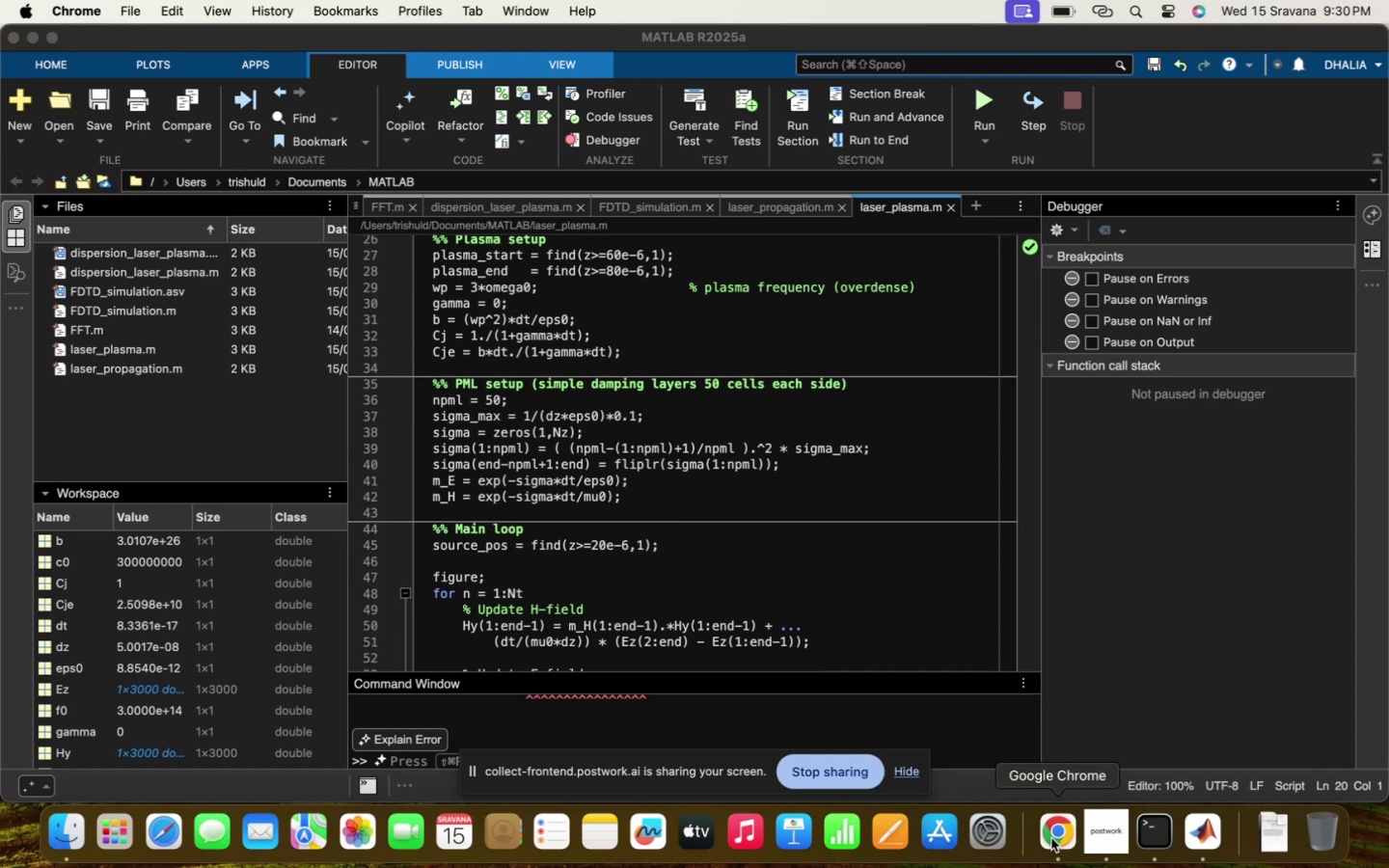 
left_click([1051, 838])
 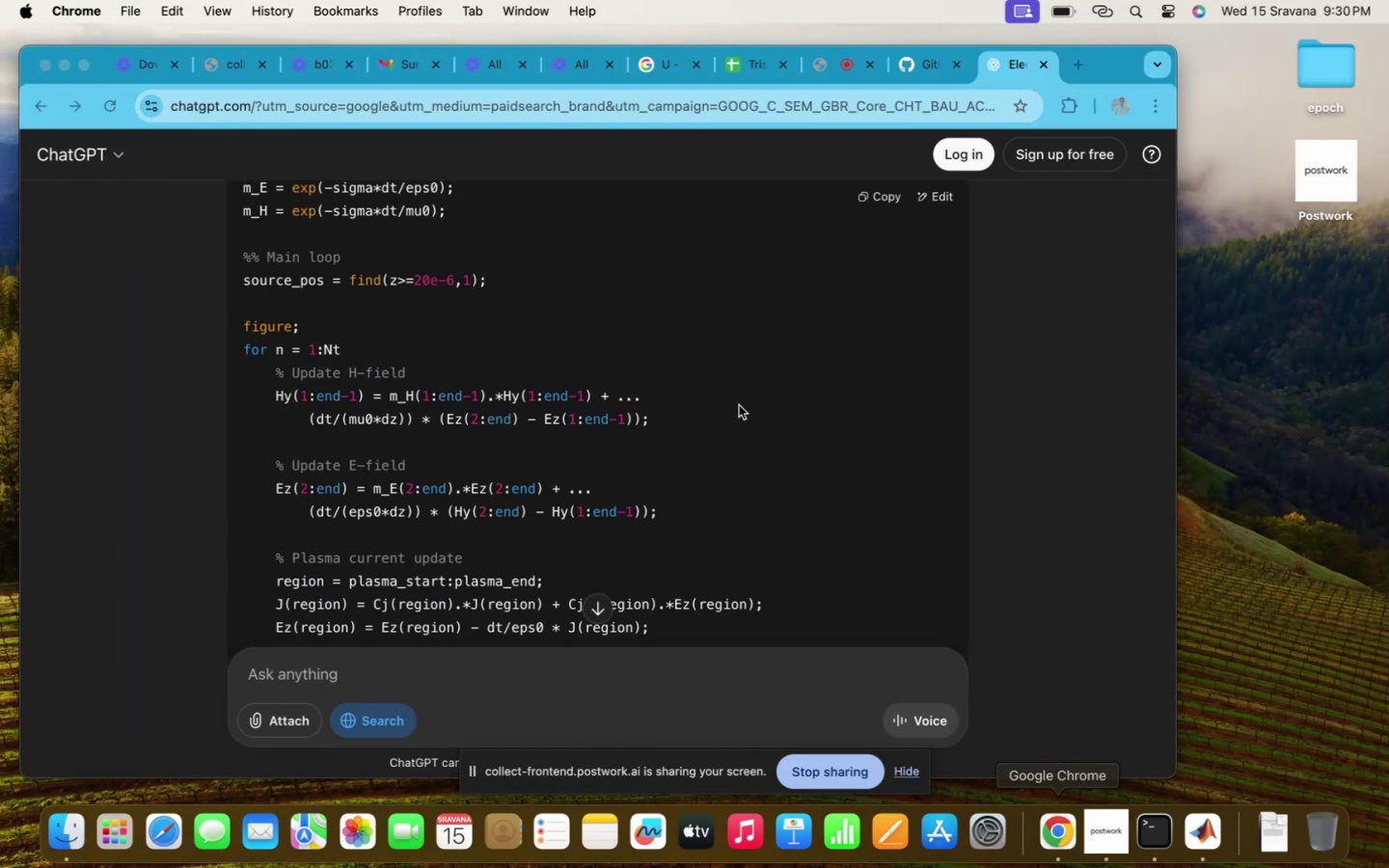 
scroll: coordinate [732, 393], scroll_direction: down, amount: 255.0
 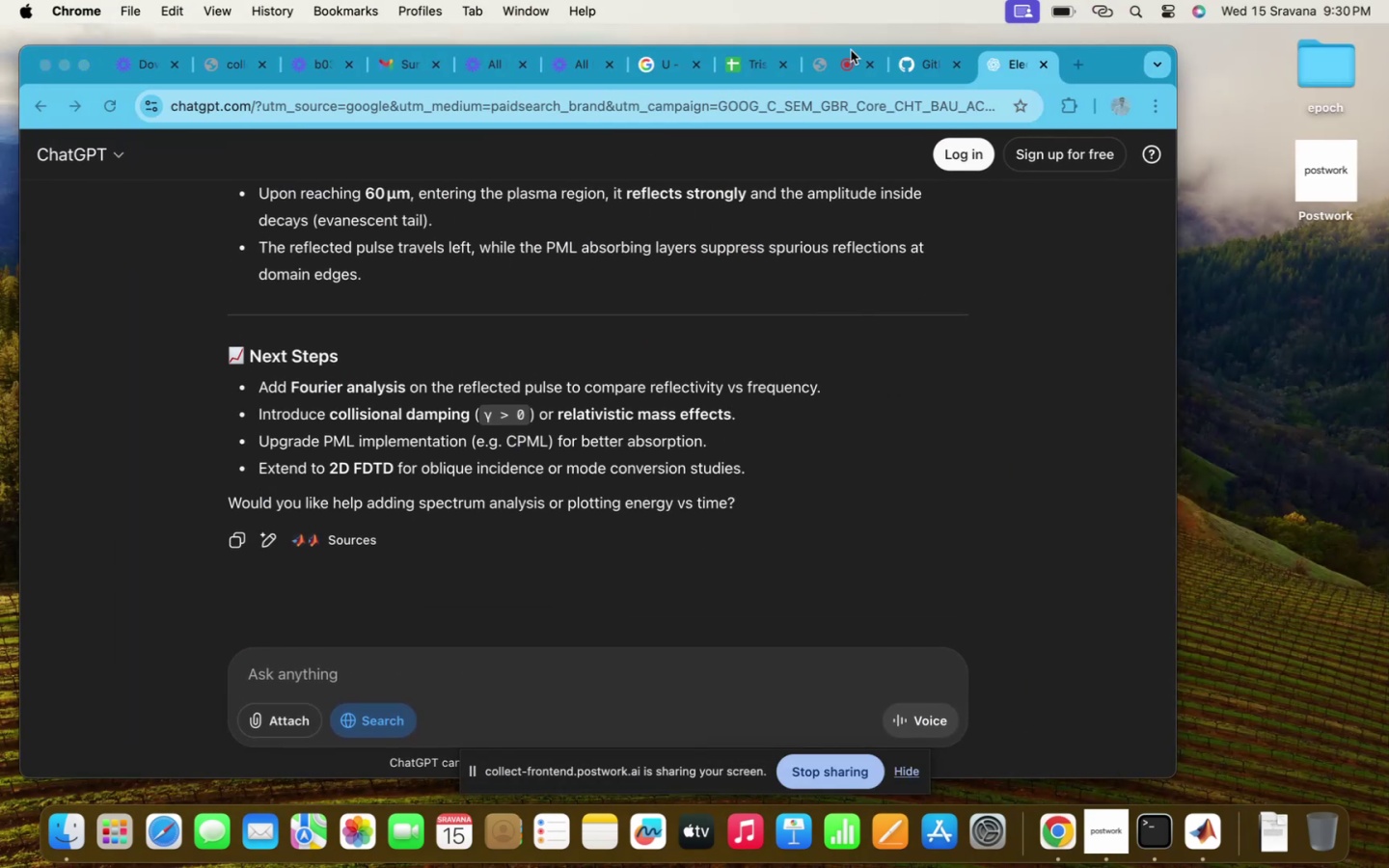 
left_click([838, 53])
 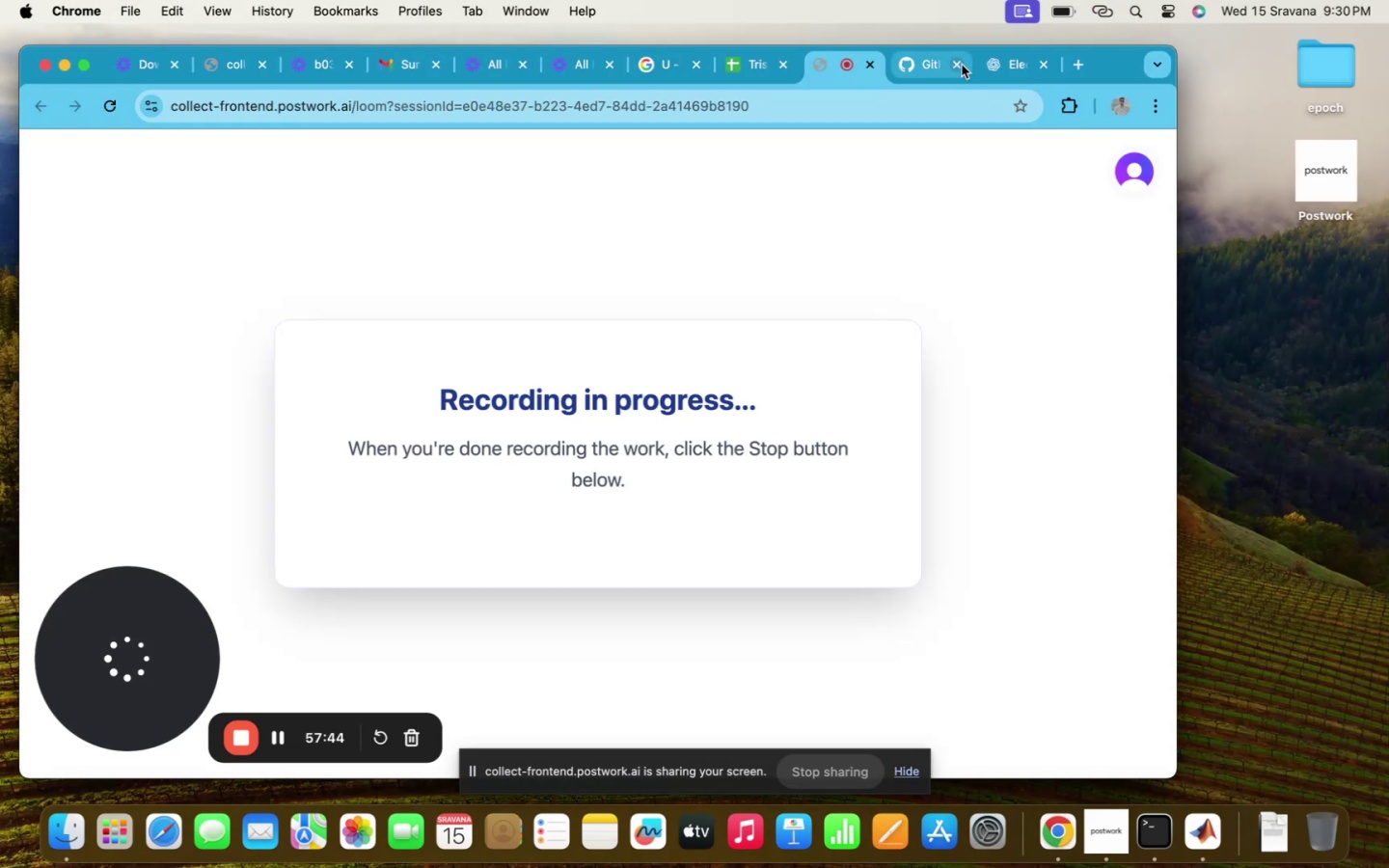 
left_click([1021, 59])
 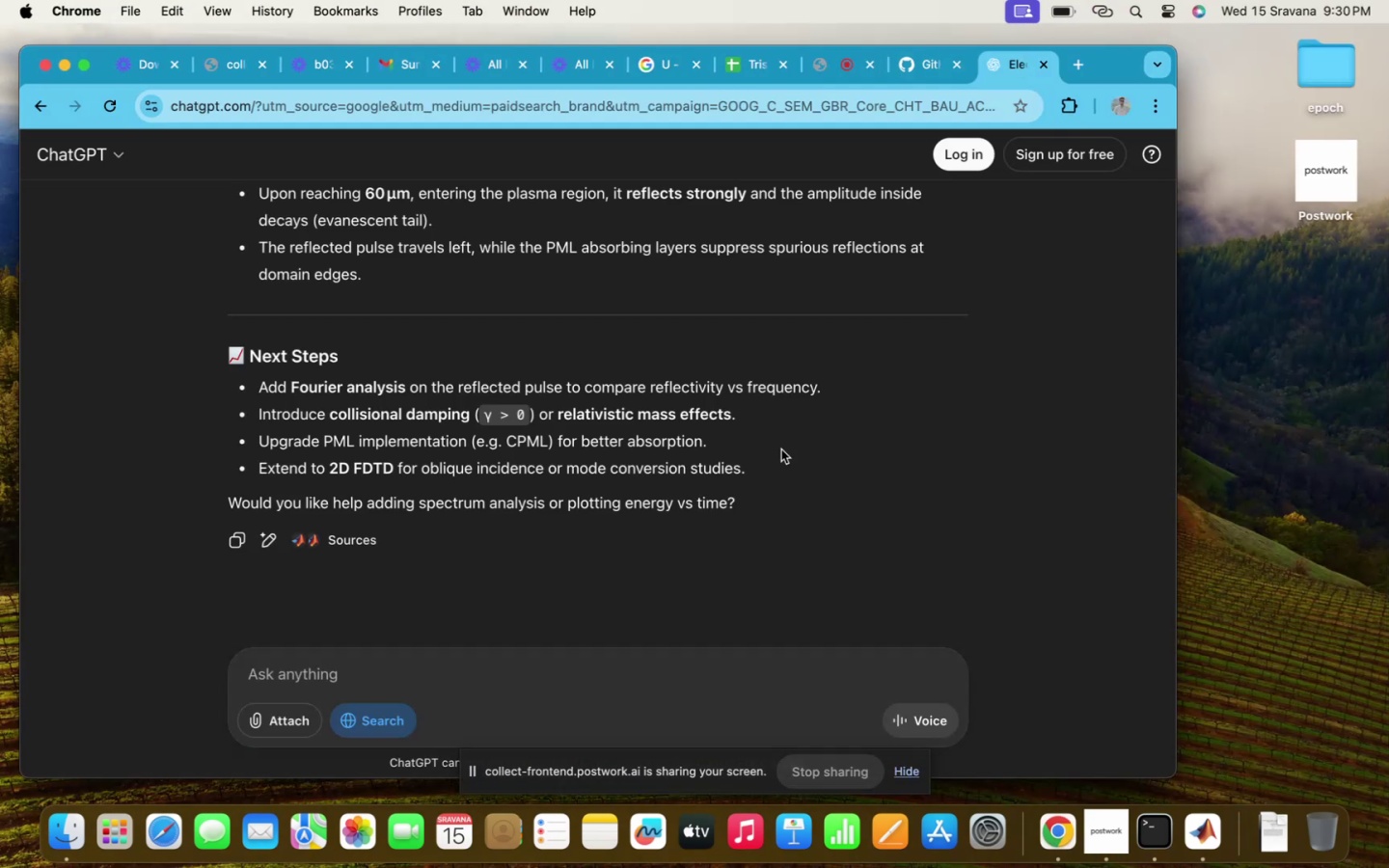 
scroll: coordinate [566, 594], scroll_direction: up, amount: 55.0
 